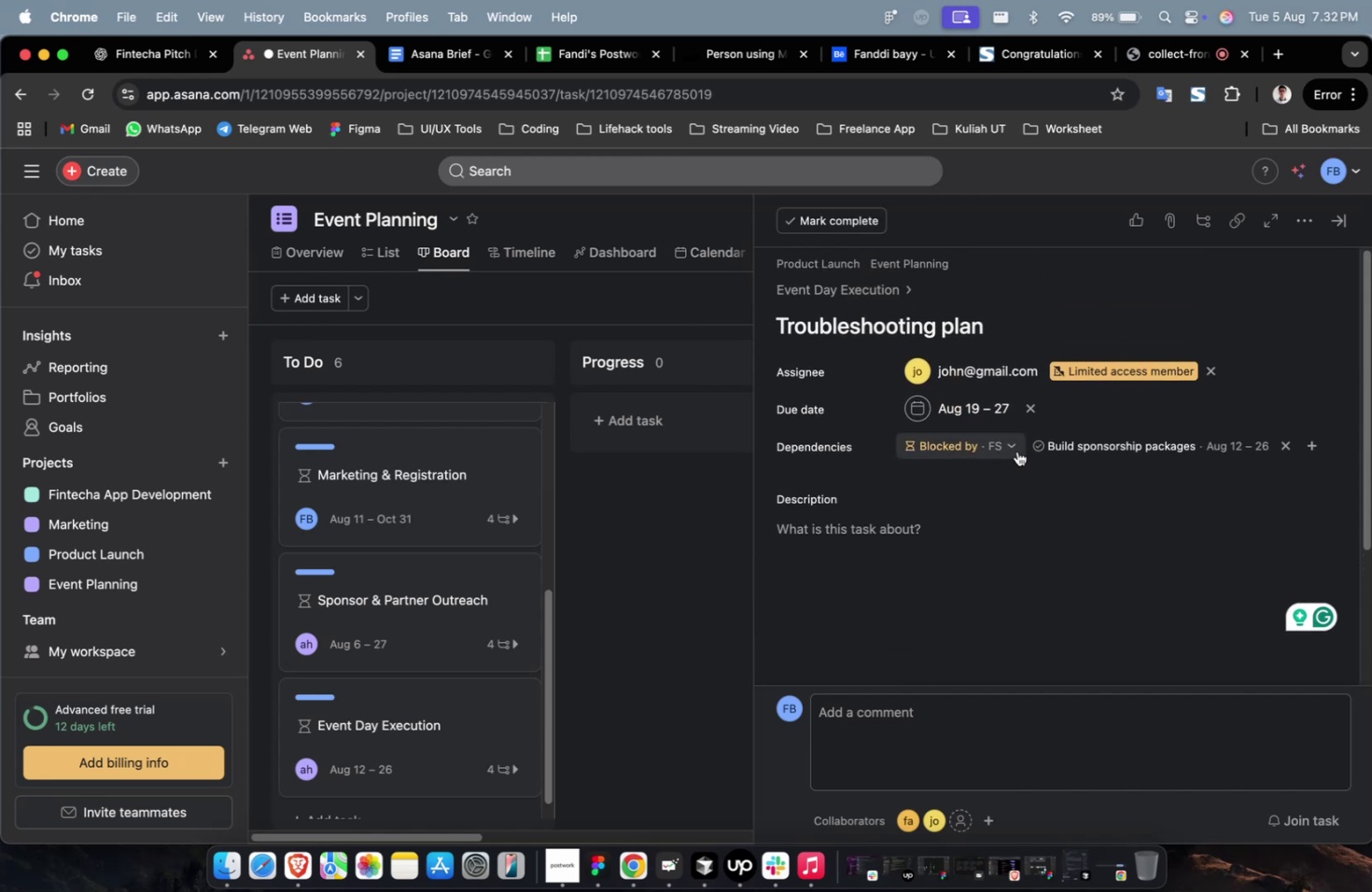 
scroll: coordinate [1015, 452], scroll_direction: down, amount: 25.0
 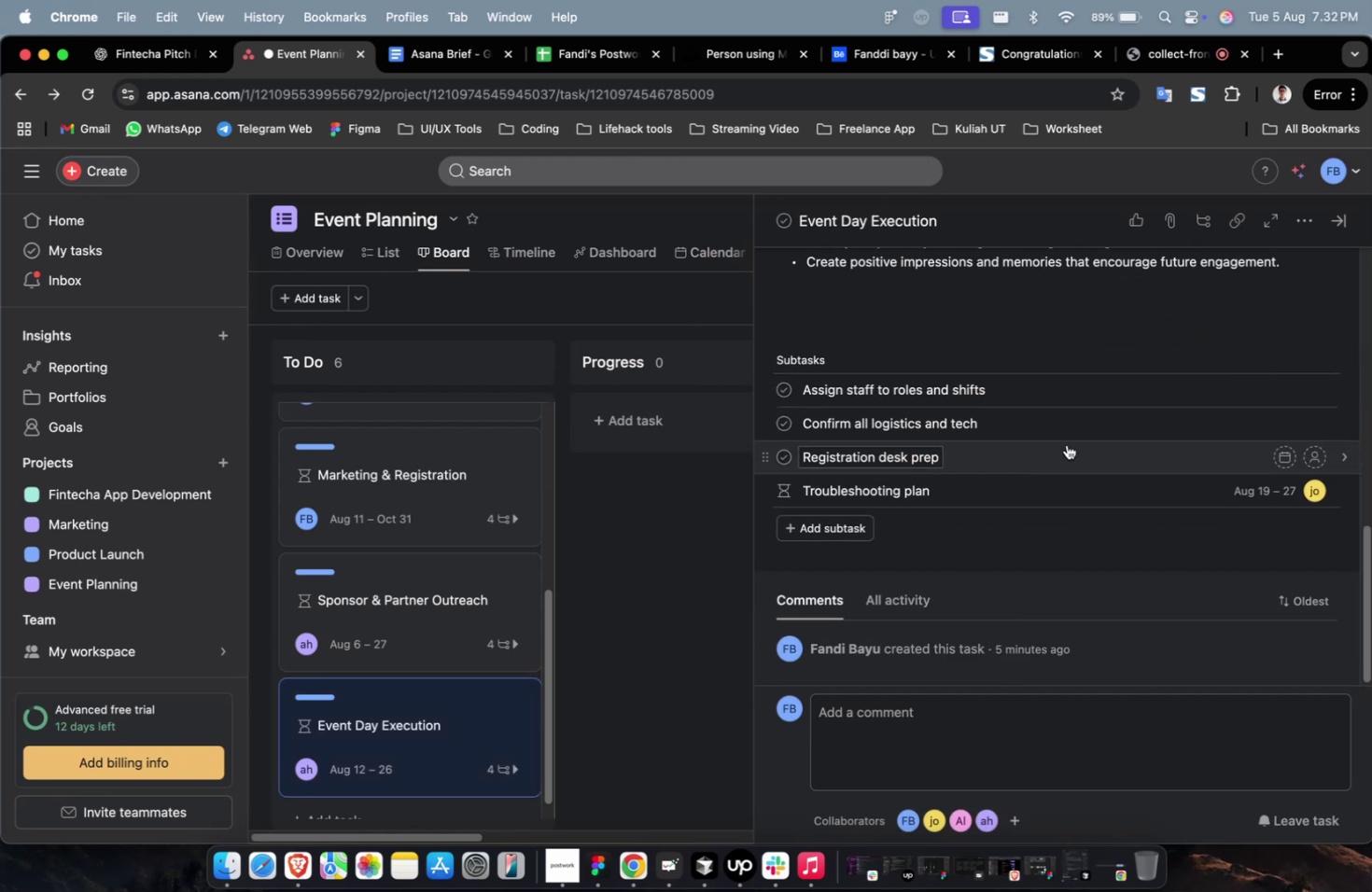 
left_click([1065, 449])
 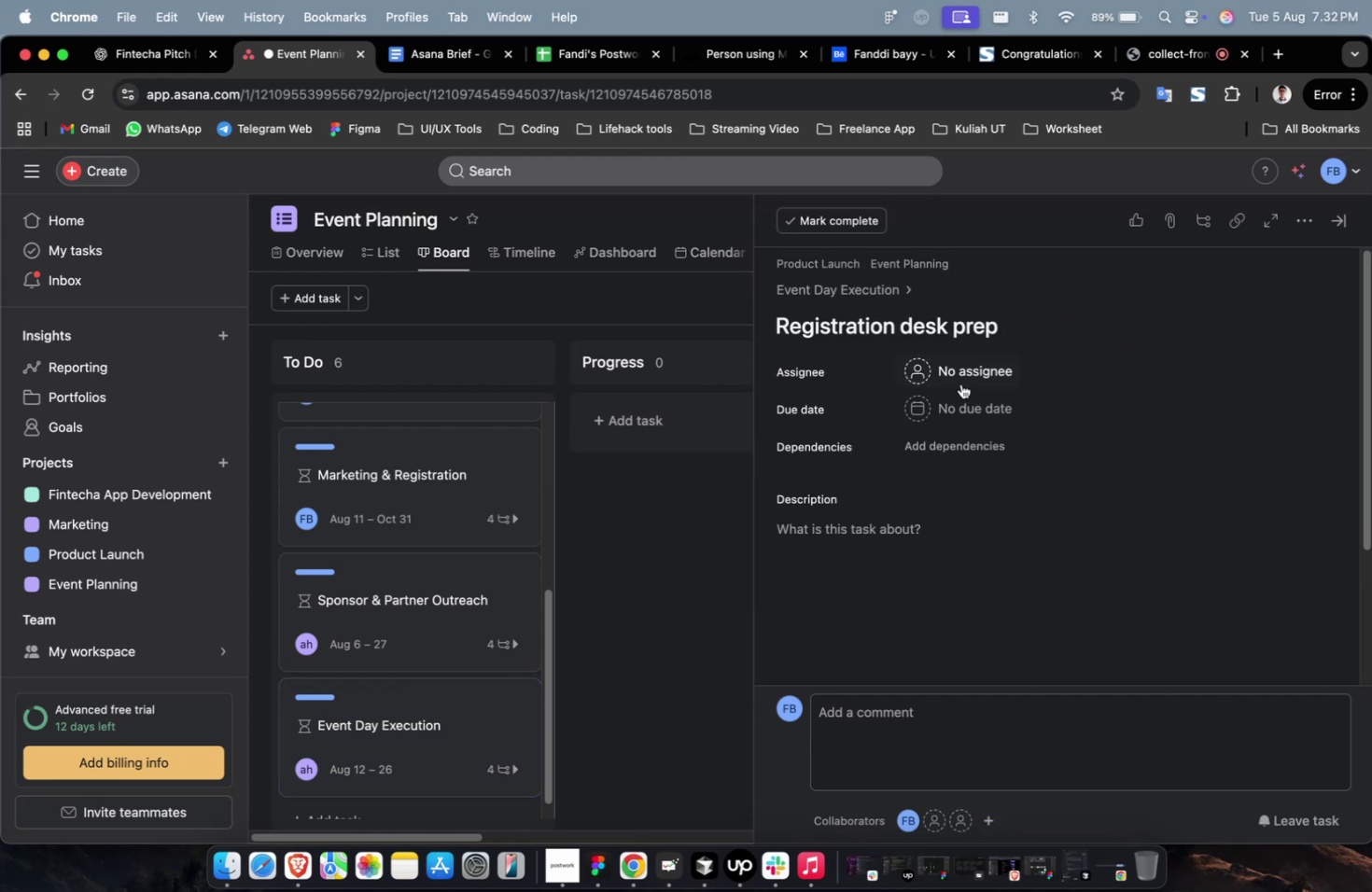 
left_click([976, 372])
 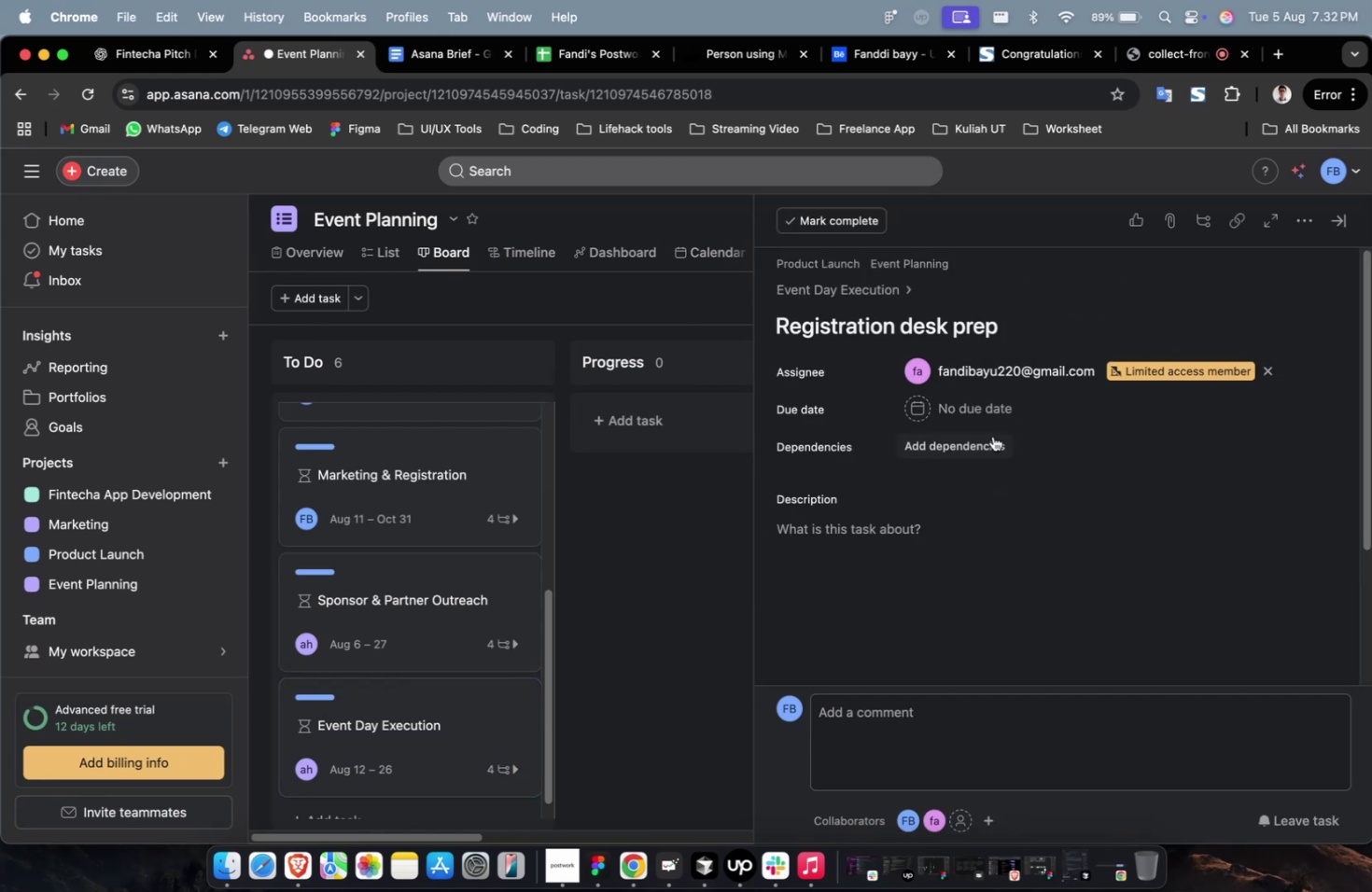 
double_click([987, 420])
 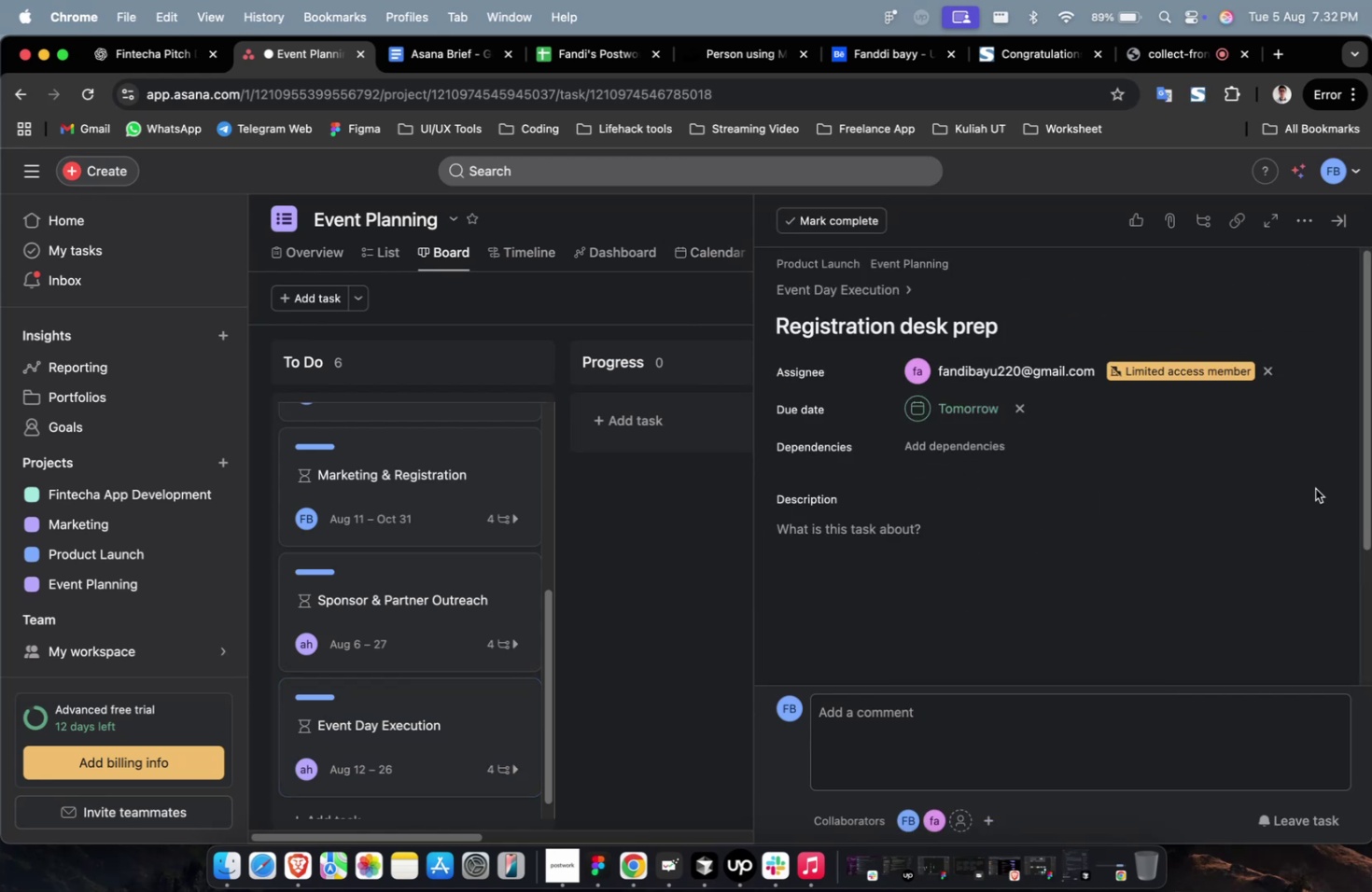 
triple_click([965, 452])
 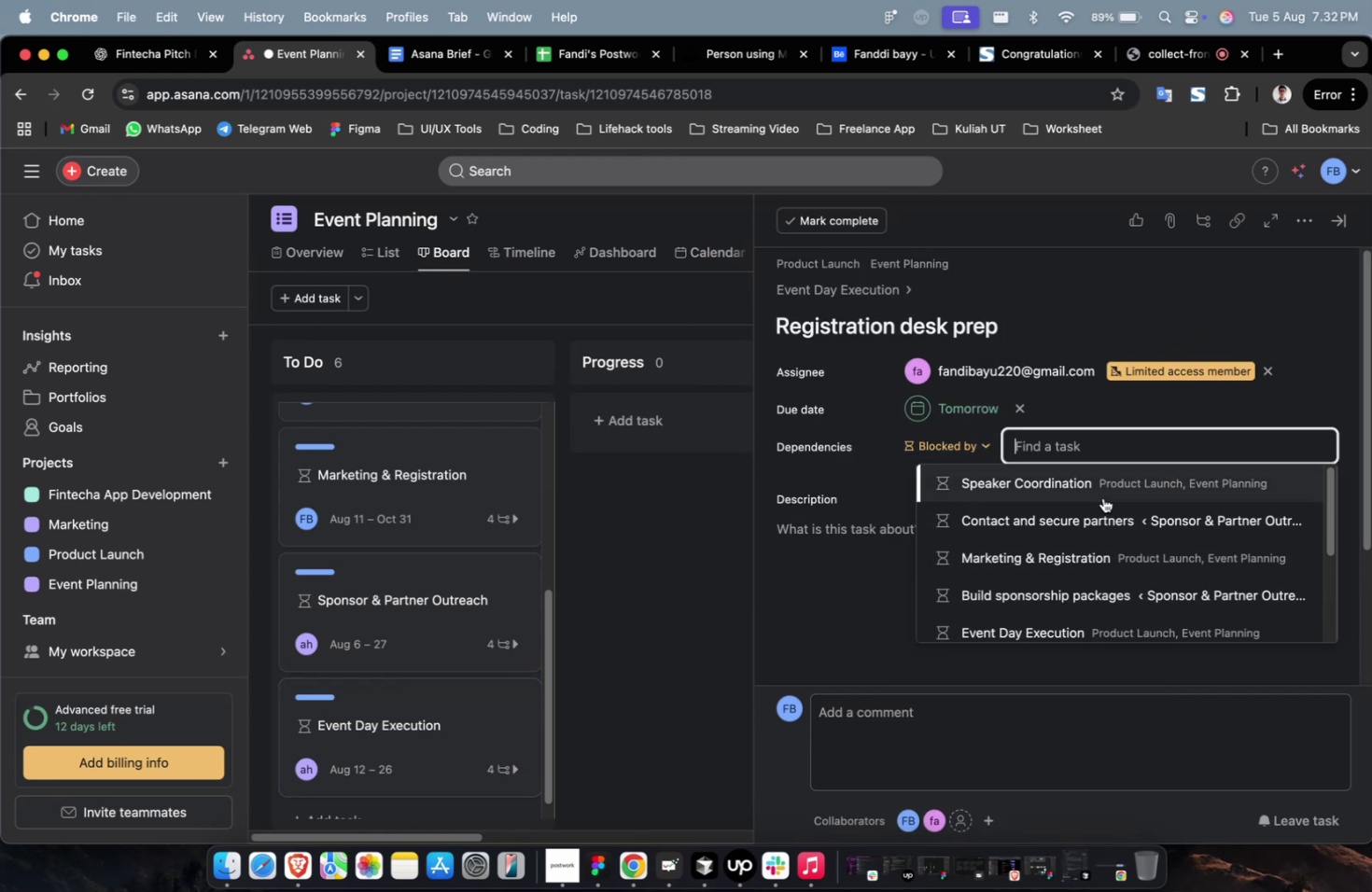 
left_click([875, 555])
 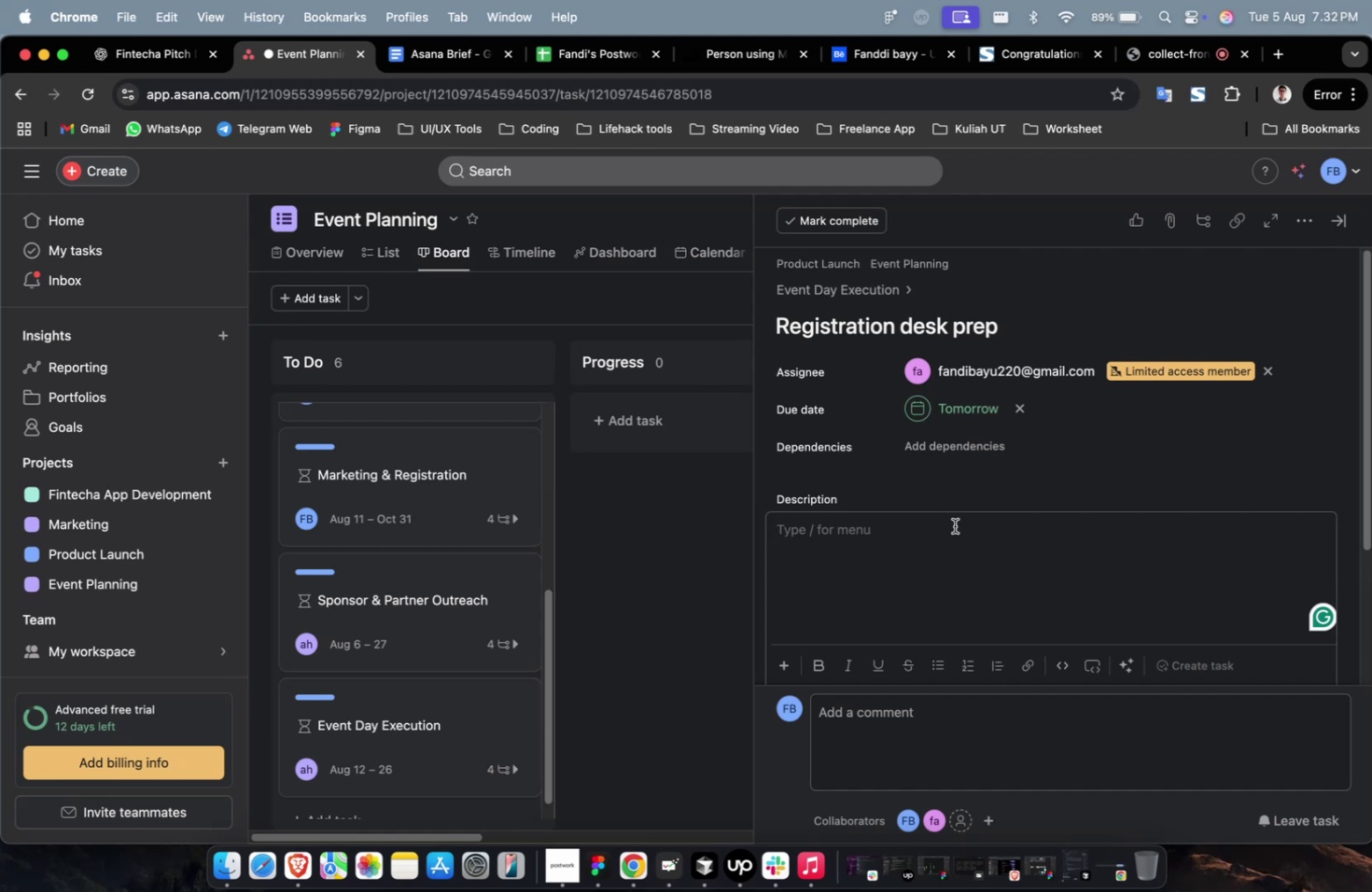 
scroll: coordinate [982, 640], scroll_direction: down, amount: 21.0
 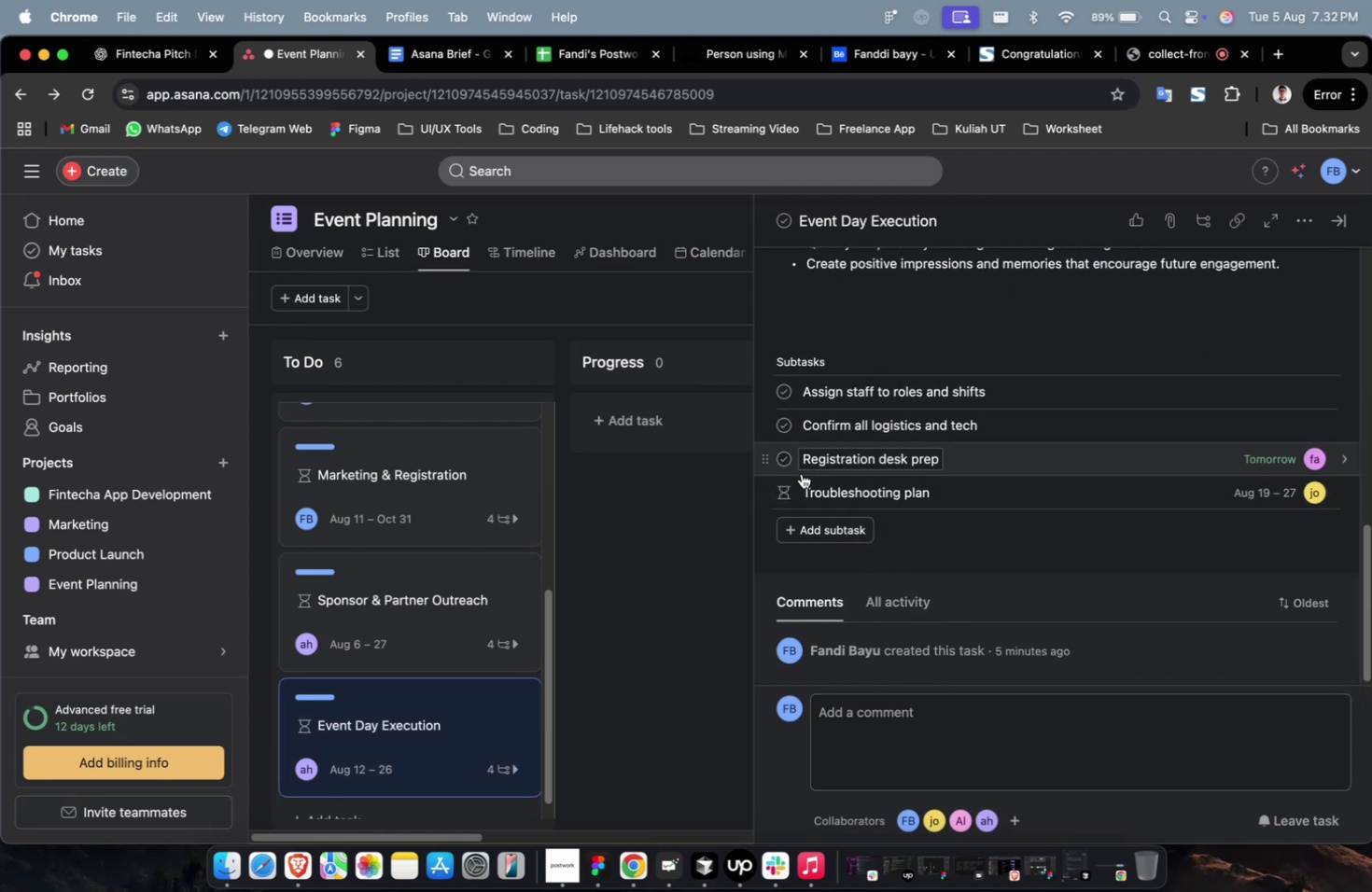 
left_click([791, 462])
 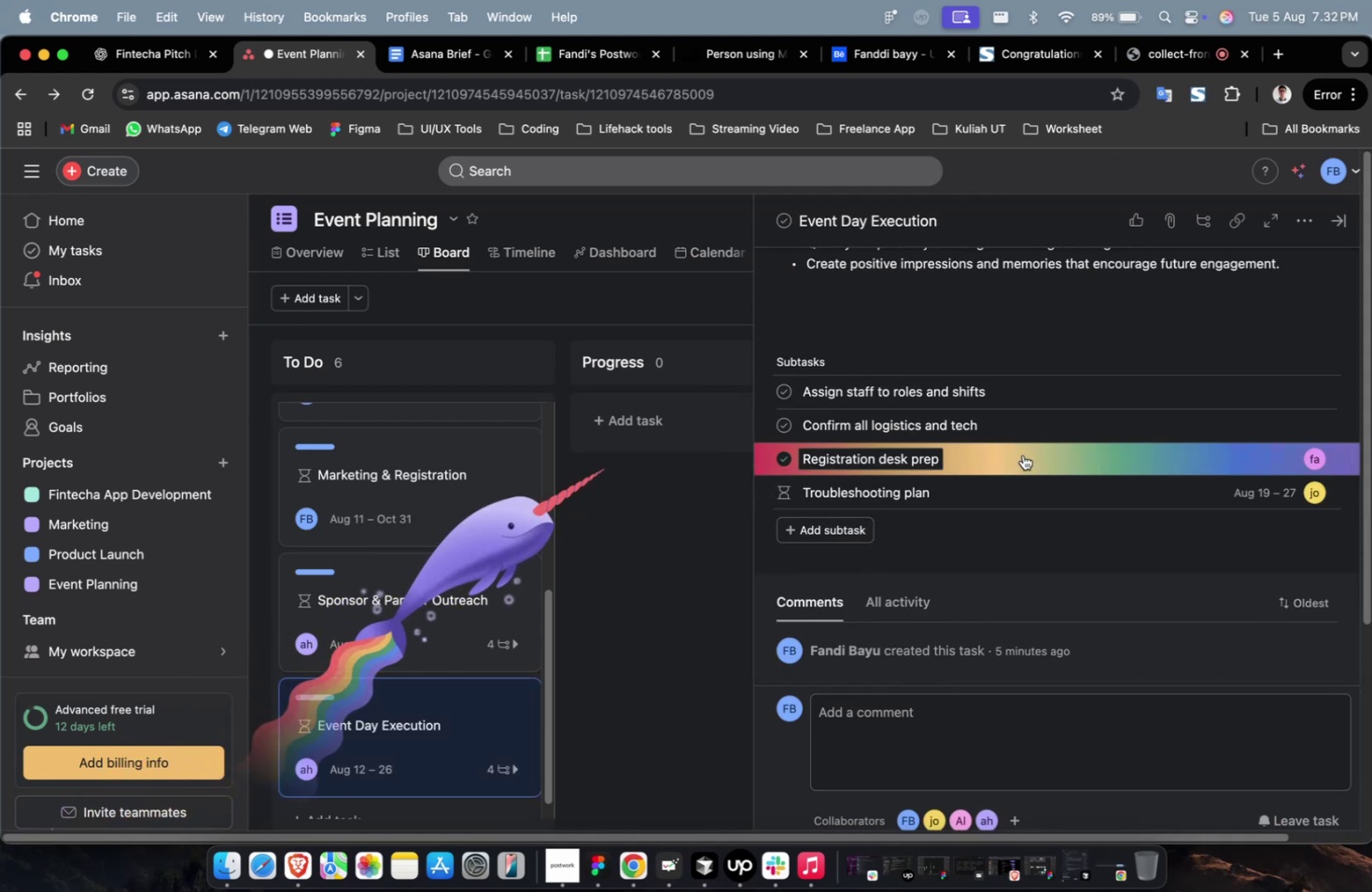 
left_click([1026, 455])
 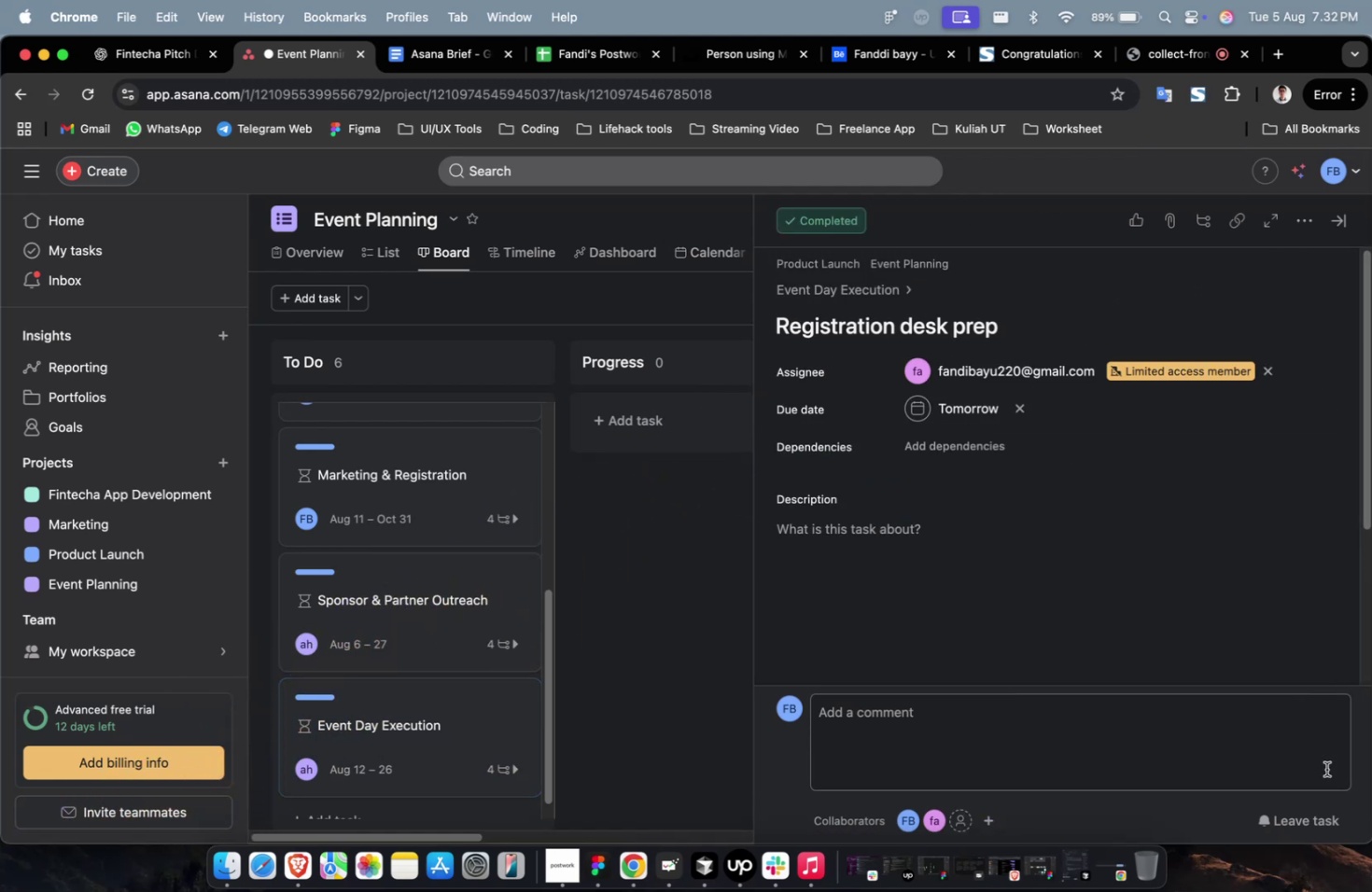 
left_click([1328, 817])
 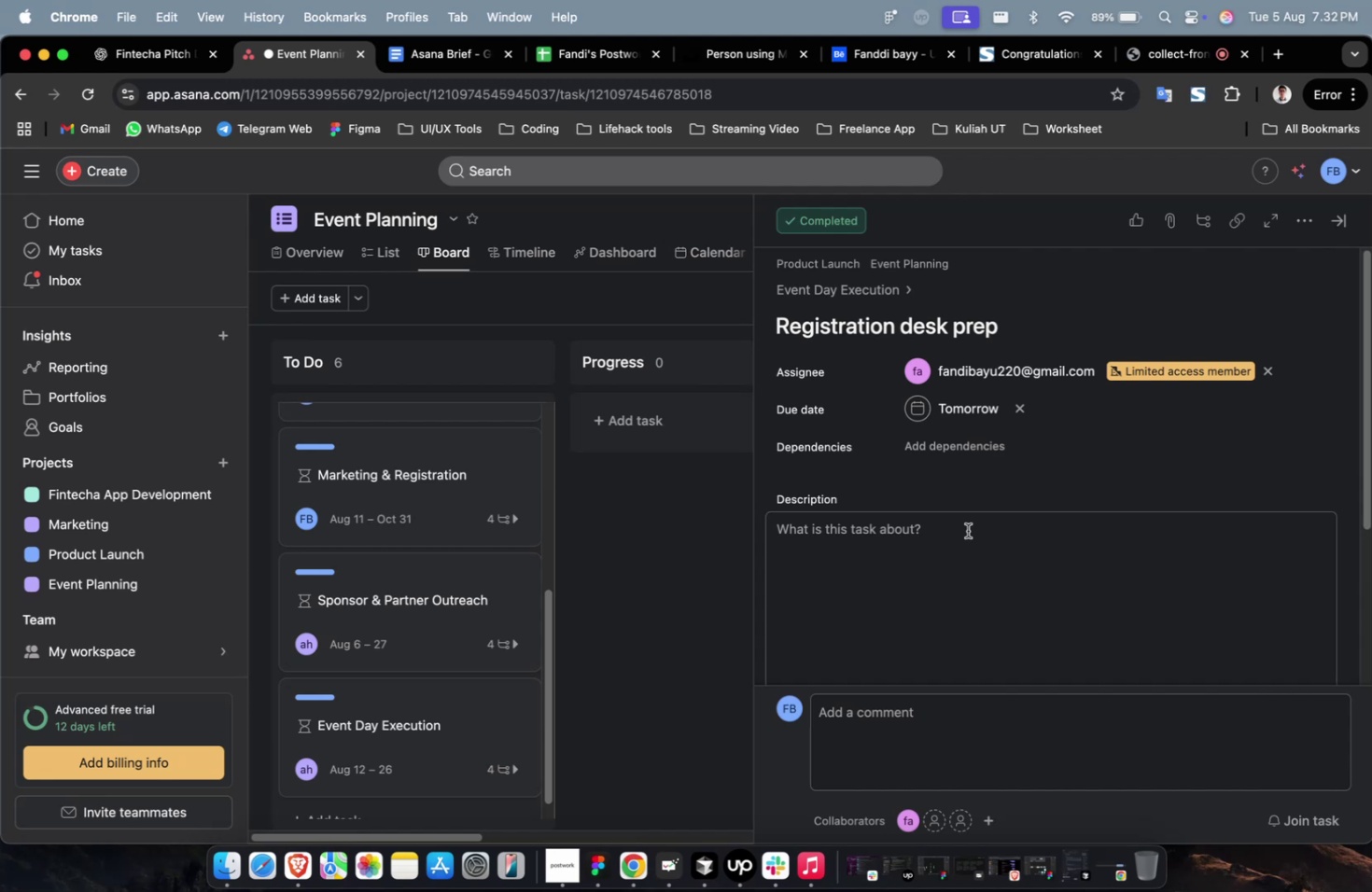 
scroll: coordinate [901, 509], scroll_direction: down, amount: 19.0
 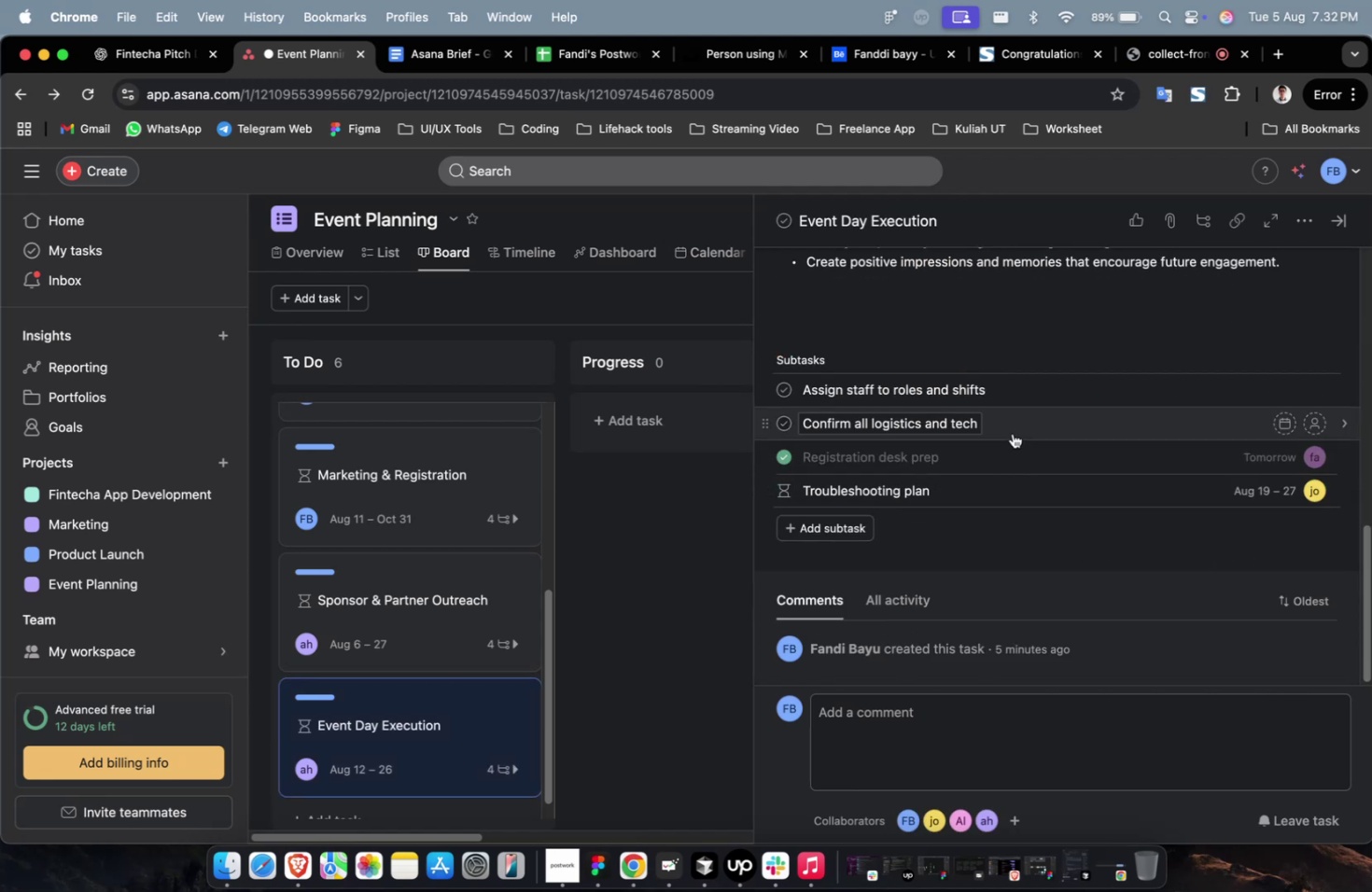 
left_click([1013, 426])
 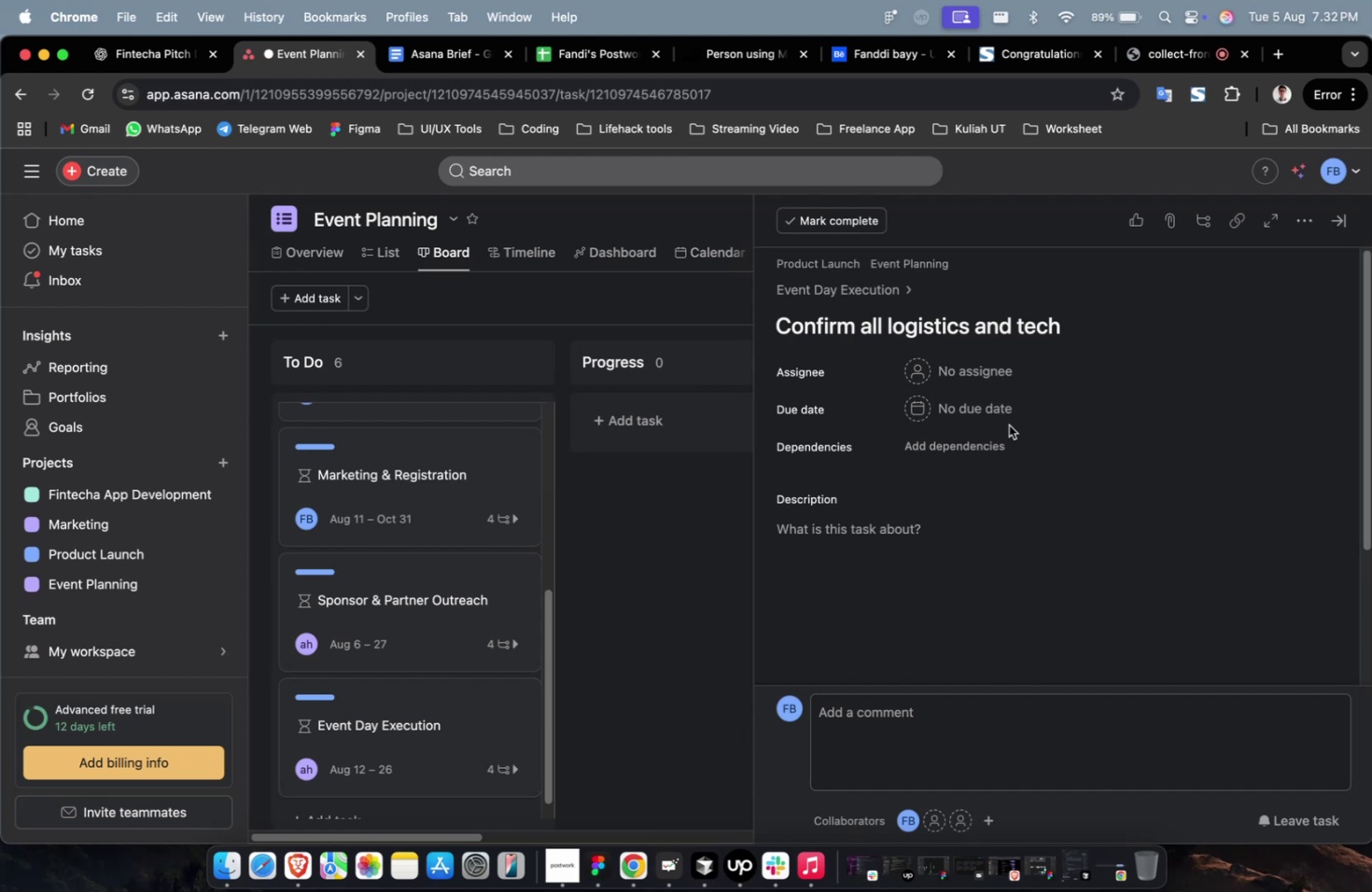 
wait(13.23)
 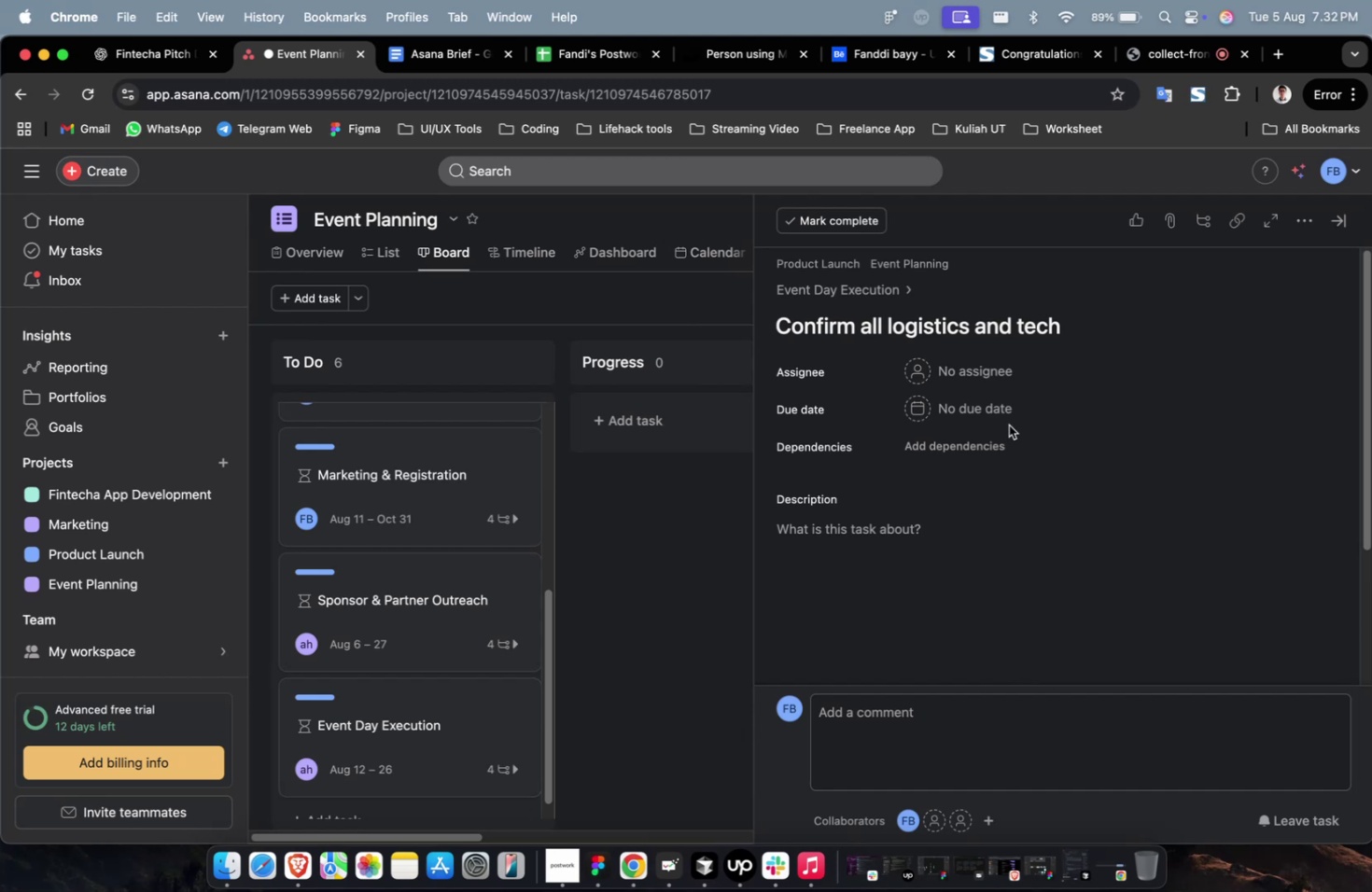 
scroll: coordinate [1006, 431], scroll_direction: down, amount: 4.0
 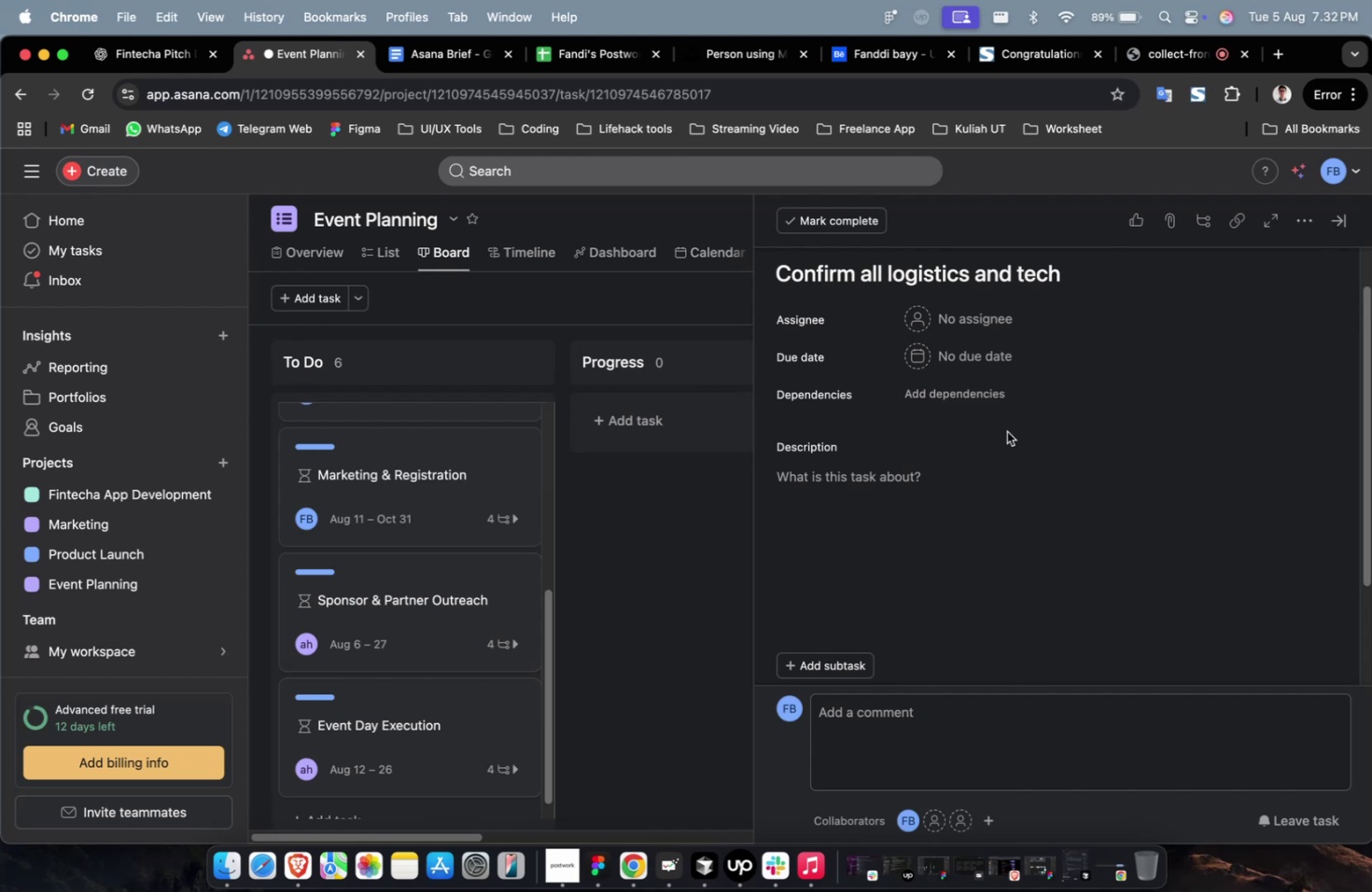 
wait(5.49)
 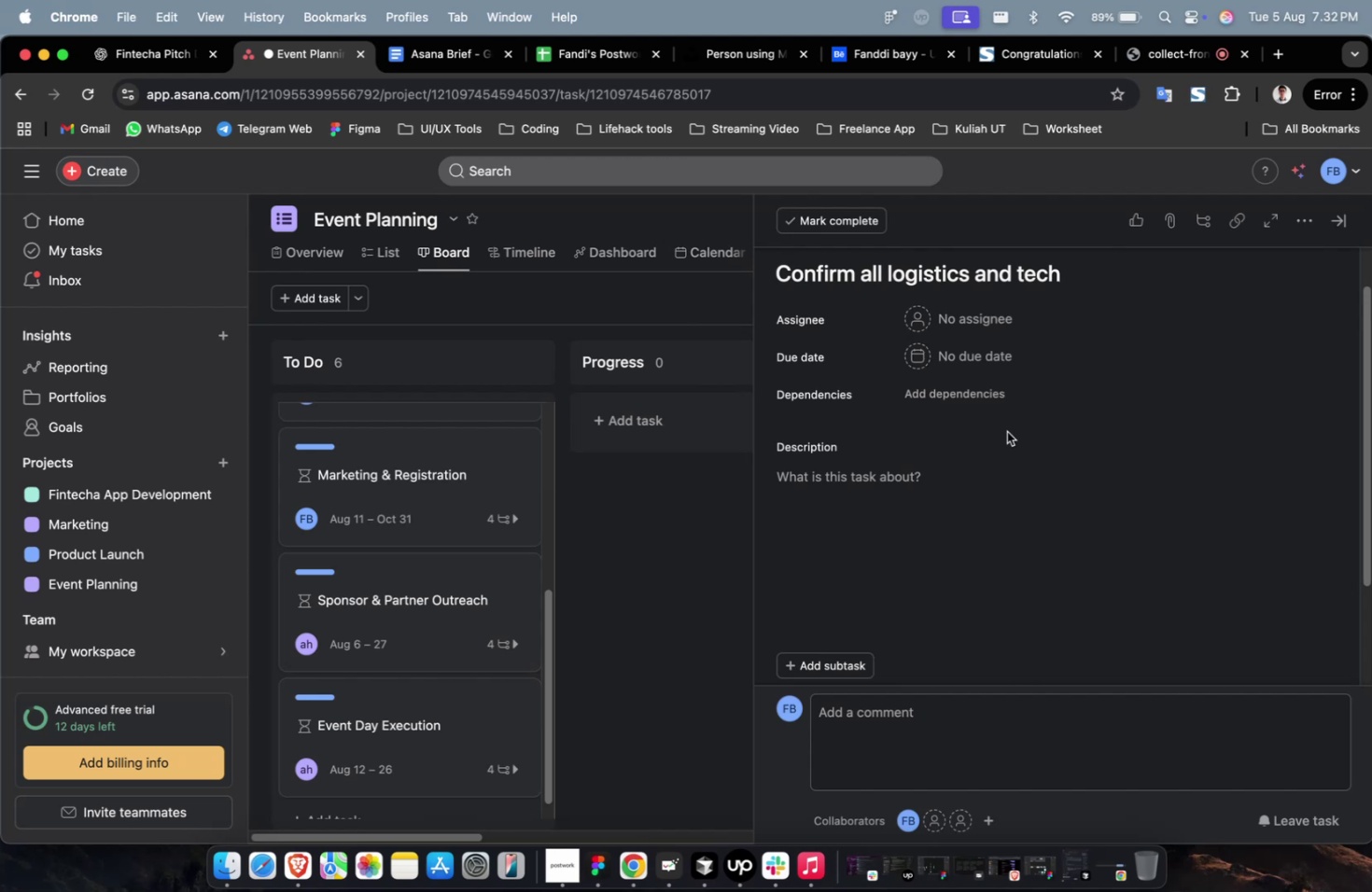 
scroll: coordinate [1005, 434], scroll_direction: down, amount: 2.0
 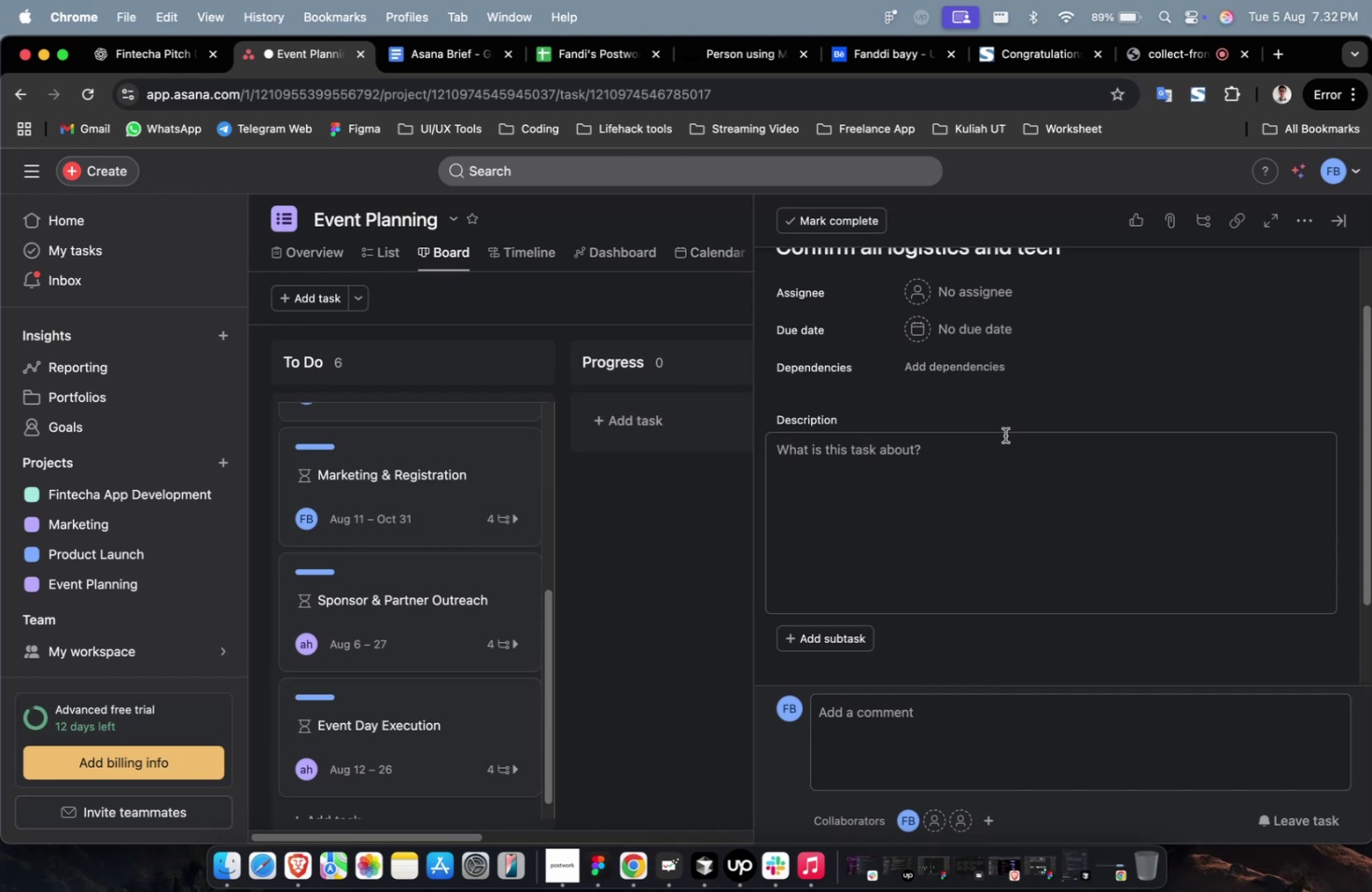 
wait(6.75)
 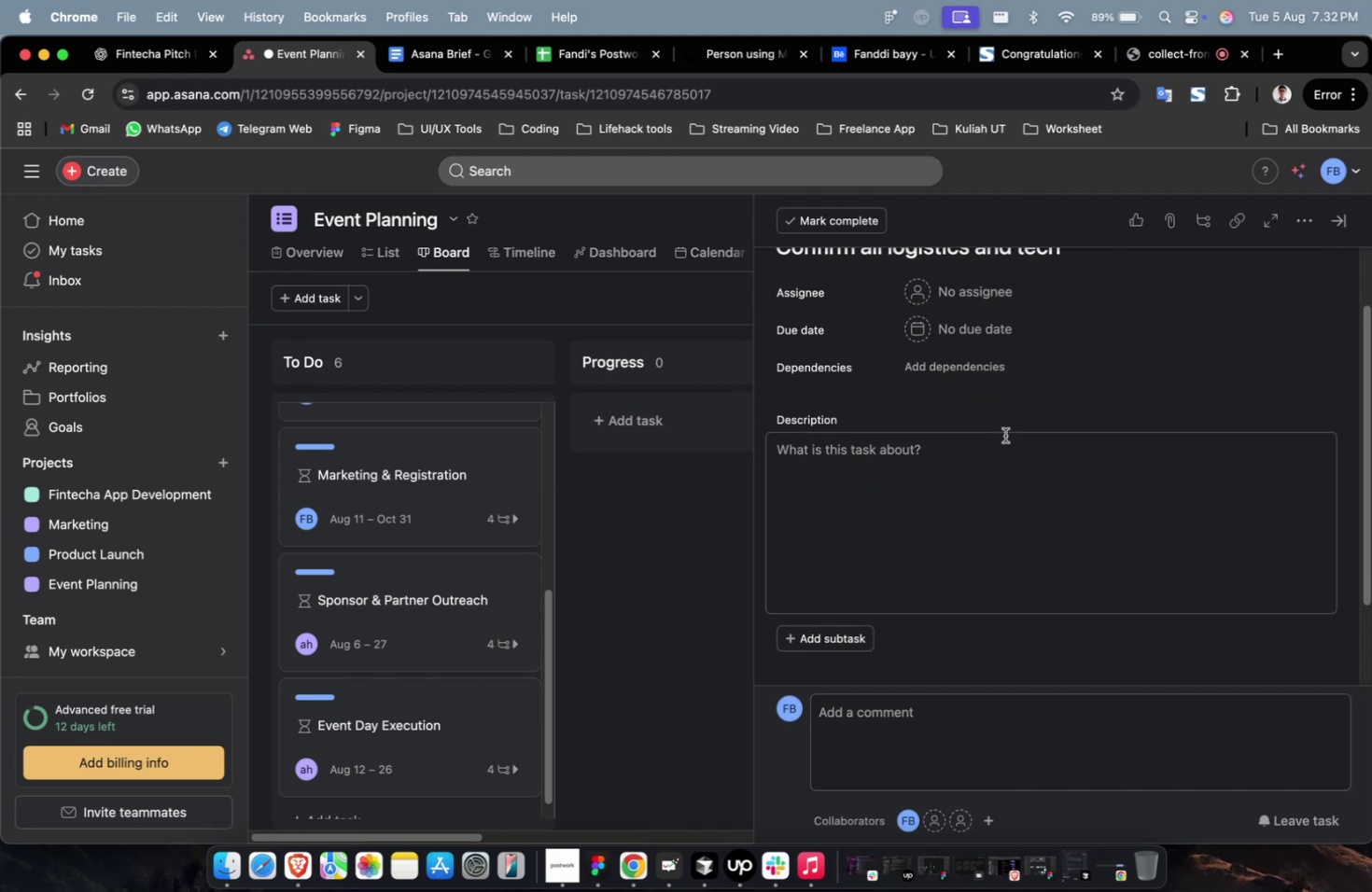 
scroll: coordinate [1001, 441], scroll_direction: down, amount: 7.0
 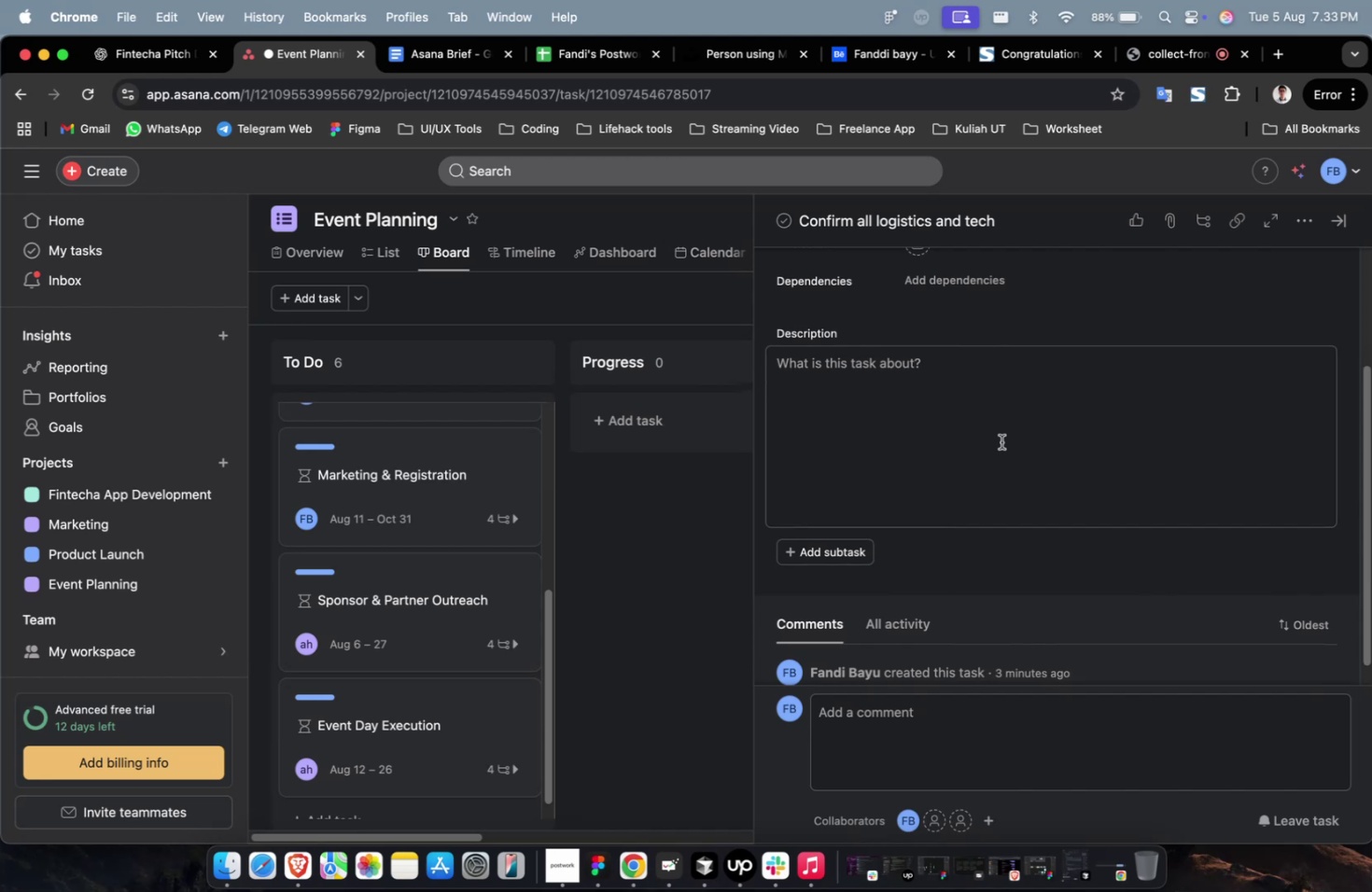 
wait(18.32)
 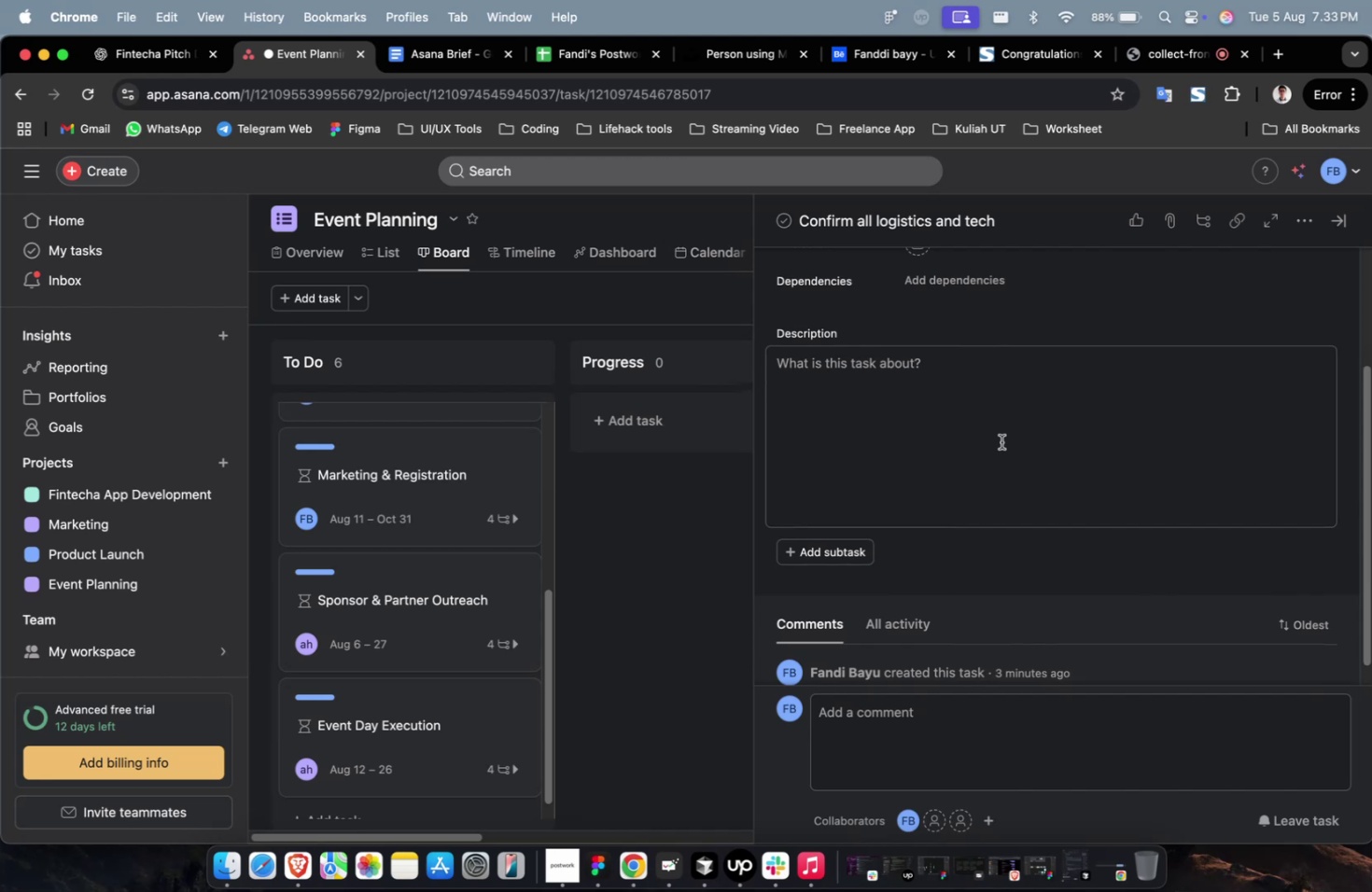 
scroll: coordinate [998, 451], scroll_direction: down, amount: 2.0
 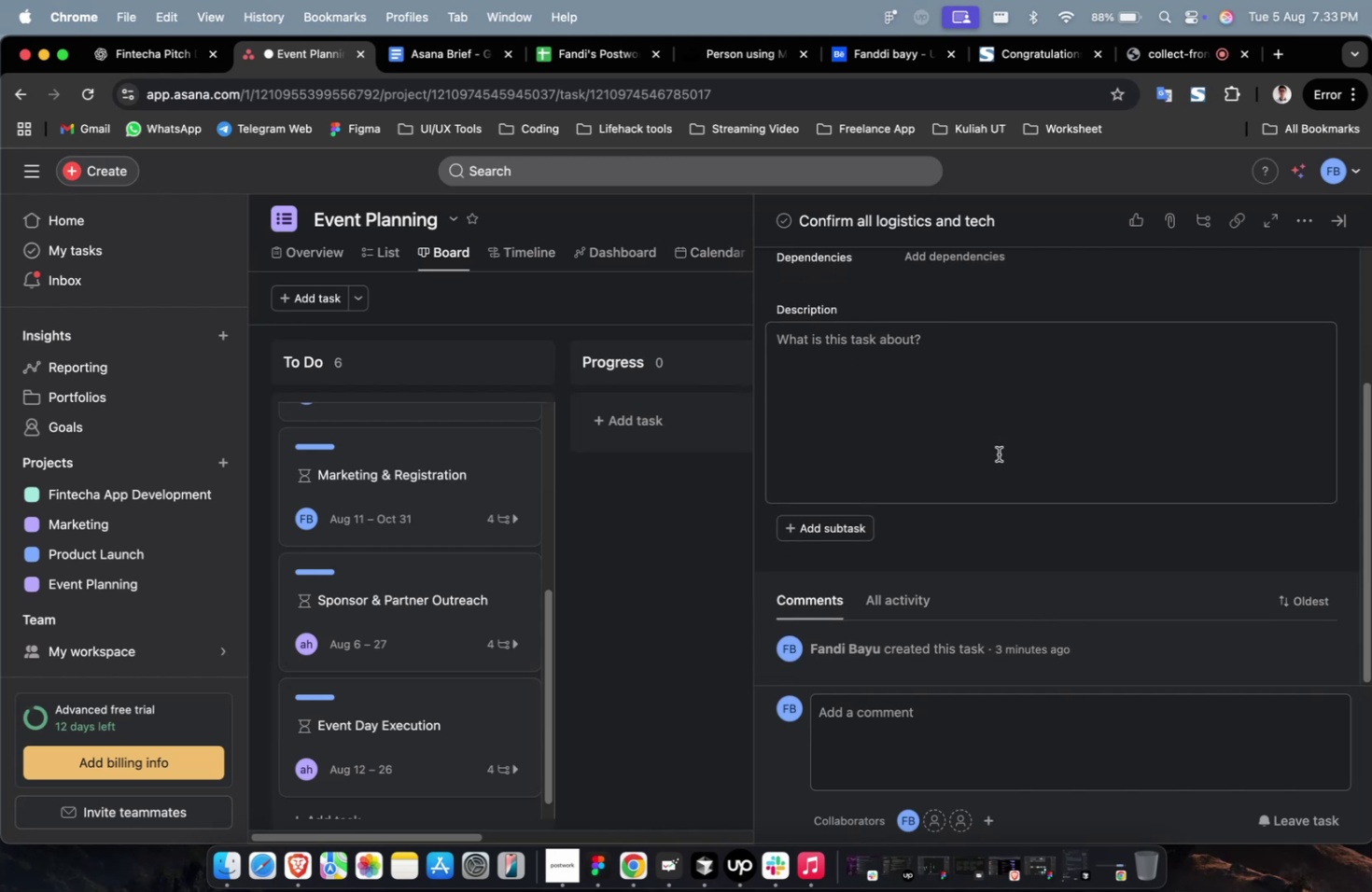 
scroll: coordinate [987, 430], scroll_direction: up, amount: 8.0
 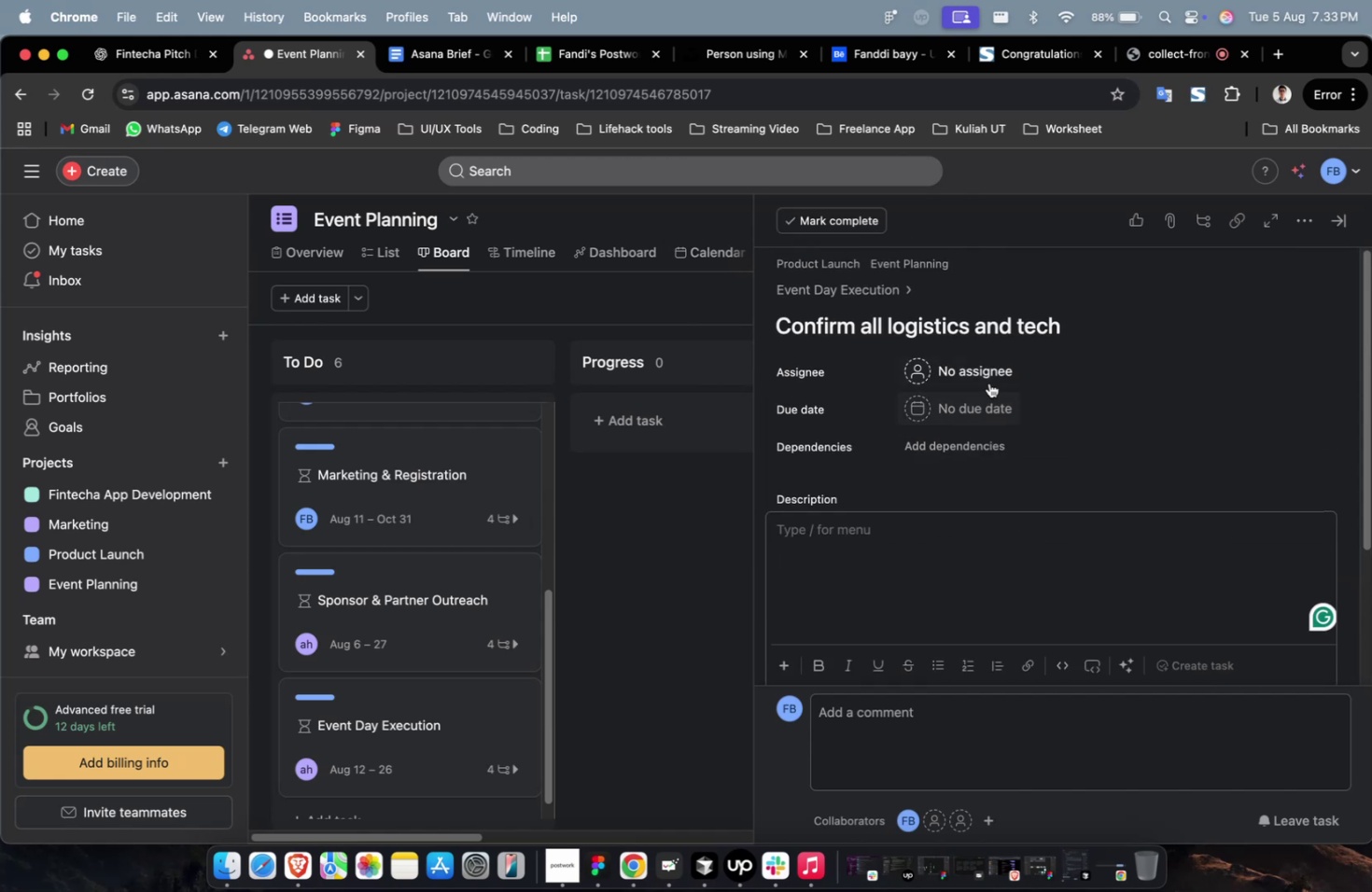 
left_click([988, 383])
 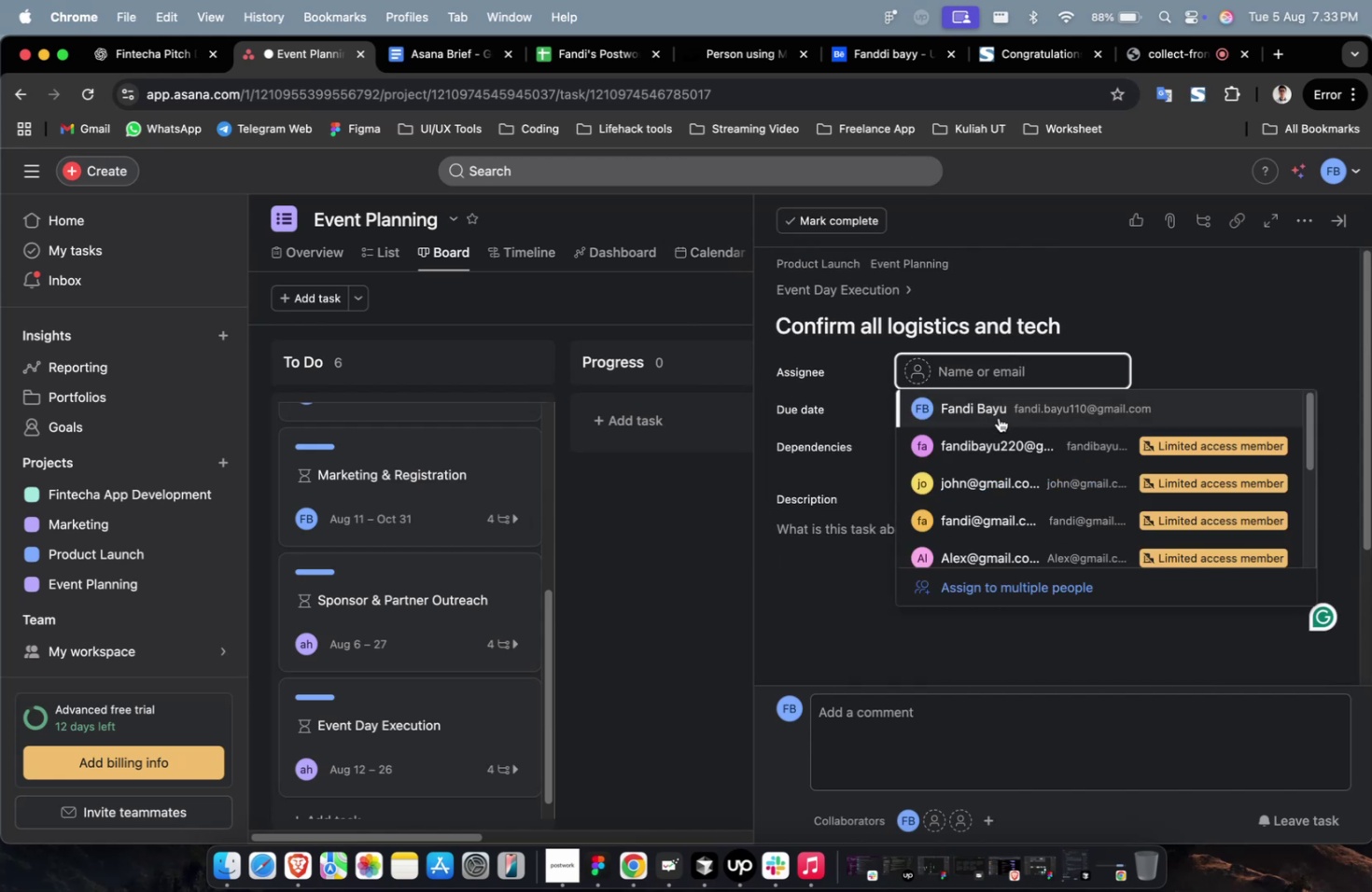 
left_click([996, 446])
 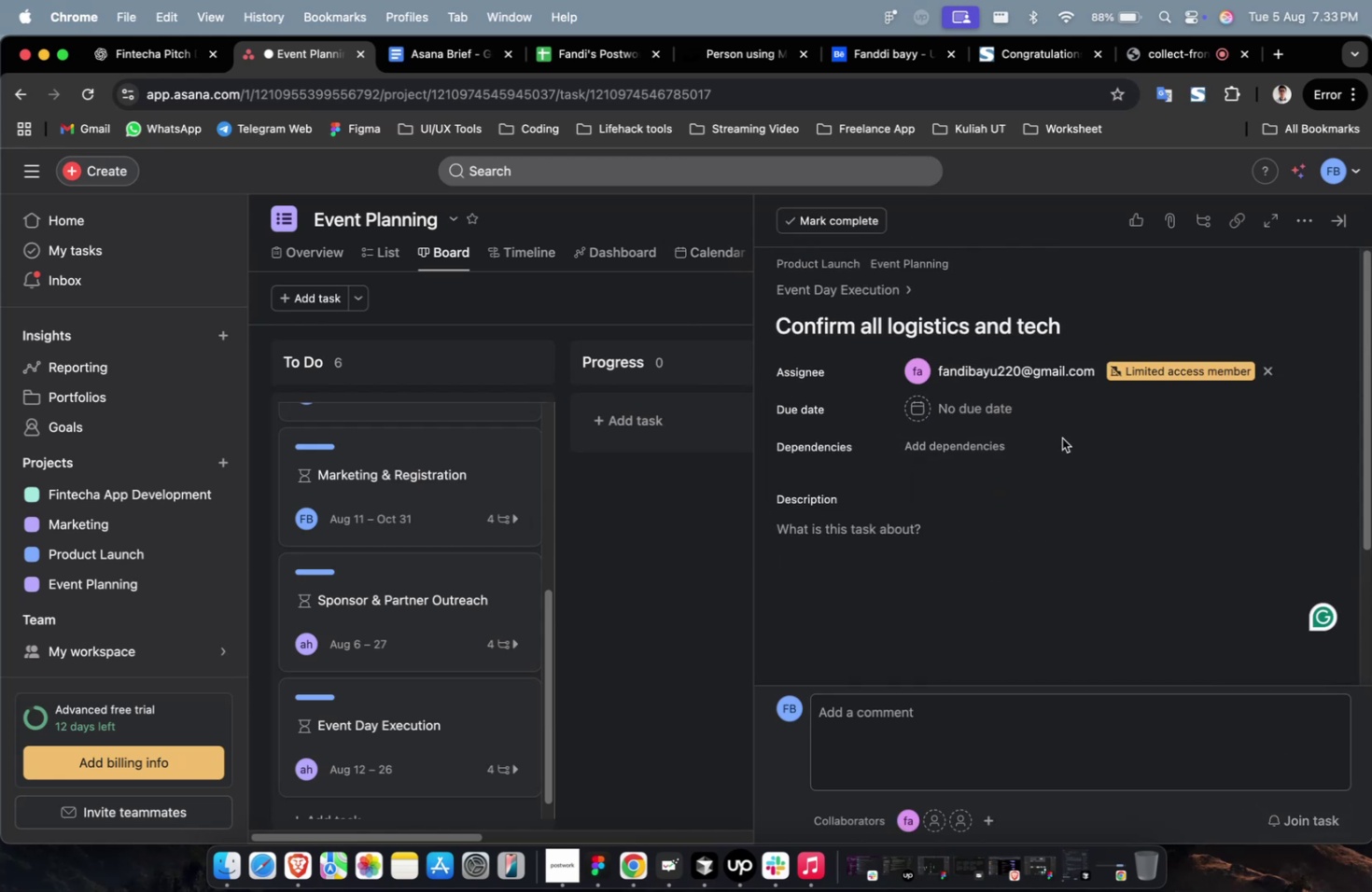 
double_click([1027, 369])
 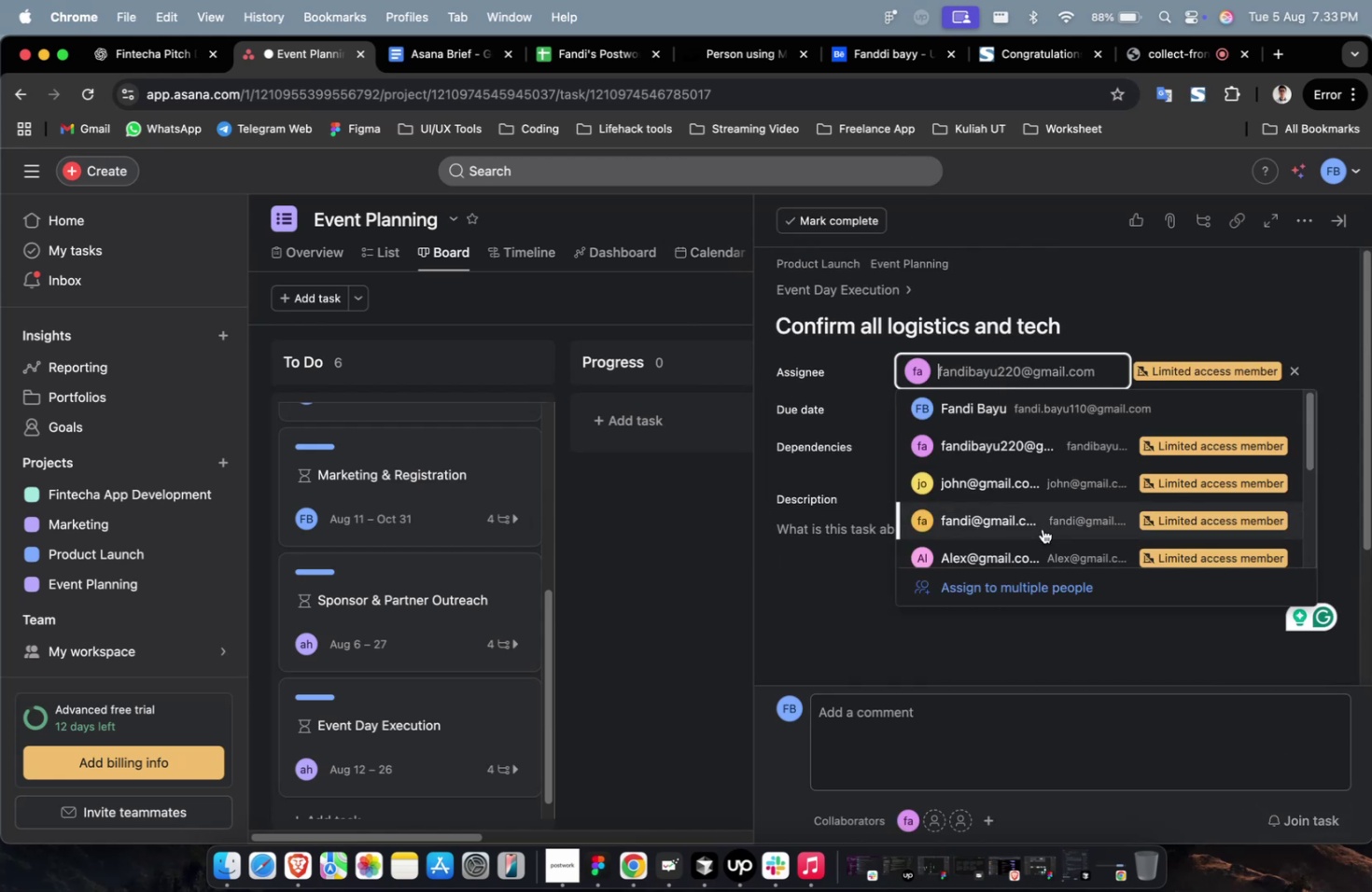 
triple_click([1042, 528])
 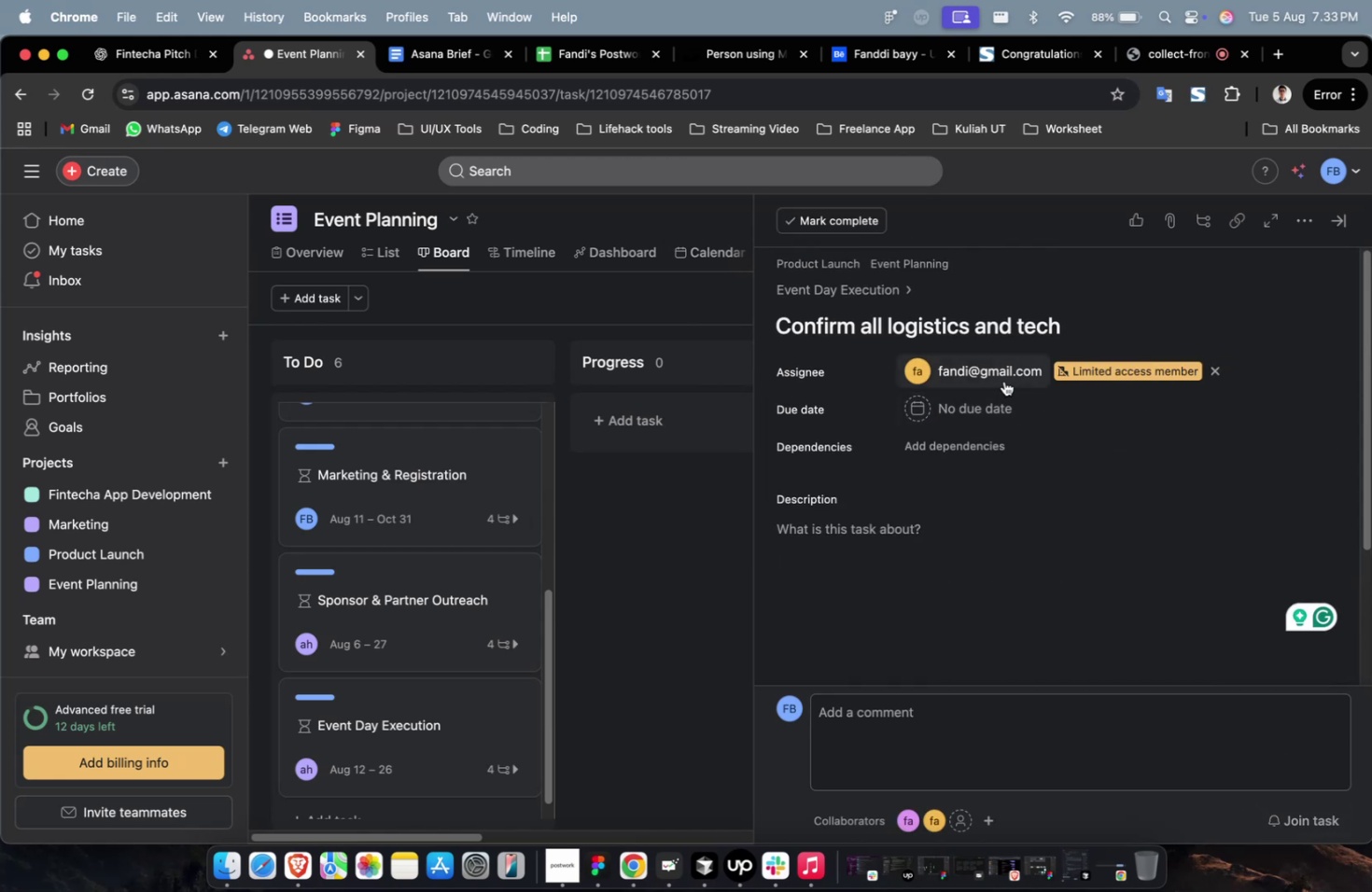 
left_click([1002, 374])
 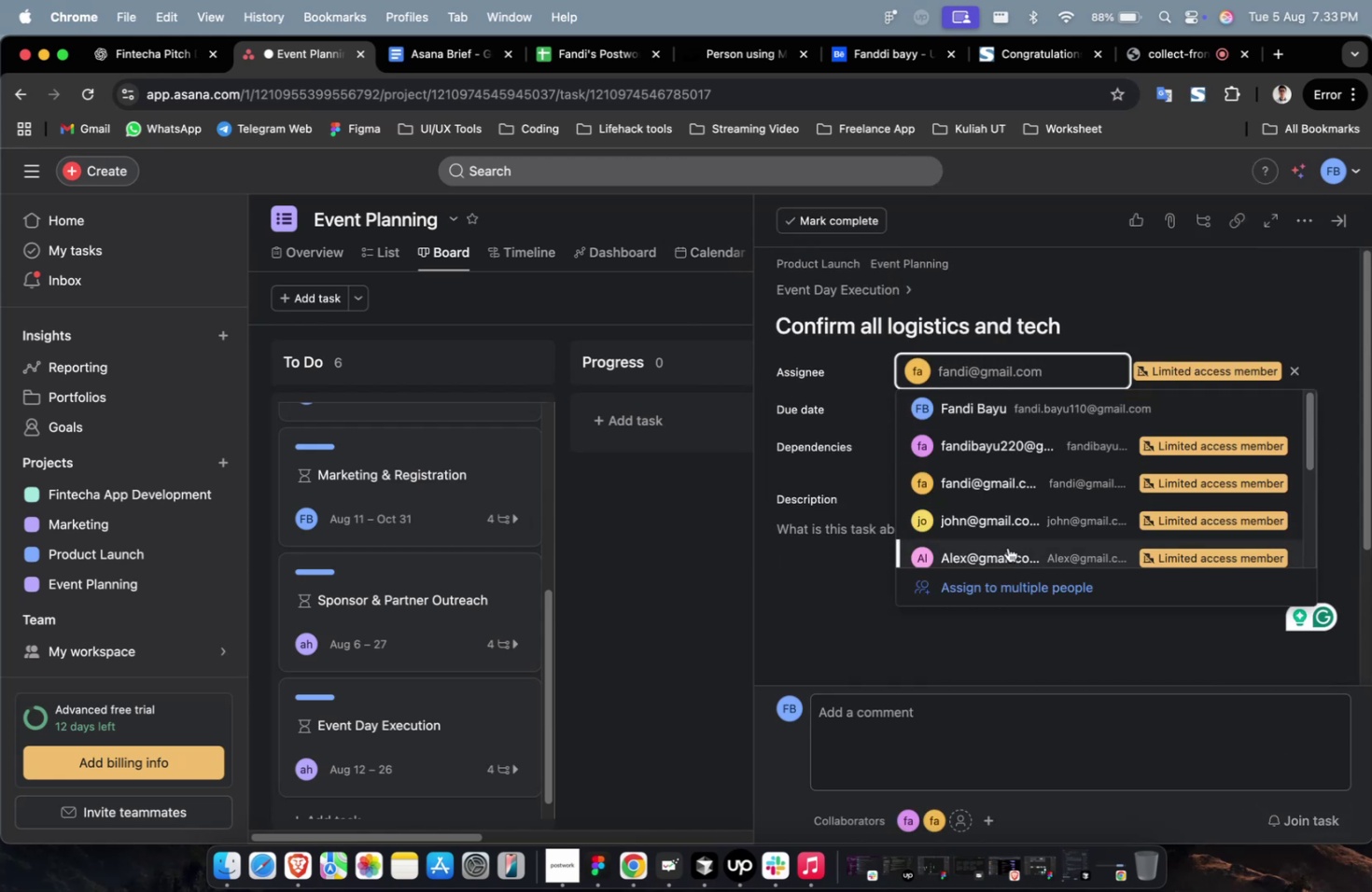 
left_click([1006, 551])
 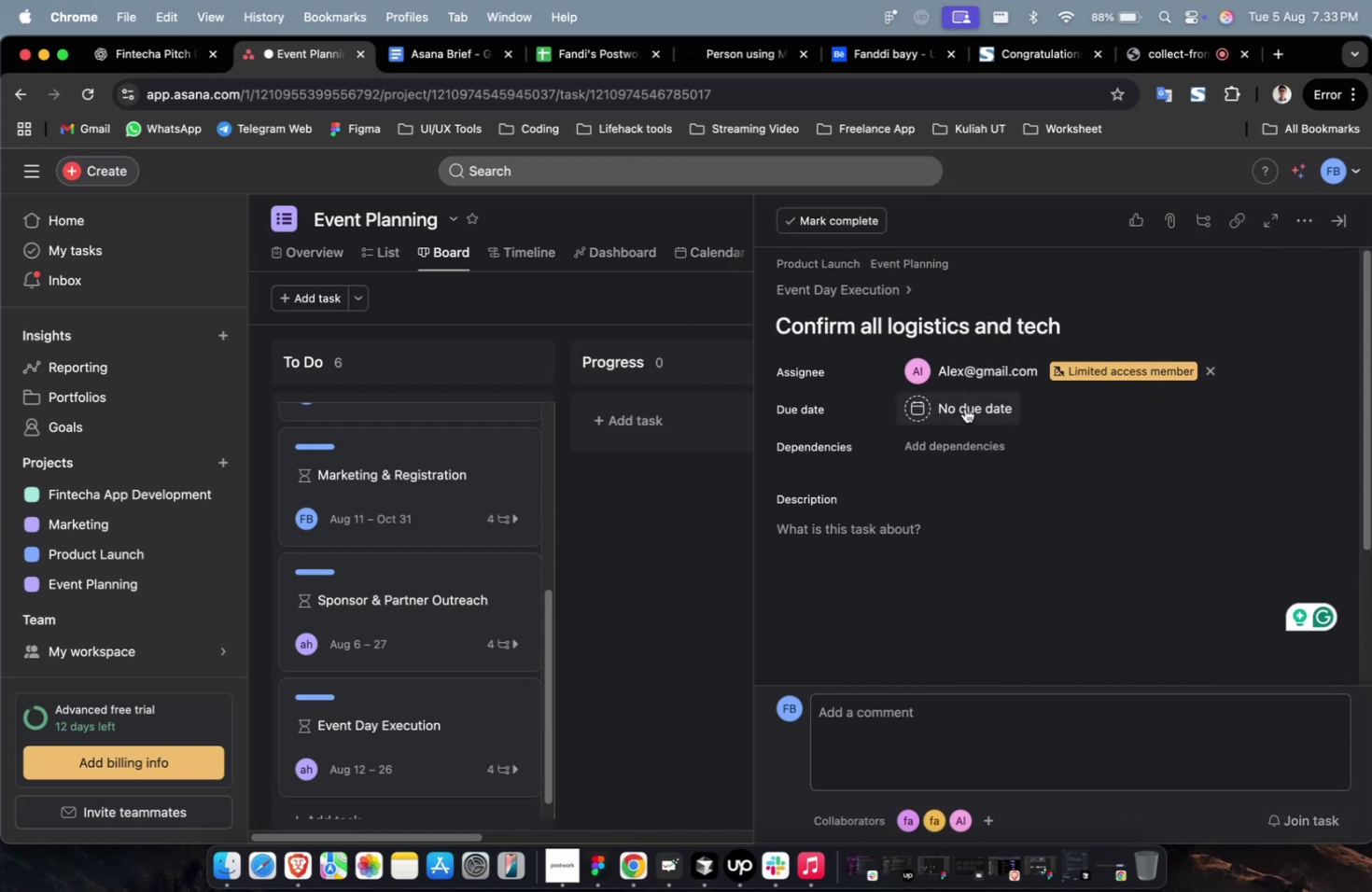 
double_click([964, 408])
 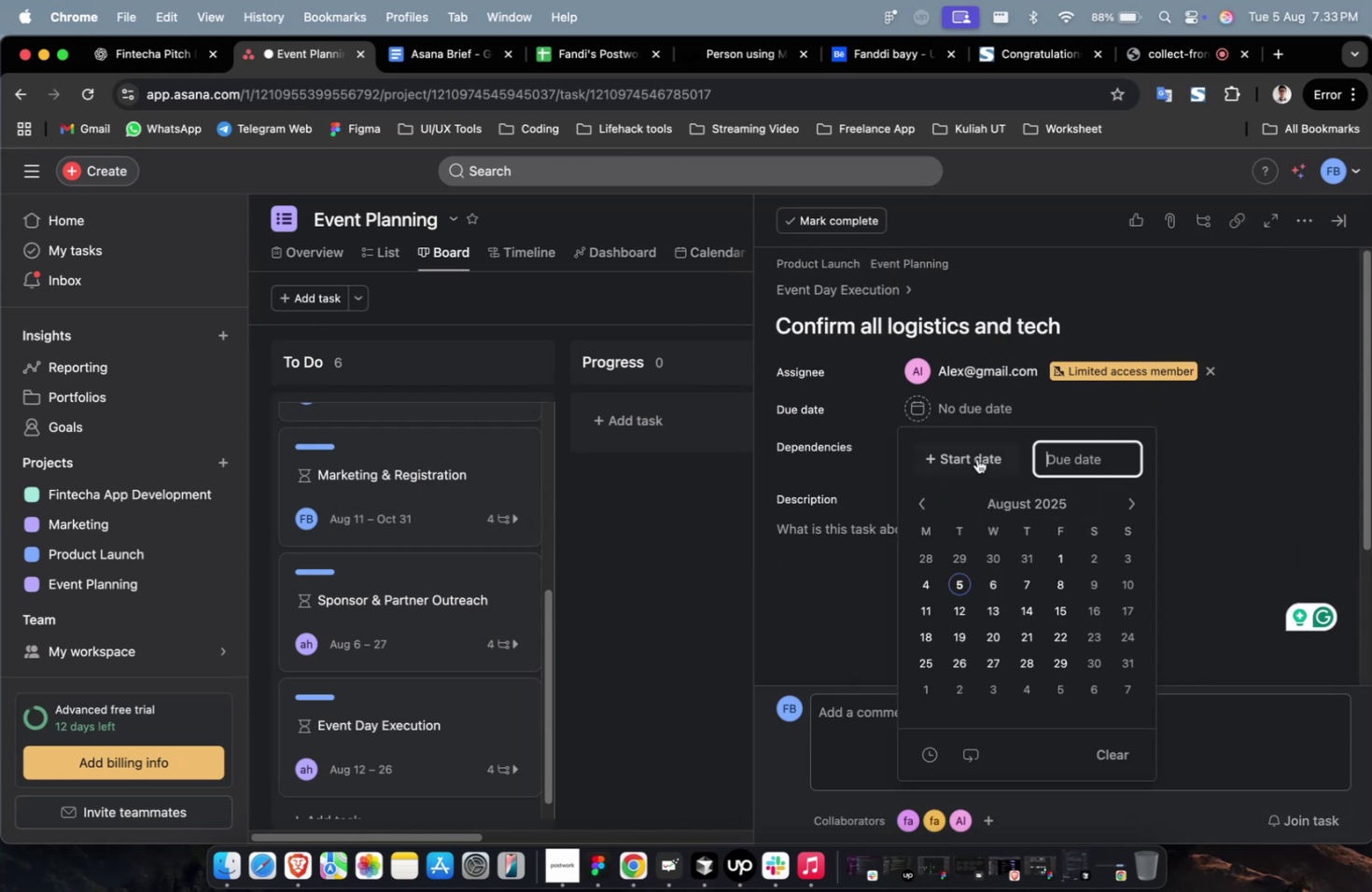 
left_click([970, 449])
 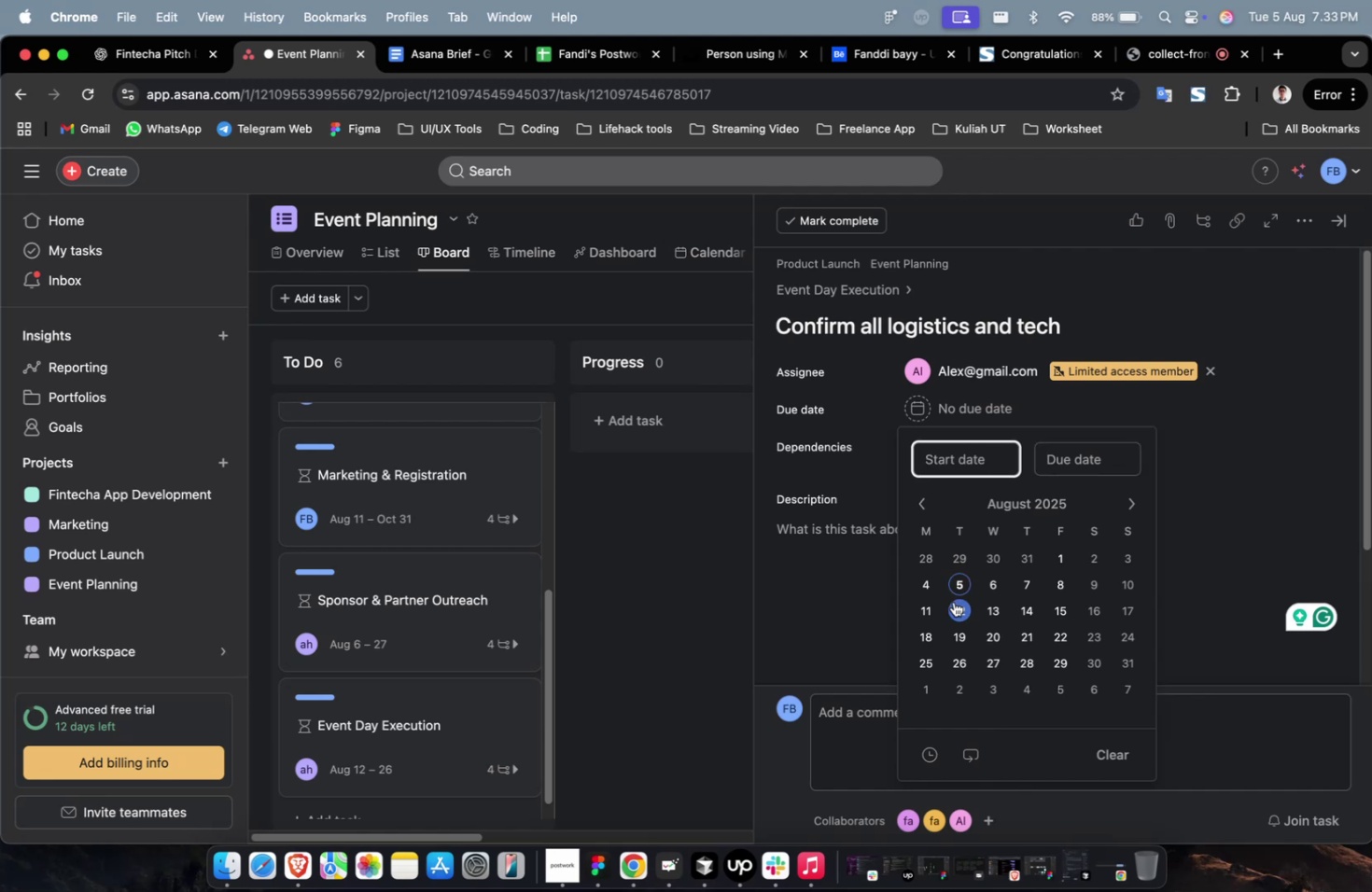 
left_click([951, 608])
 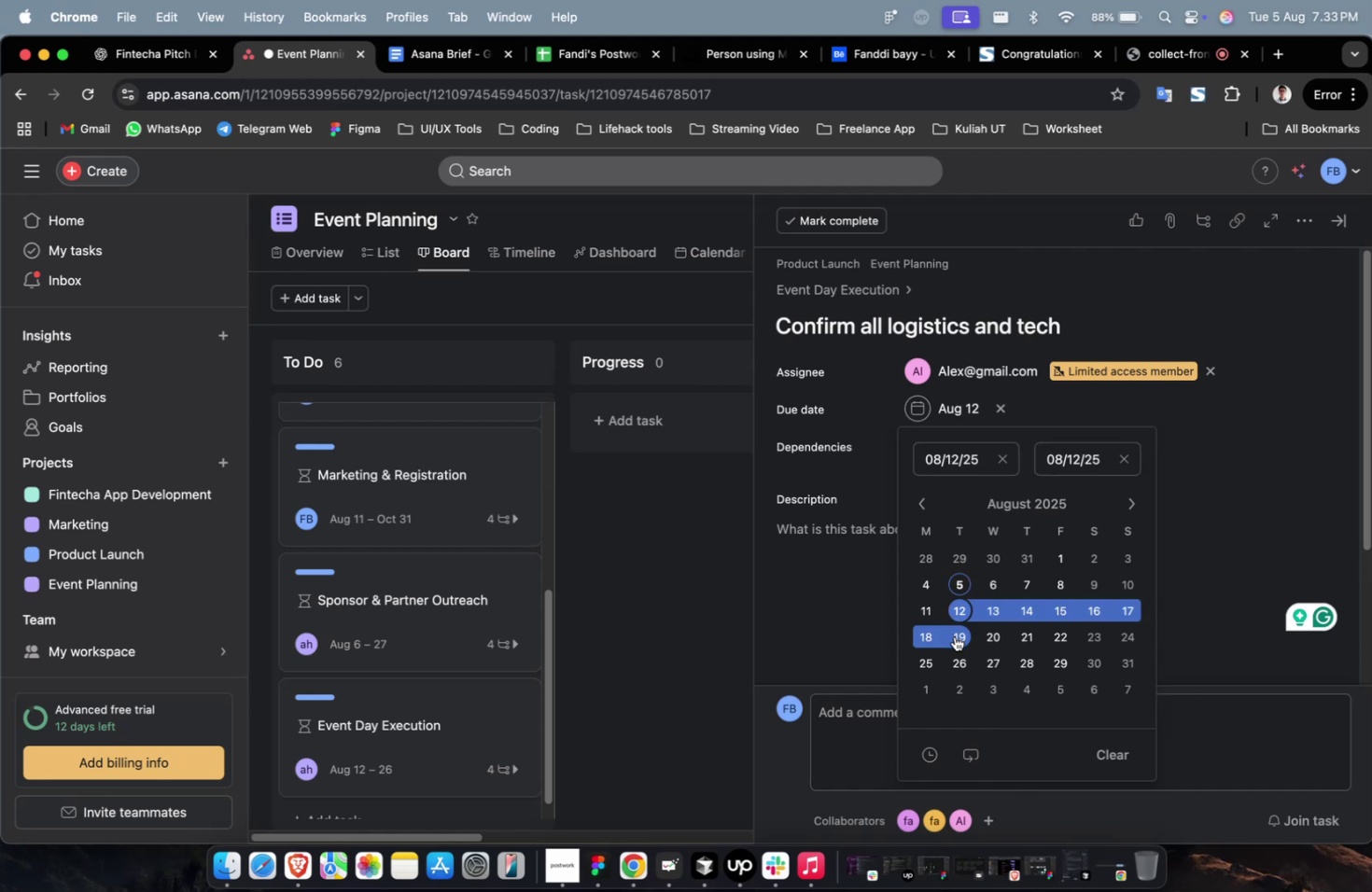 
double_click([954, 635])
 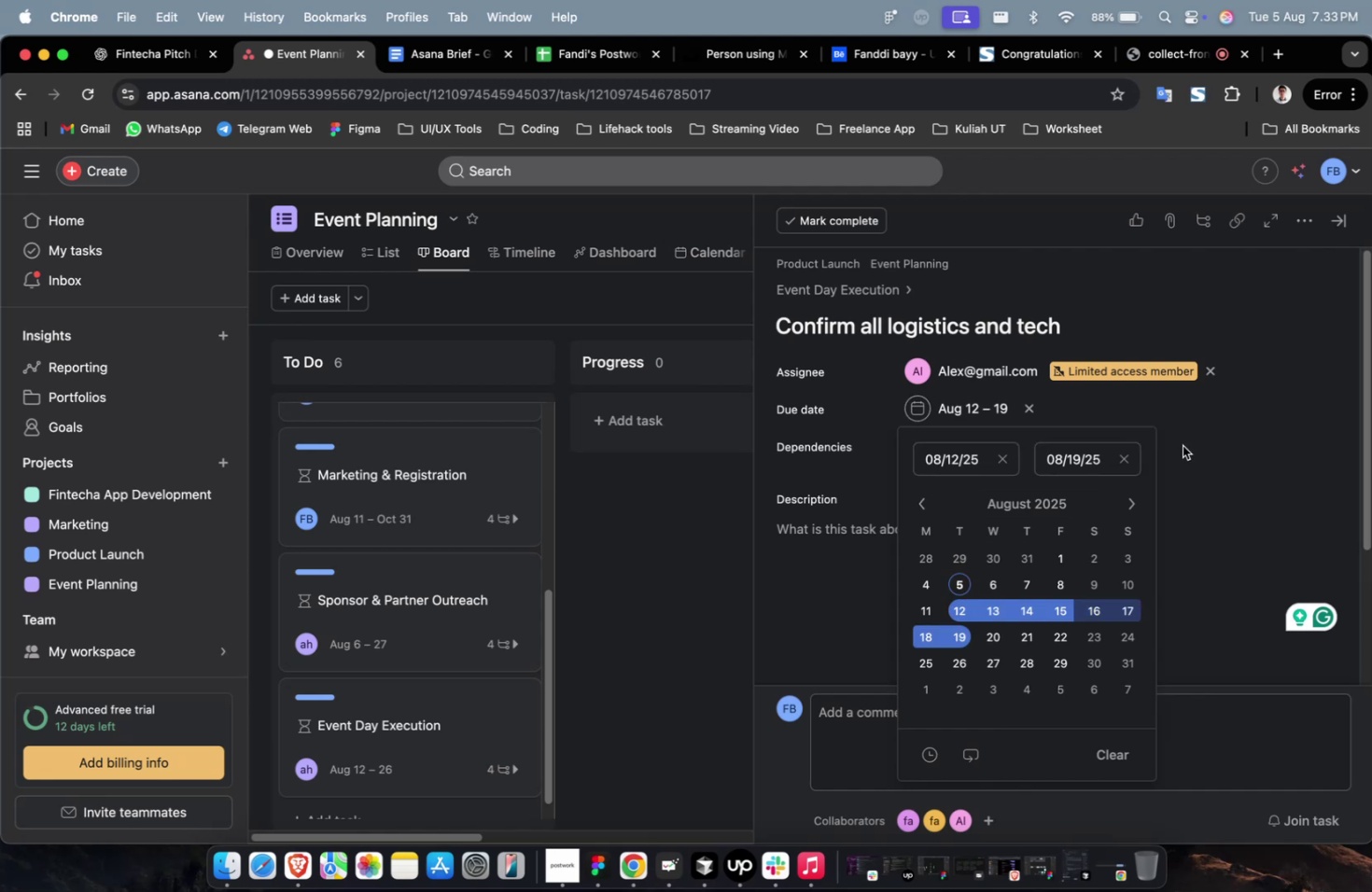 
triple_click([1183, 442])
 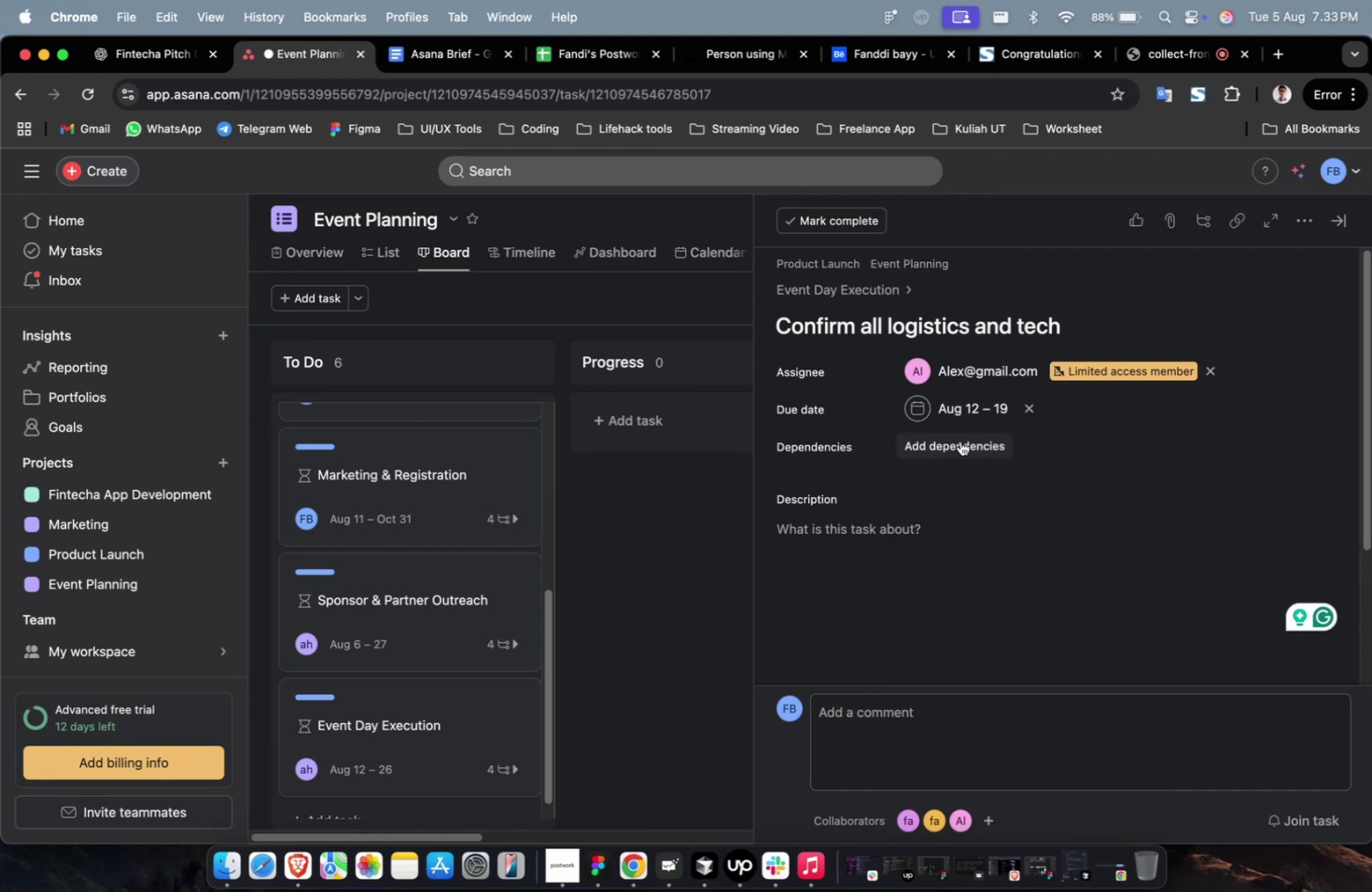 
left_click([959, 440])
 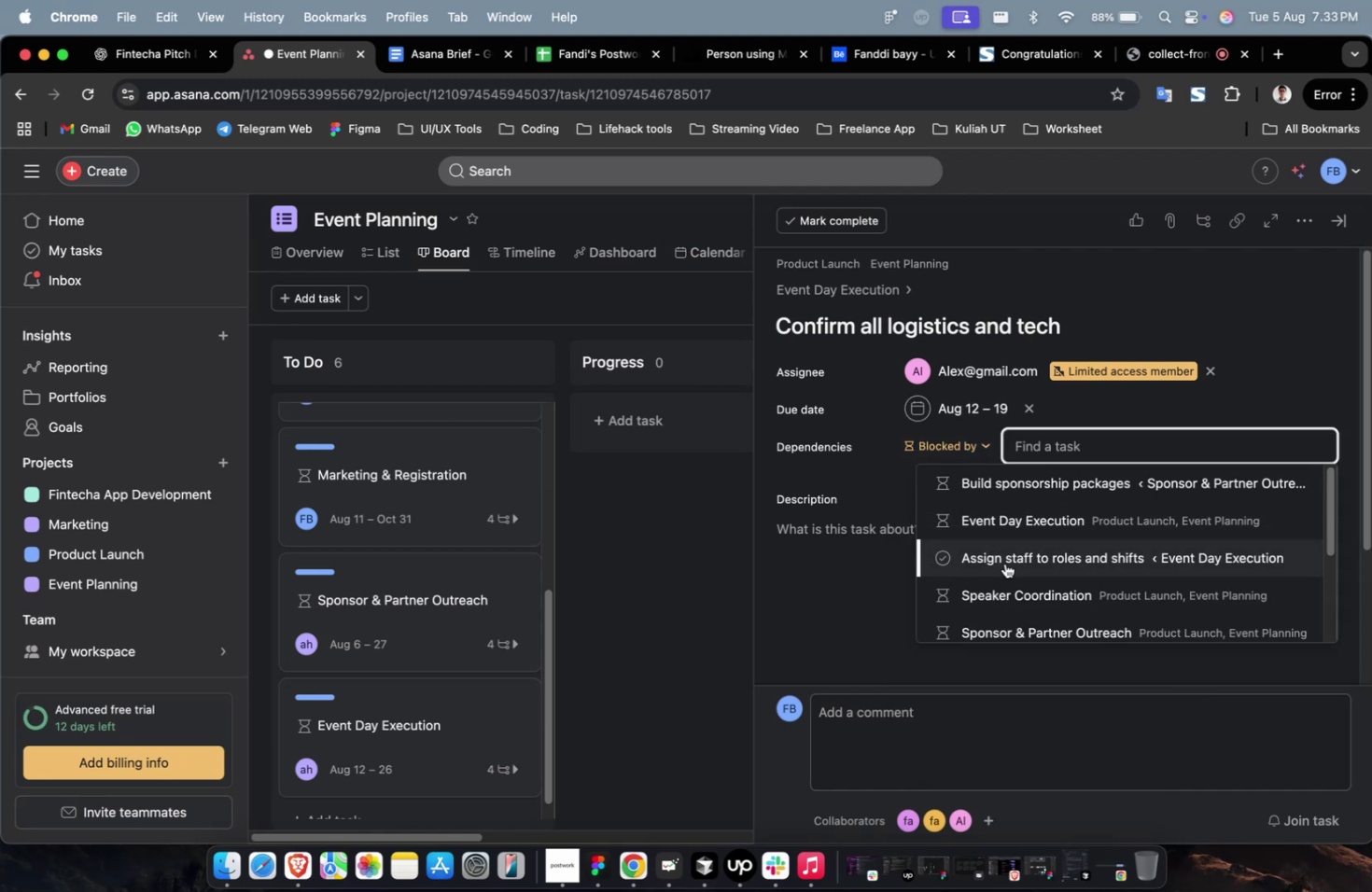 
left_click([1004, 563])
 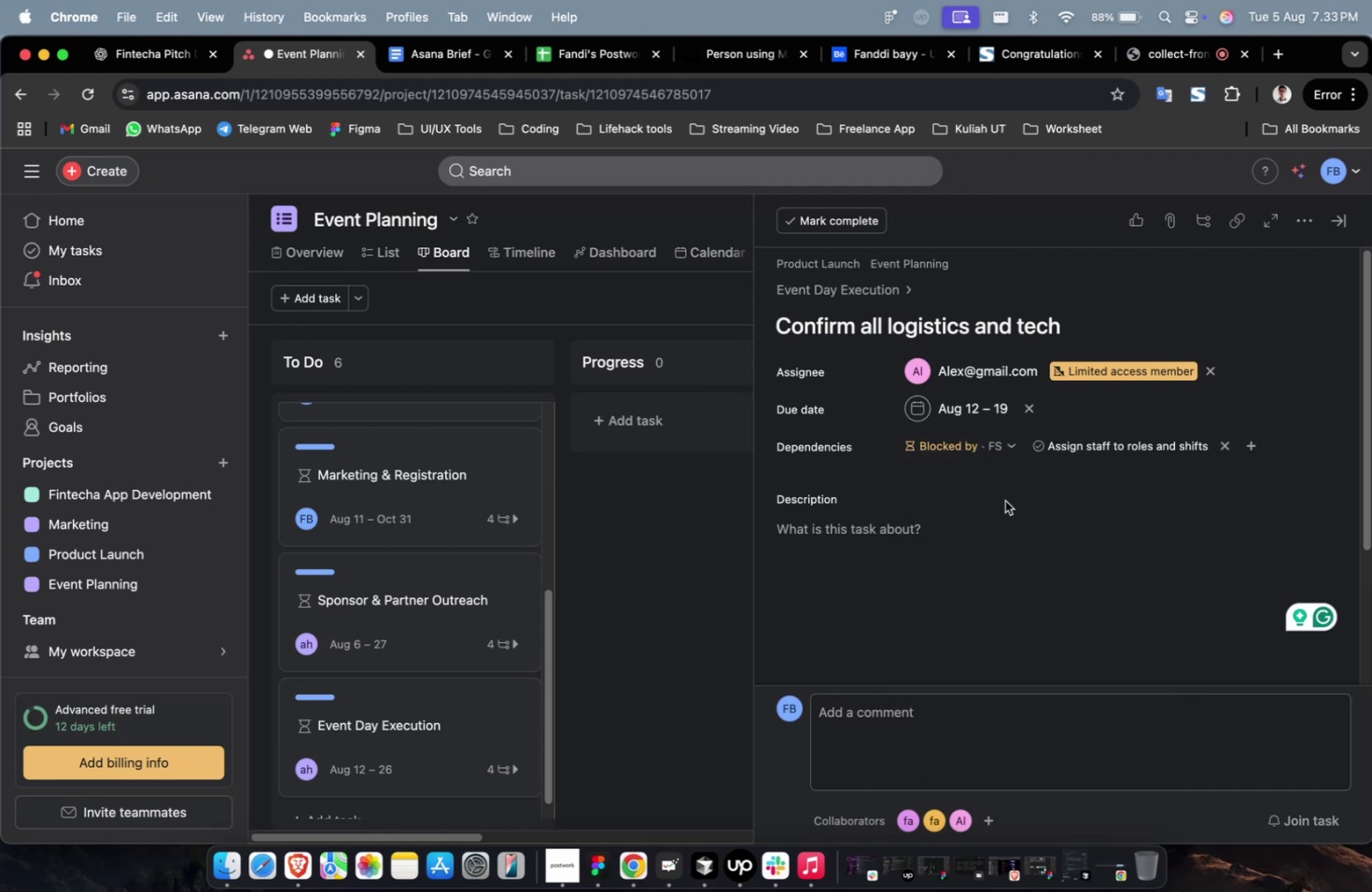 
wait(8.33)
 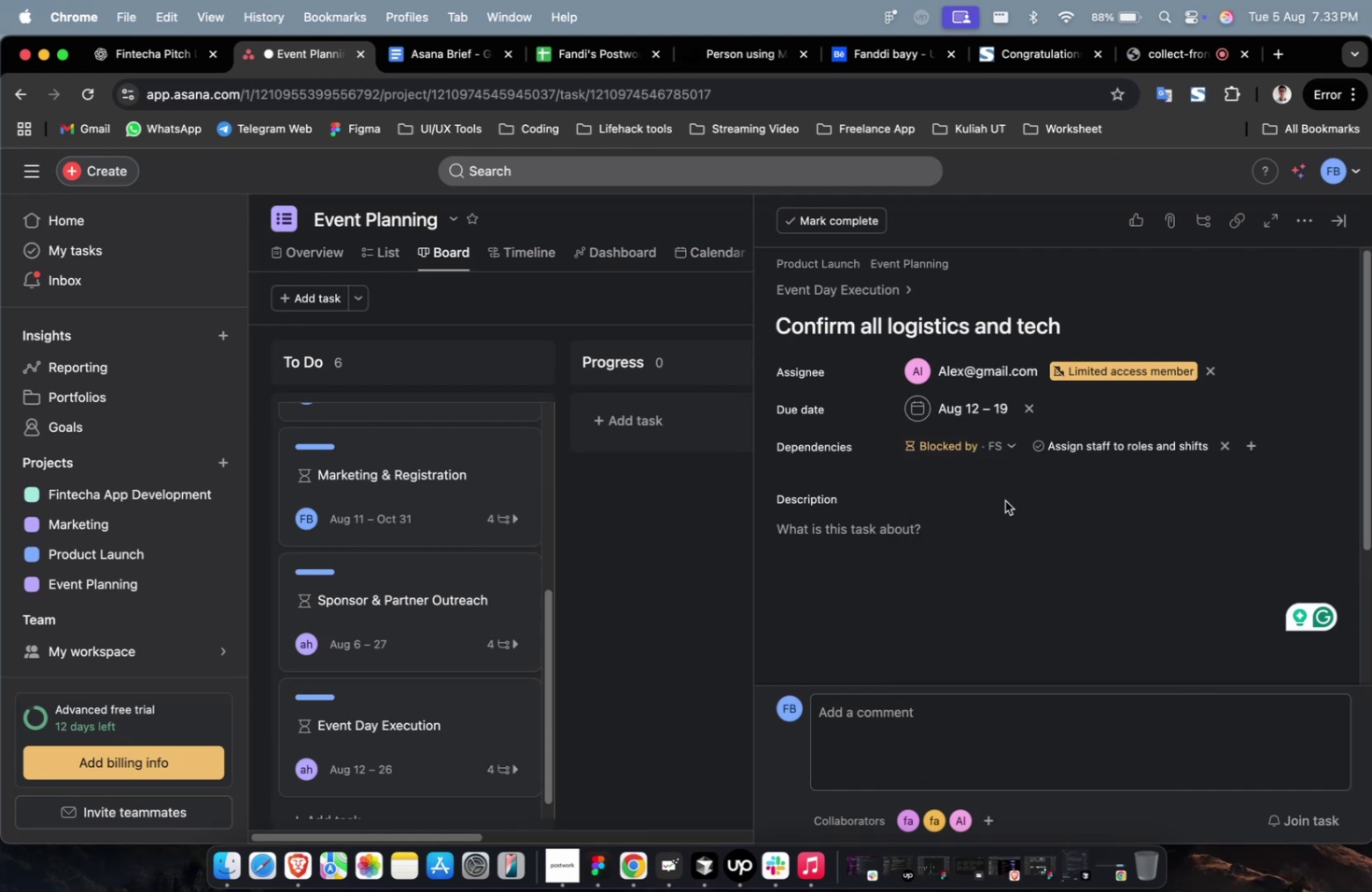 
scroll: coordinate [1006, 497], scroll_direction: down, amount: 25.0
 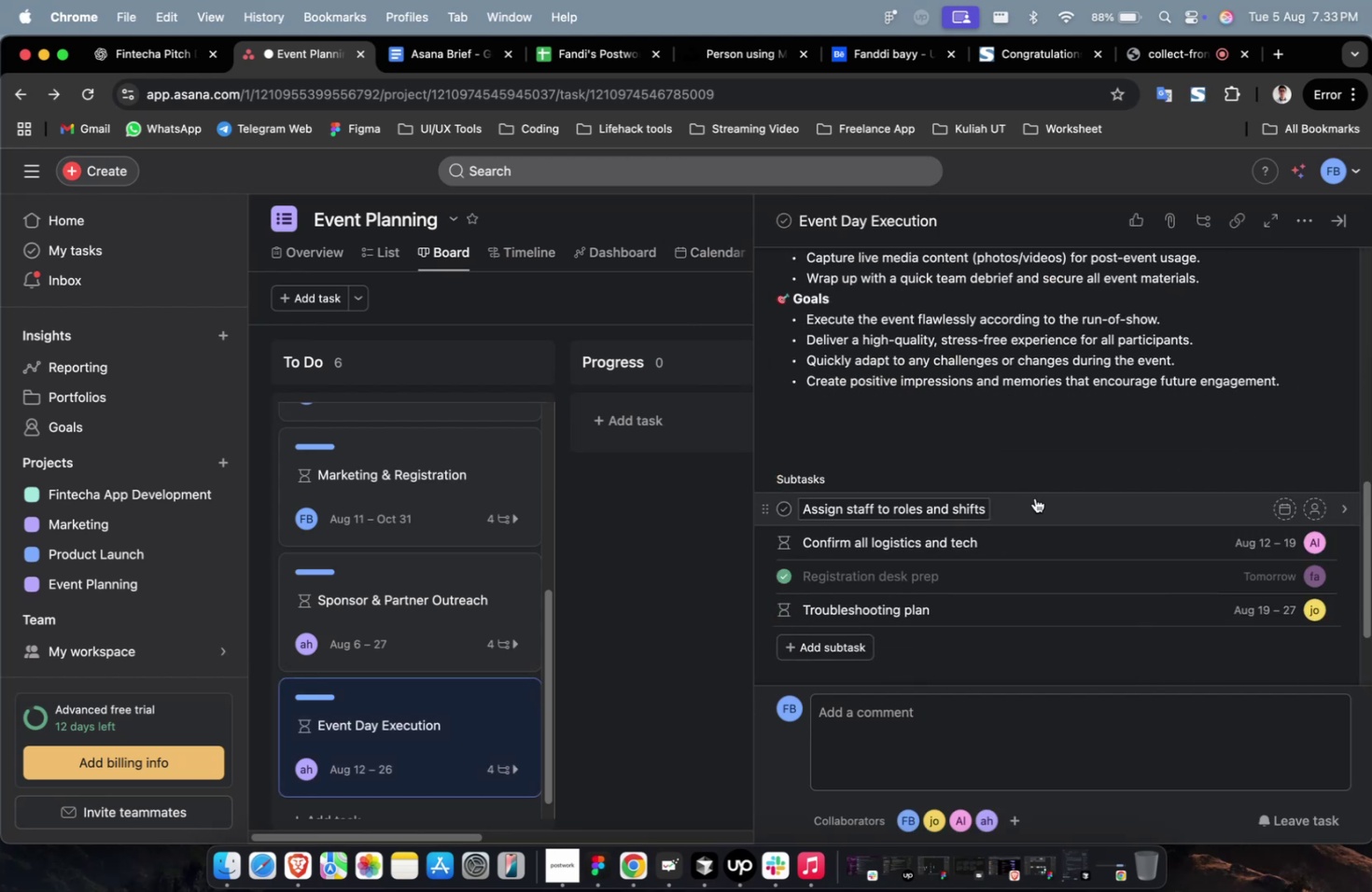 
left_click([1034, 497])
 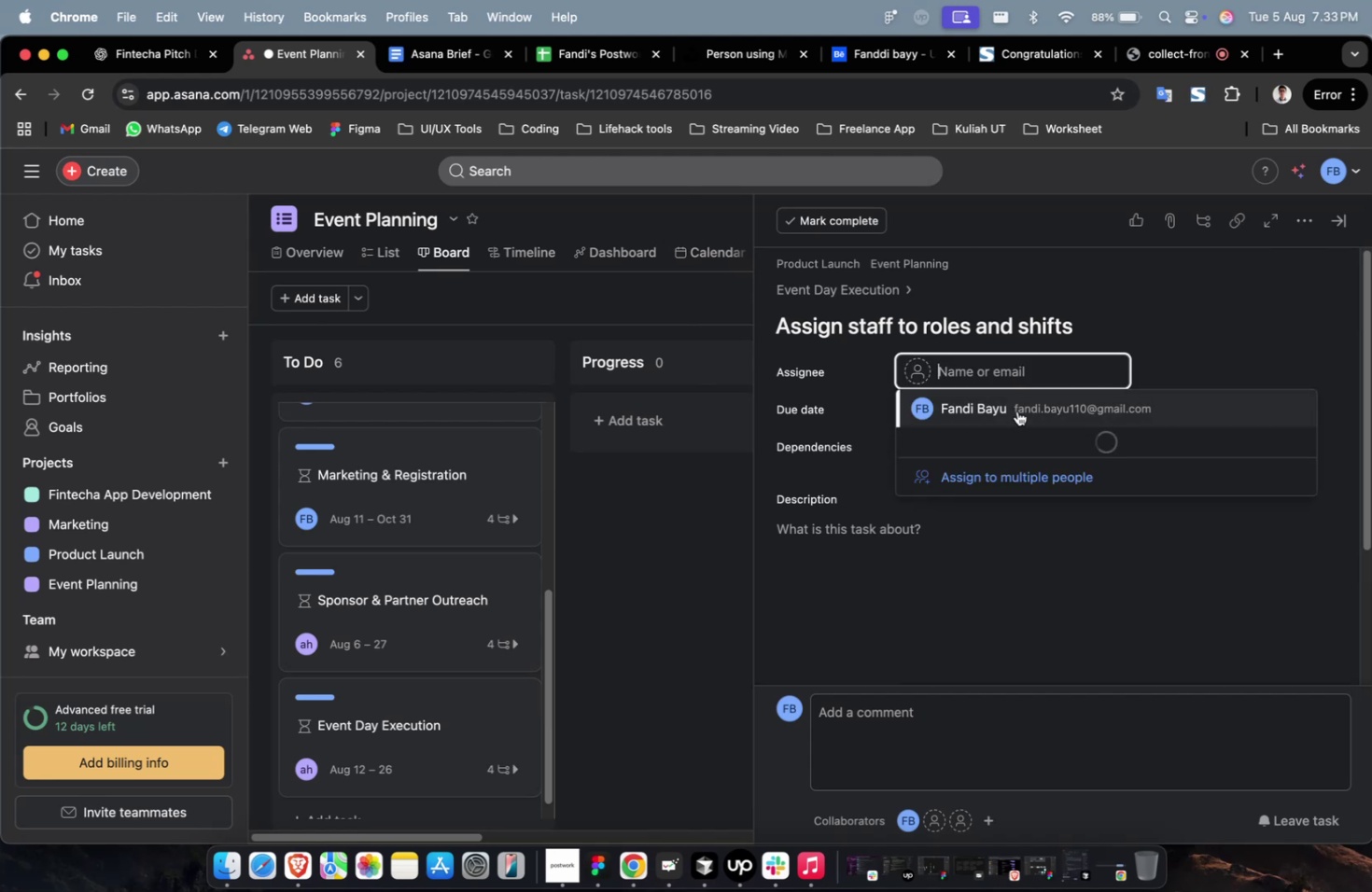 
wait(5.75)
 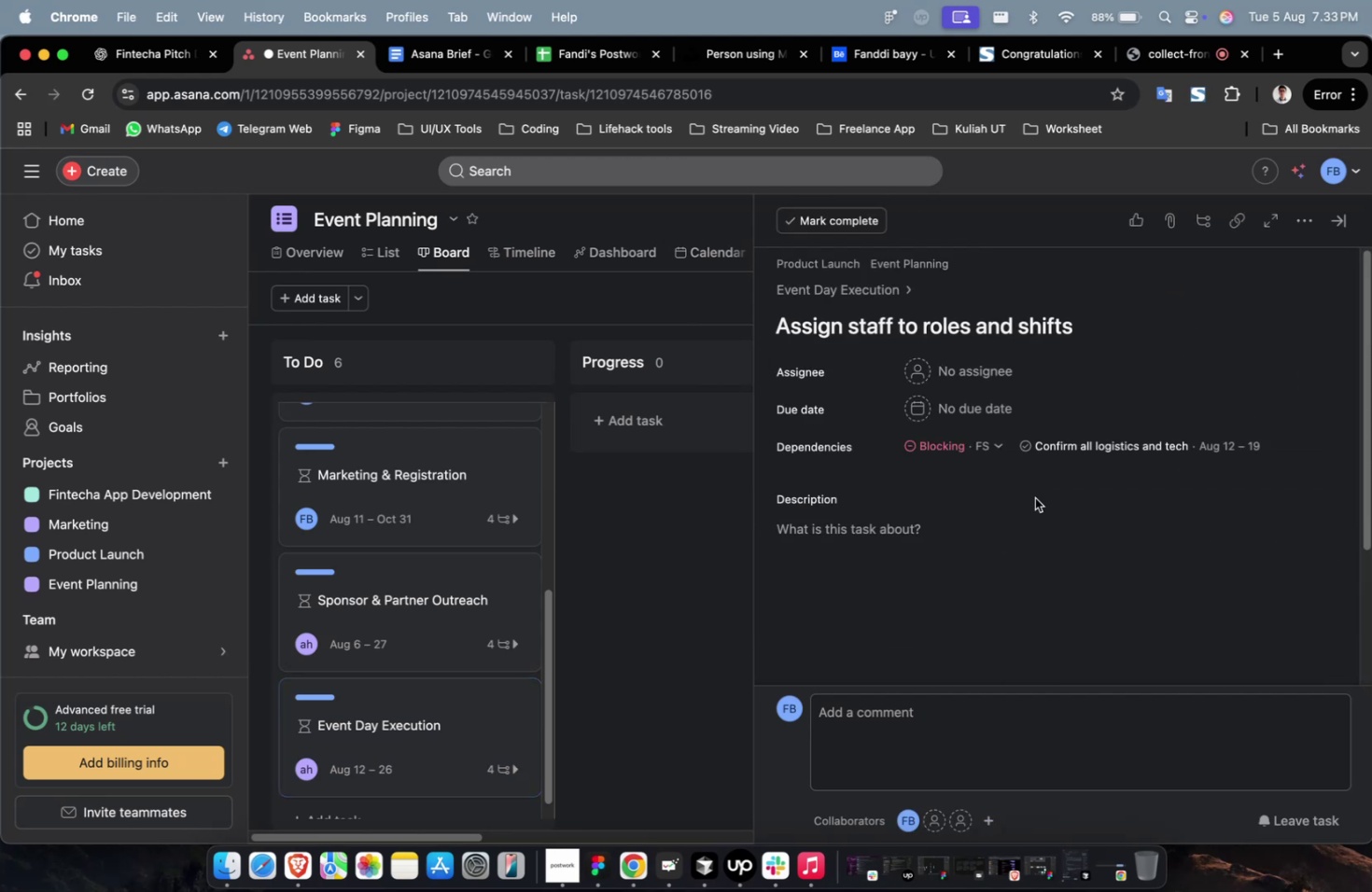 
left_click([1031, 485])
 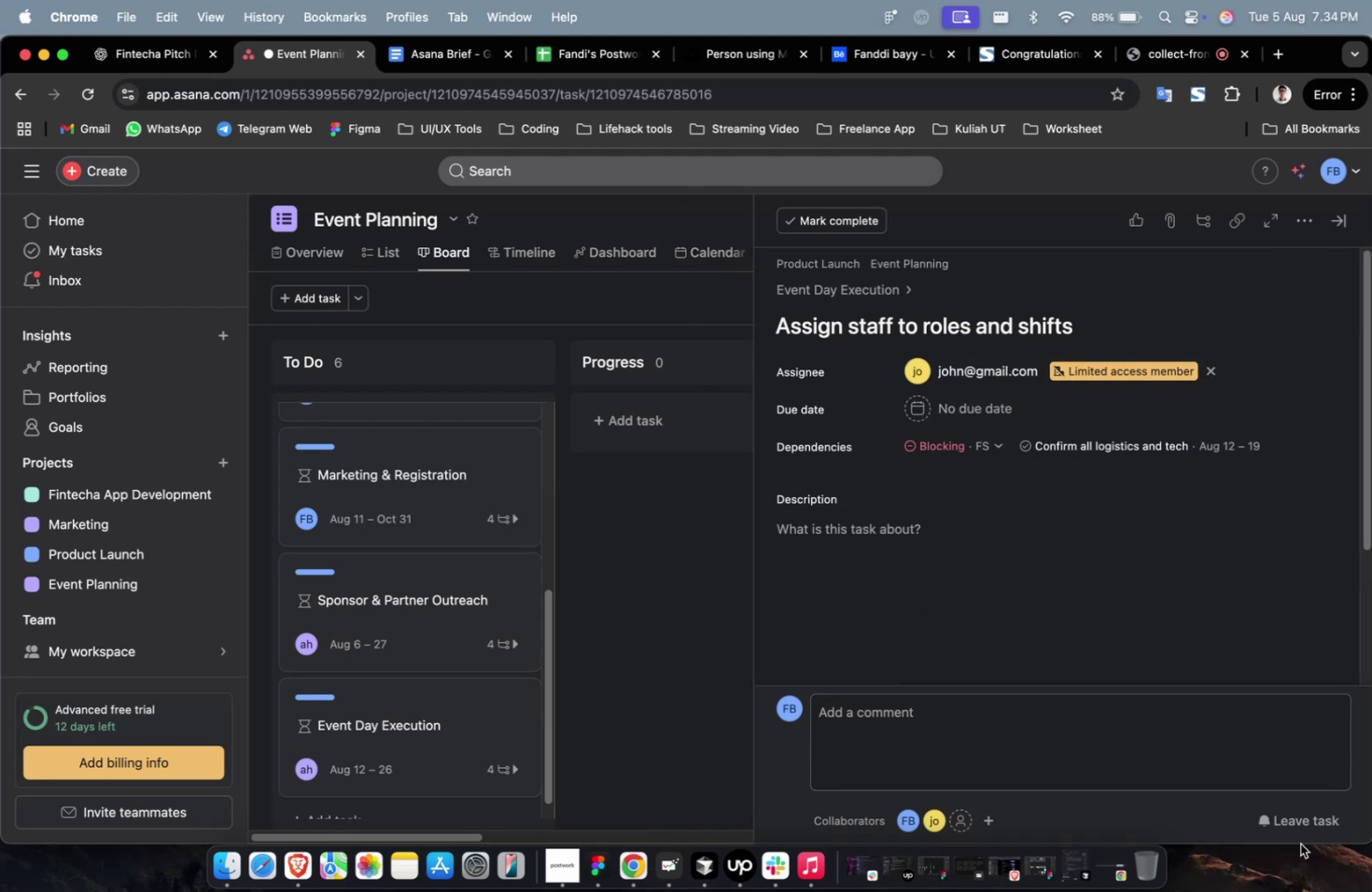 
left_click([1300, 829])
 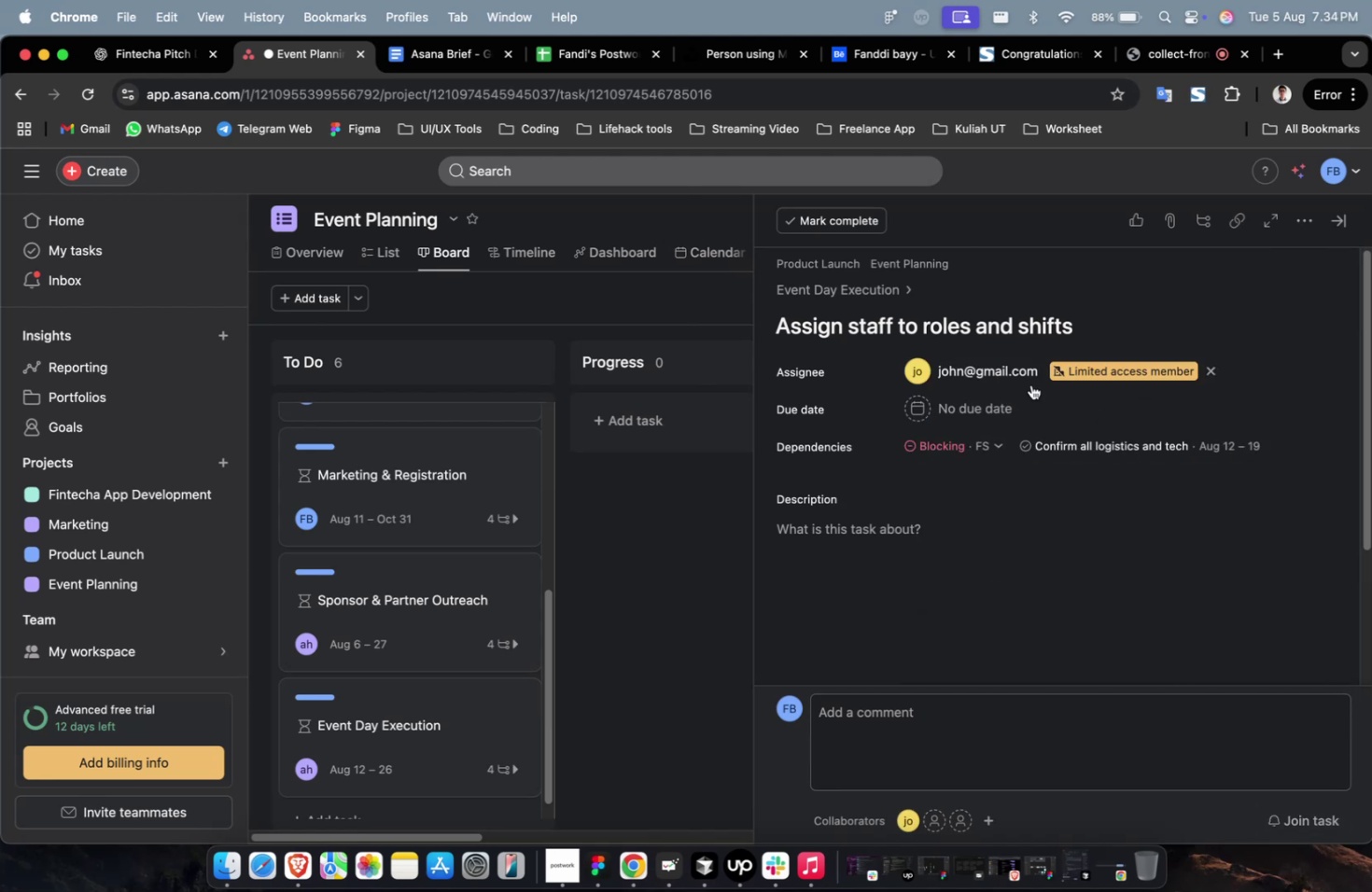 
double_click([1026, 382])
 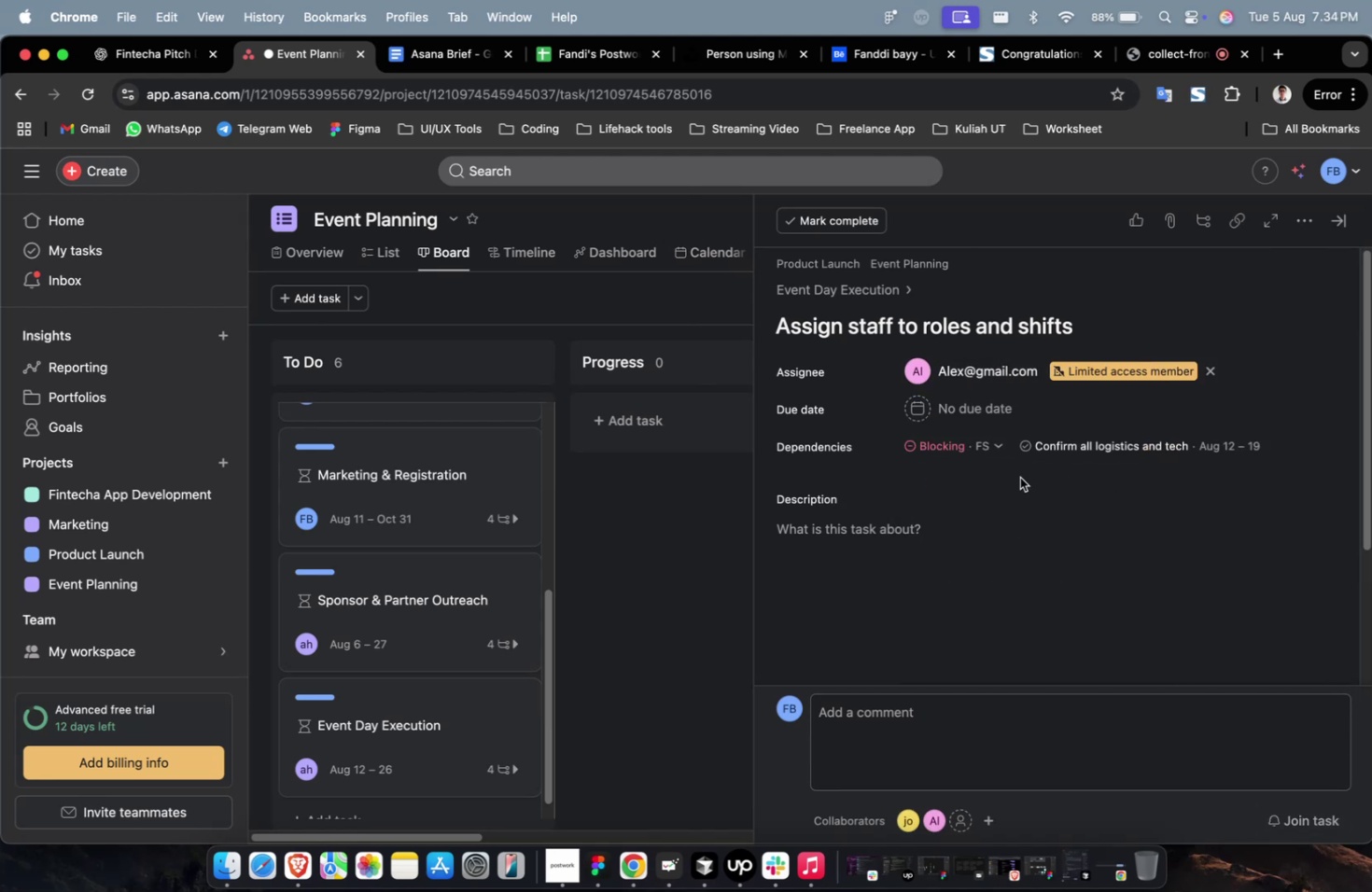 
double_click([992, 410])
 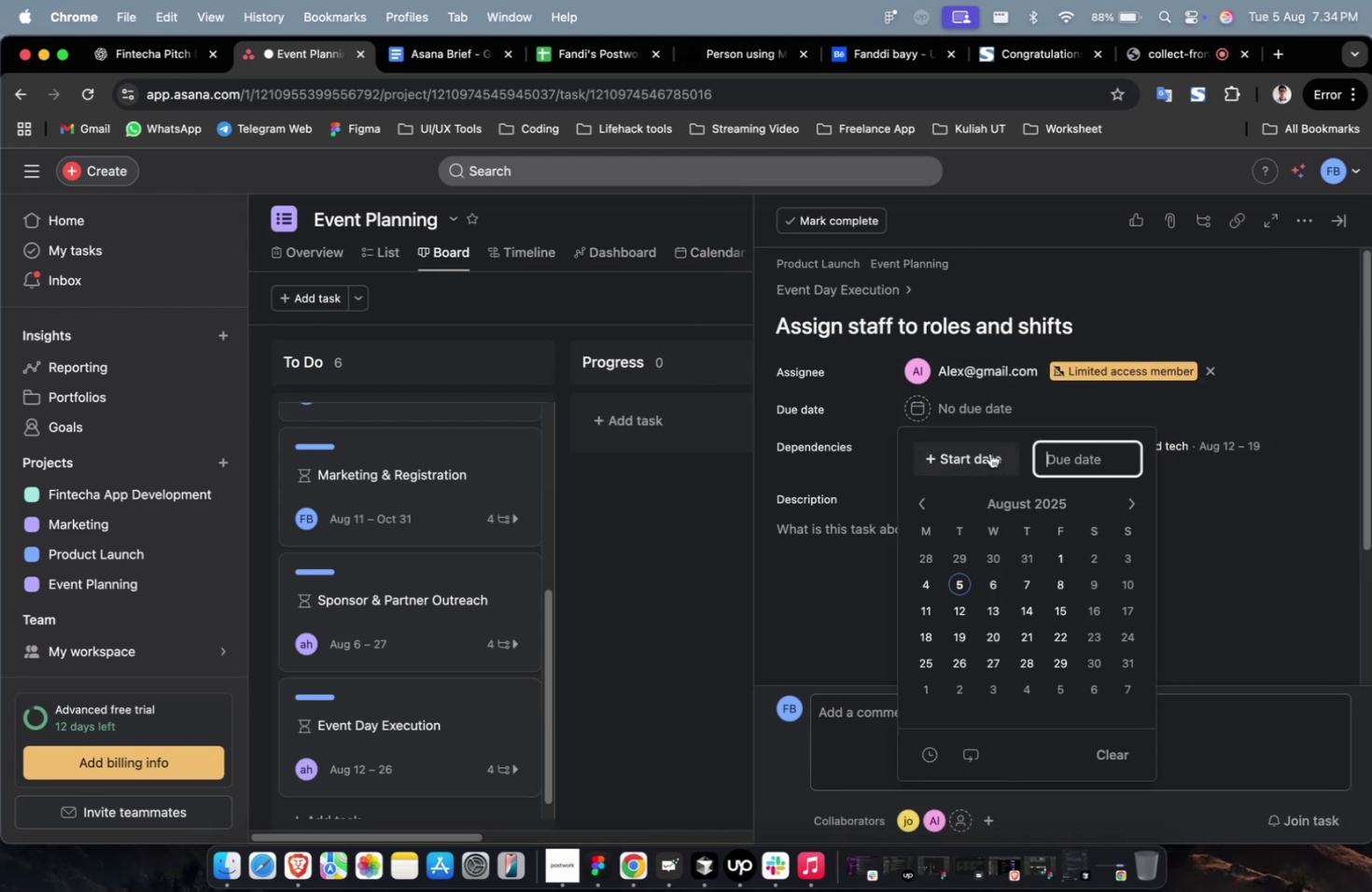 
triple_click([987, 453])
 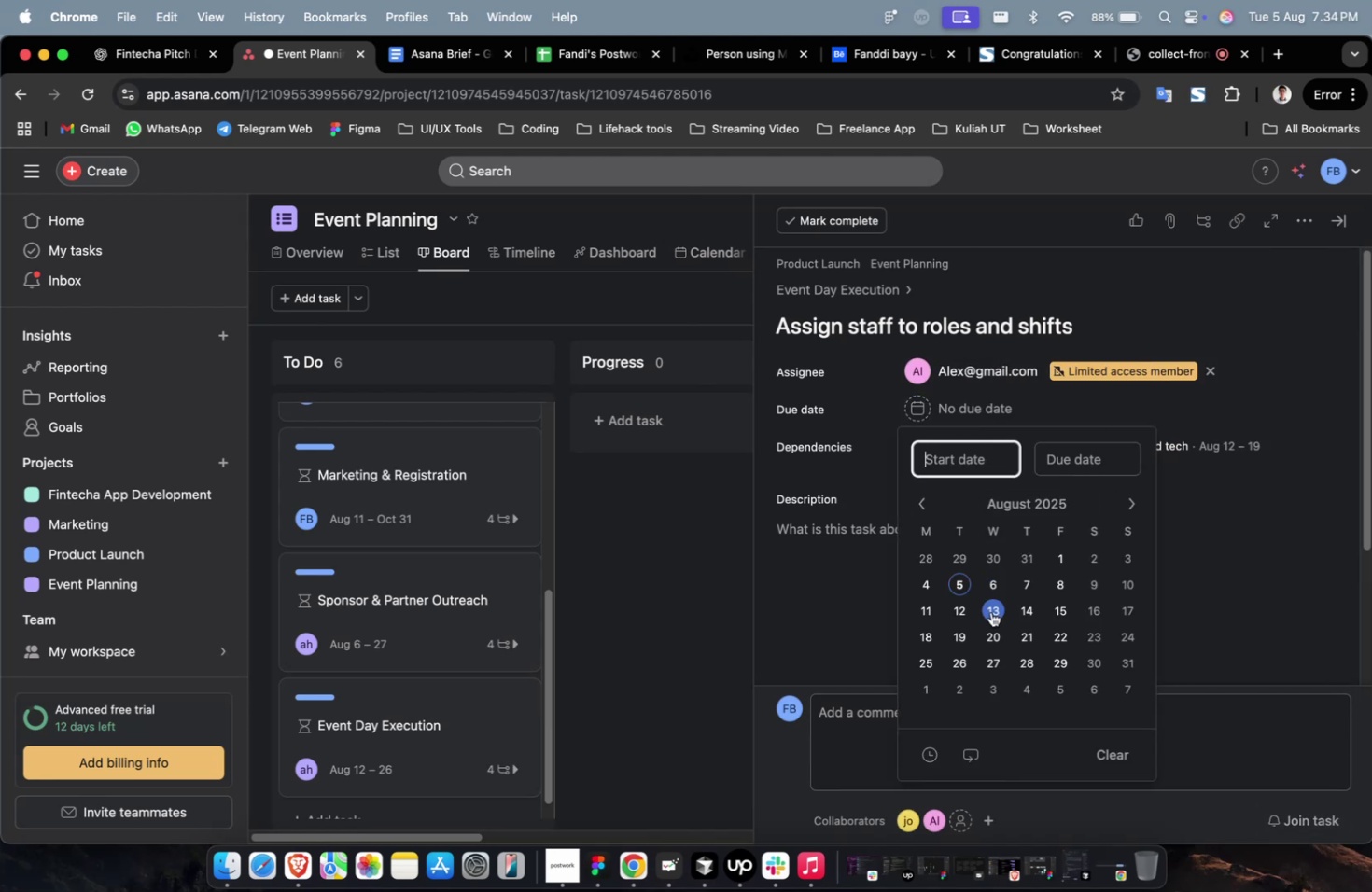 
triple_click([990, 613])
 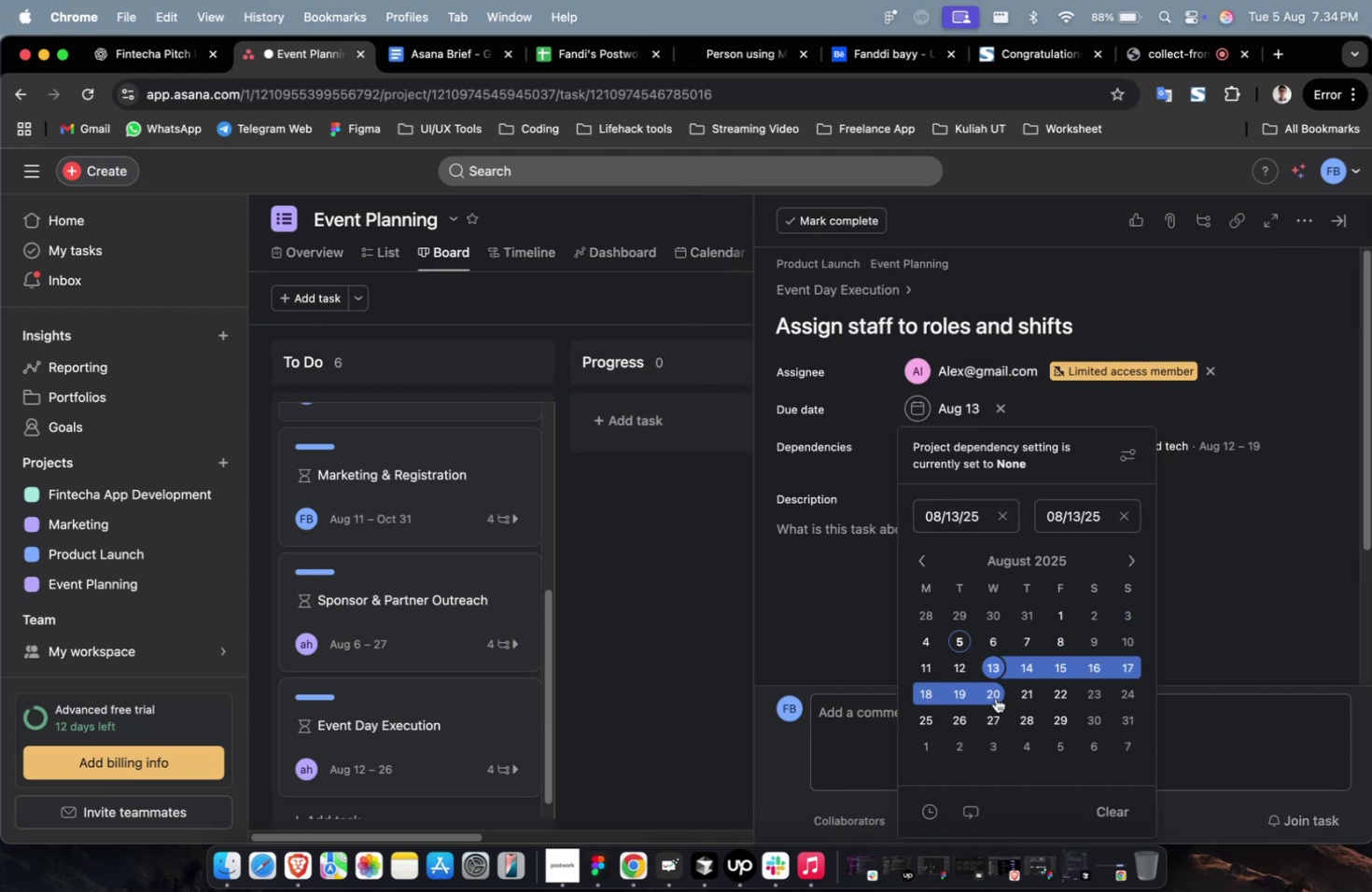 
left_click([990, 705])
 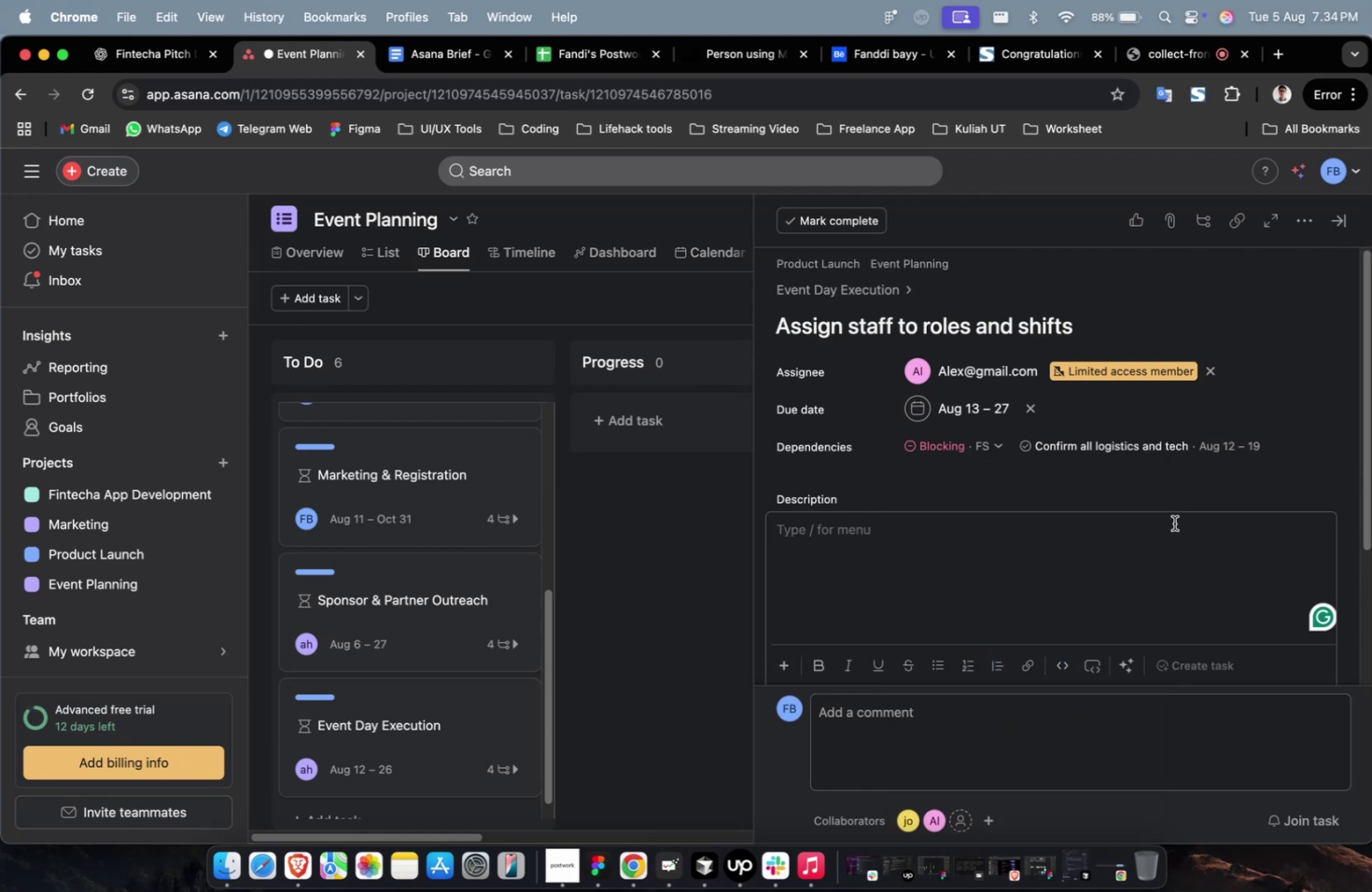 
scroll: coordinate [439, 569], scroll_direction: down, amount: 41.0
 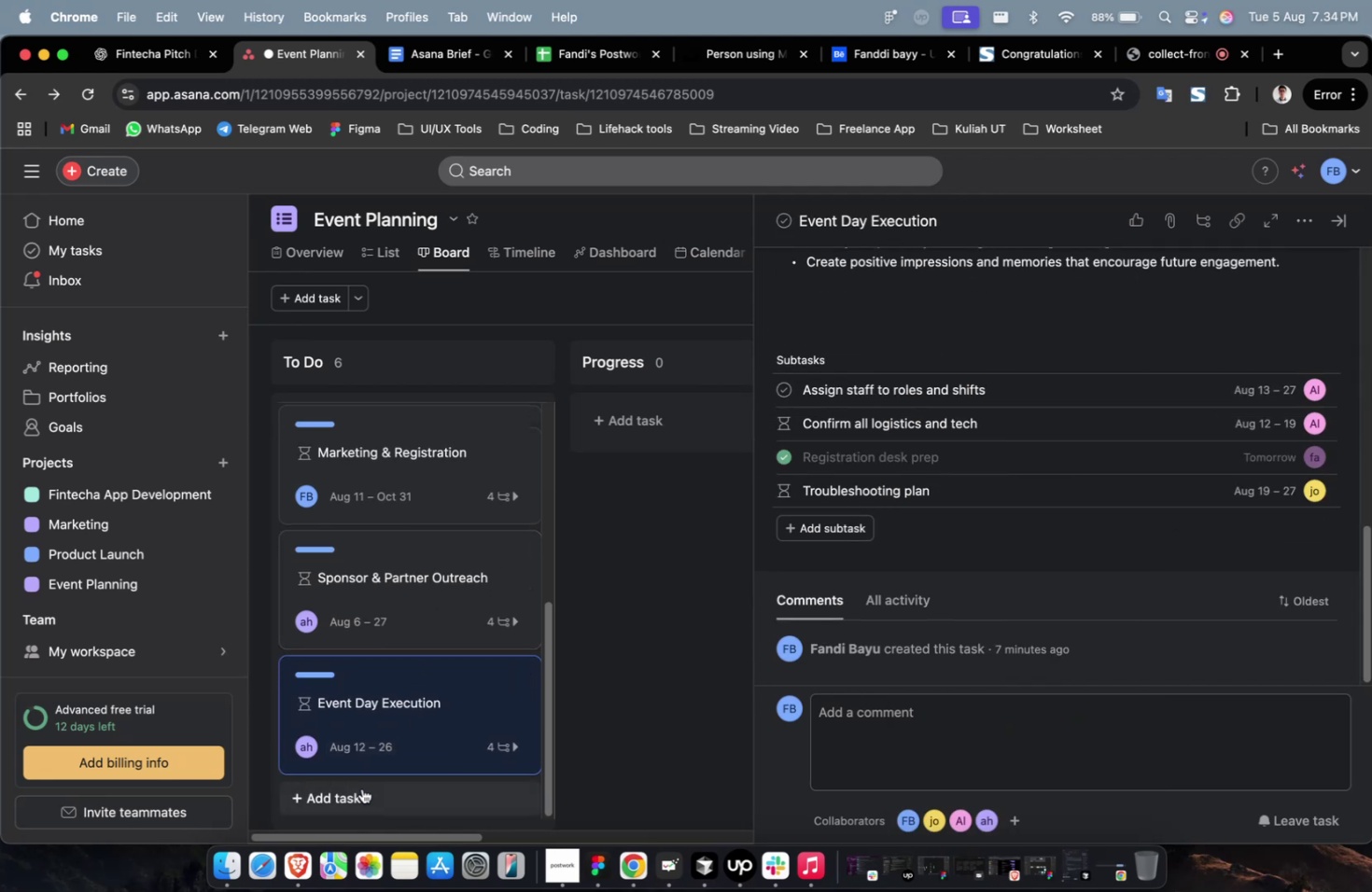 
left_click([359, 792])
 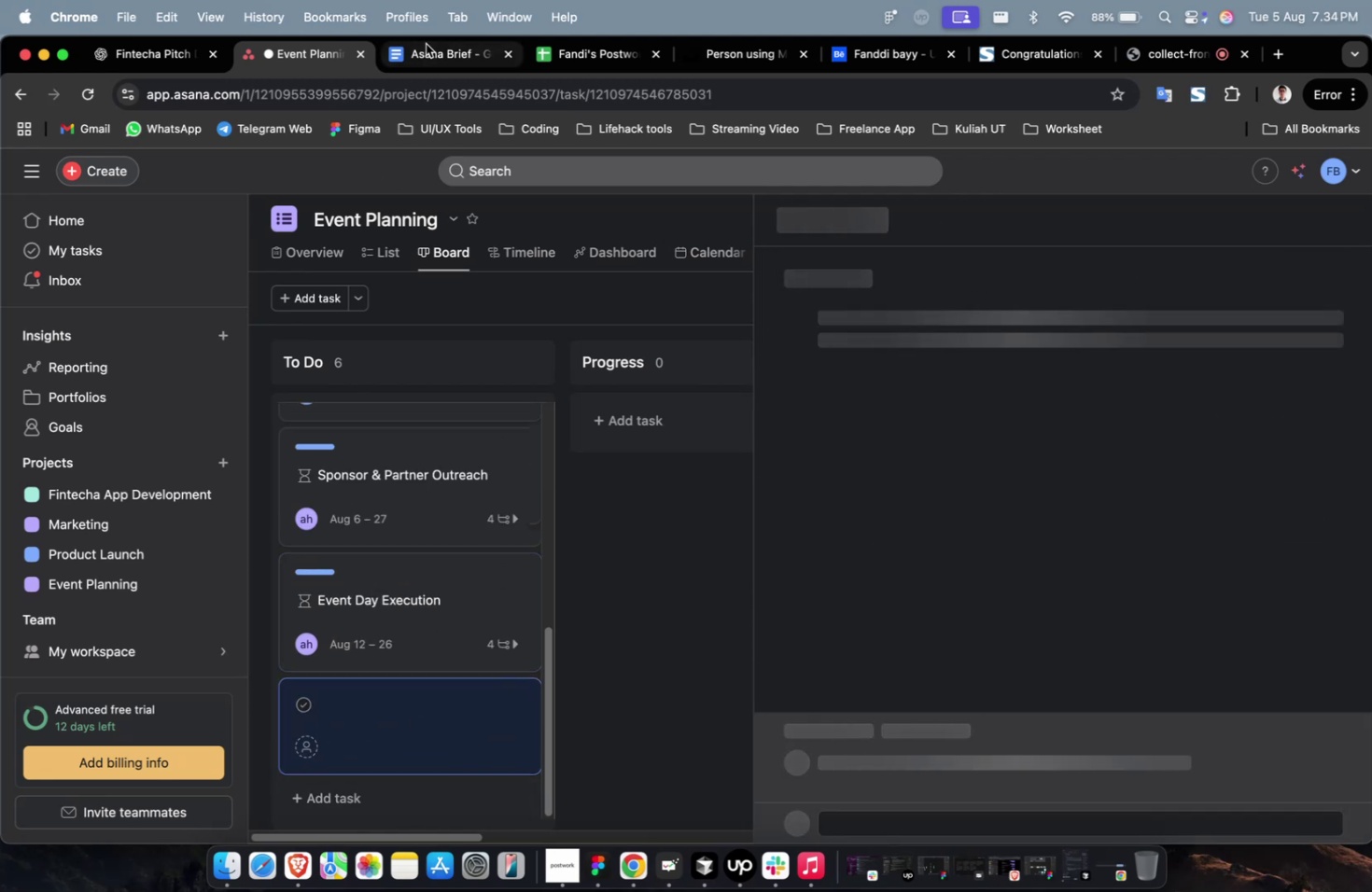 
left_click([428, 42])
 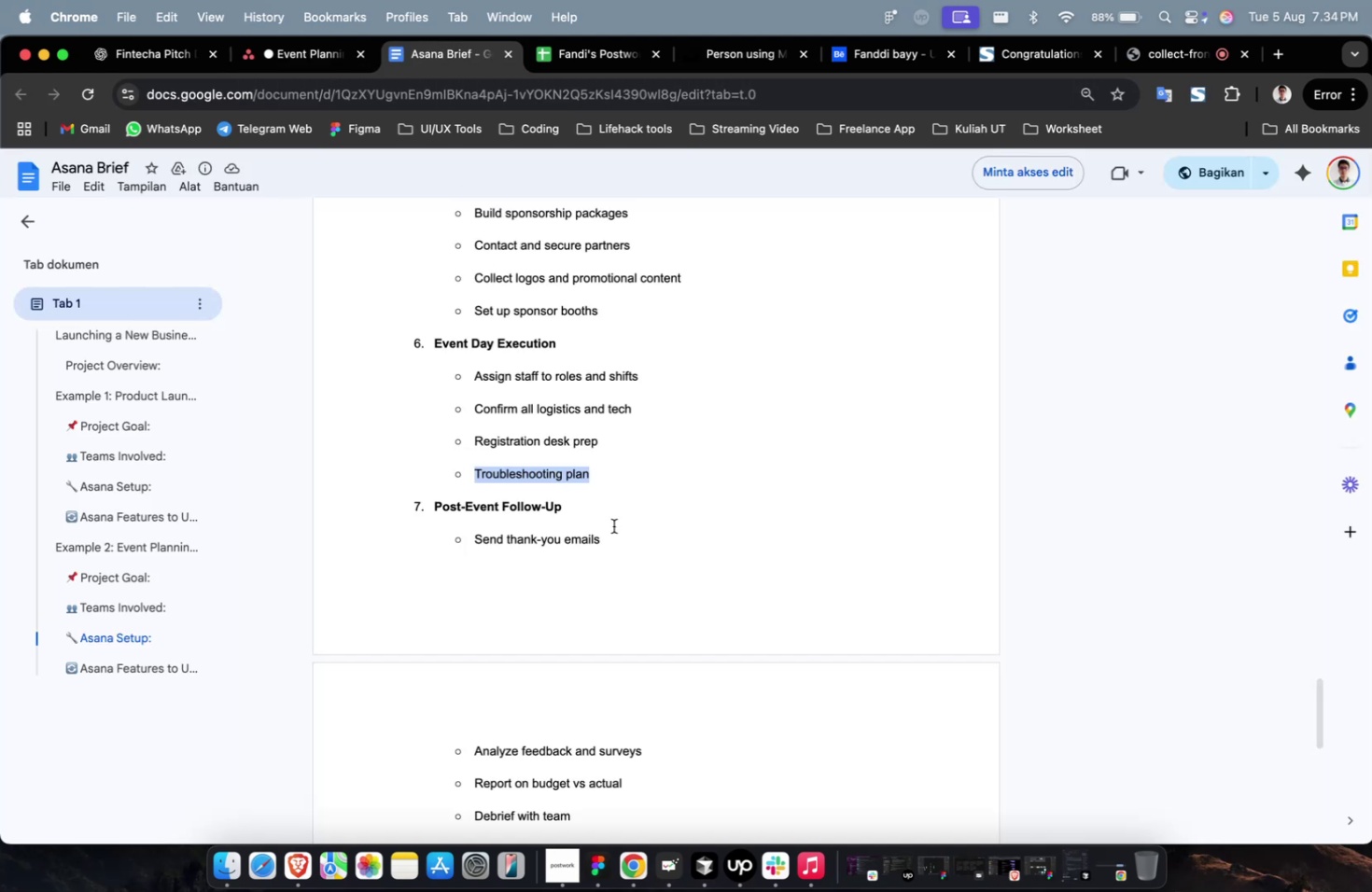 
left_click_drag(start_coordinate=[593, 516], to_coordinate=[433, 510])
 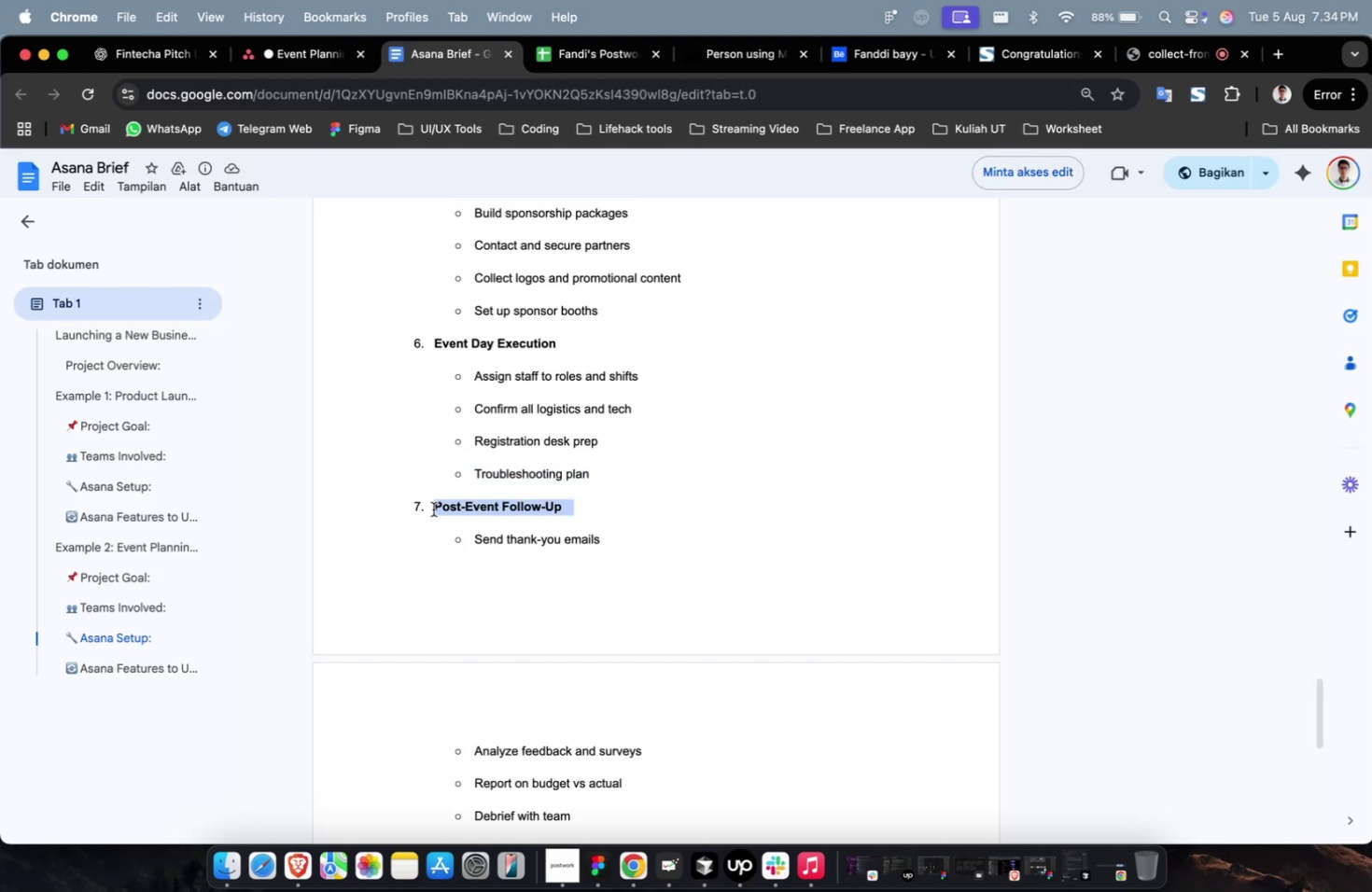 
key(Meta+C)
 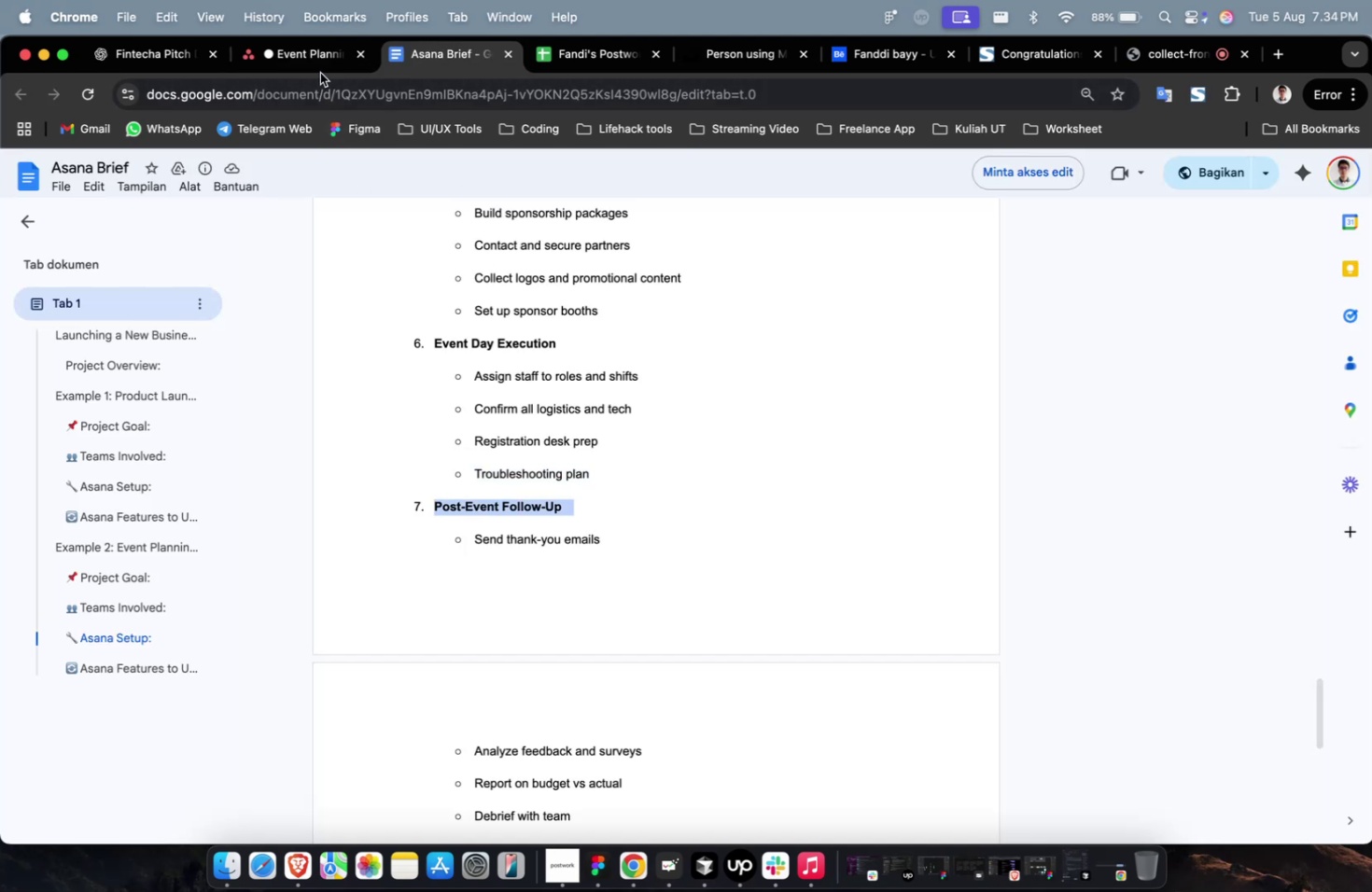 
double_click([318, 62])
 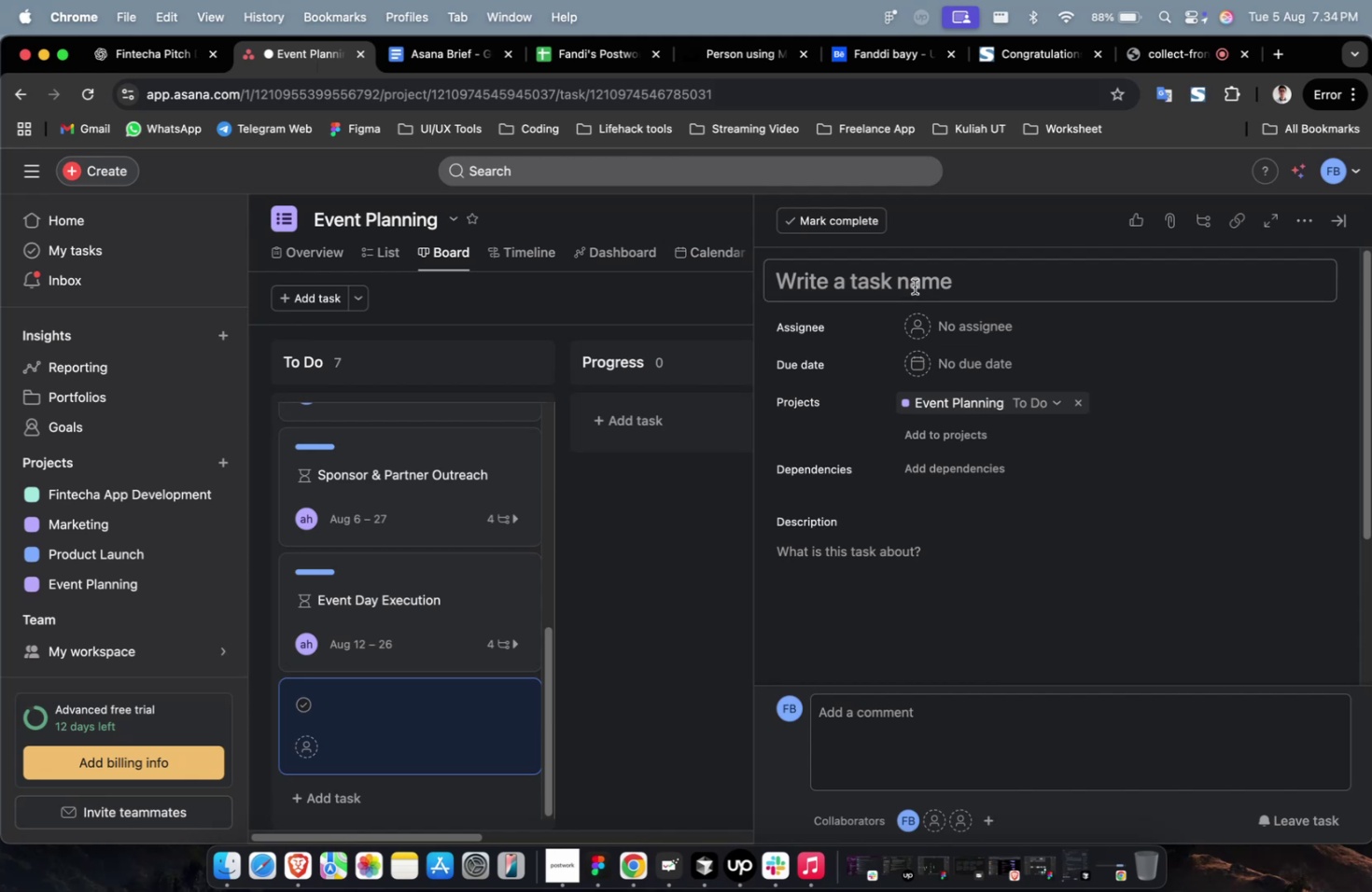 
key(Meta+V)
 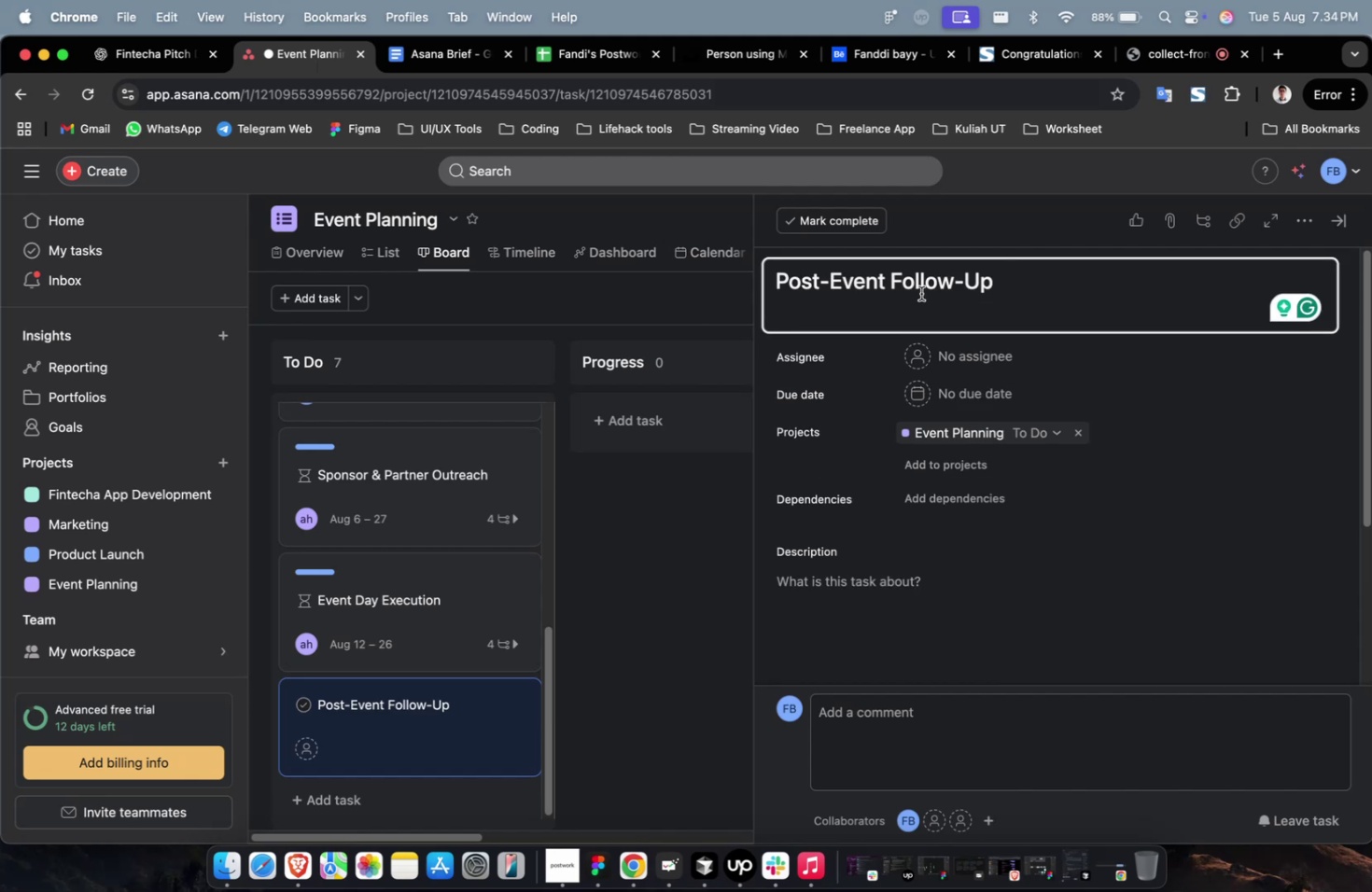 
key(Backspace)
 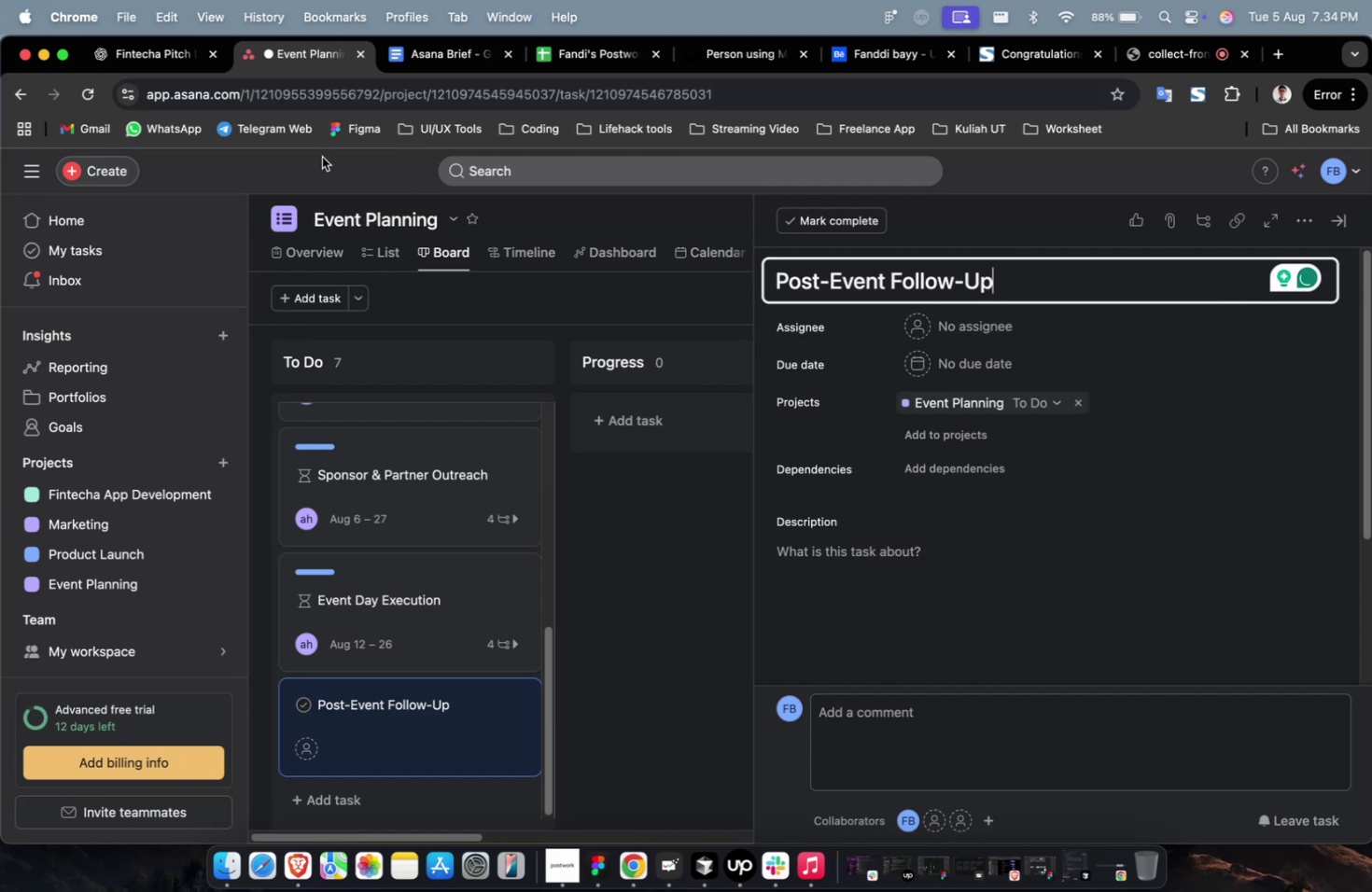 
wait(5.89)
 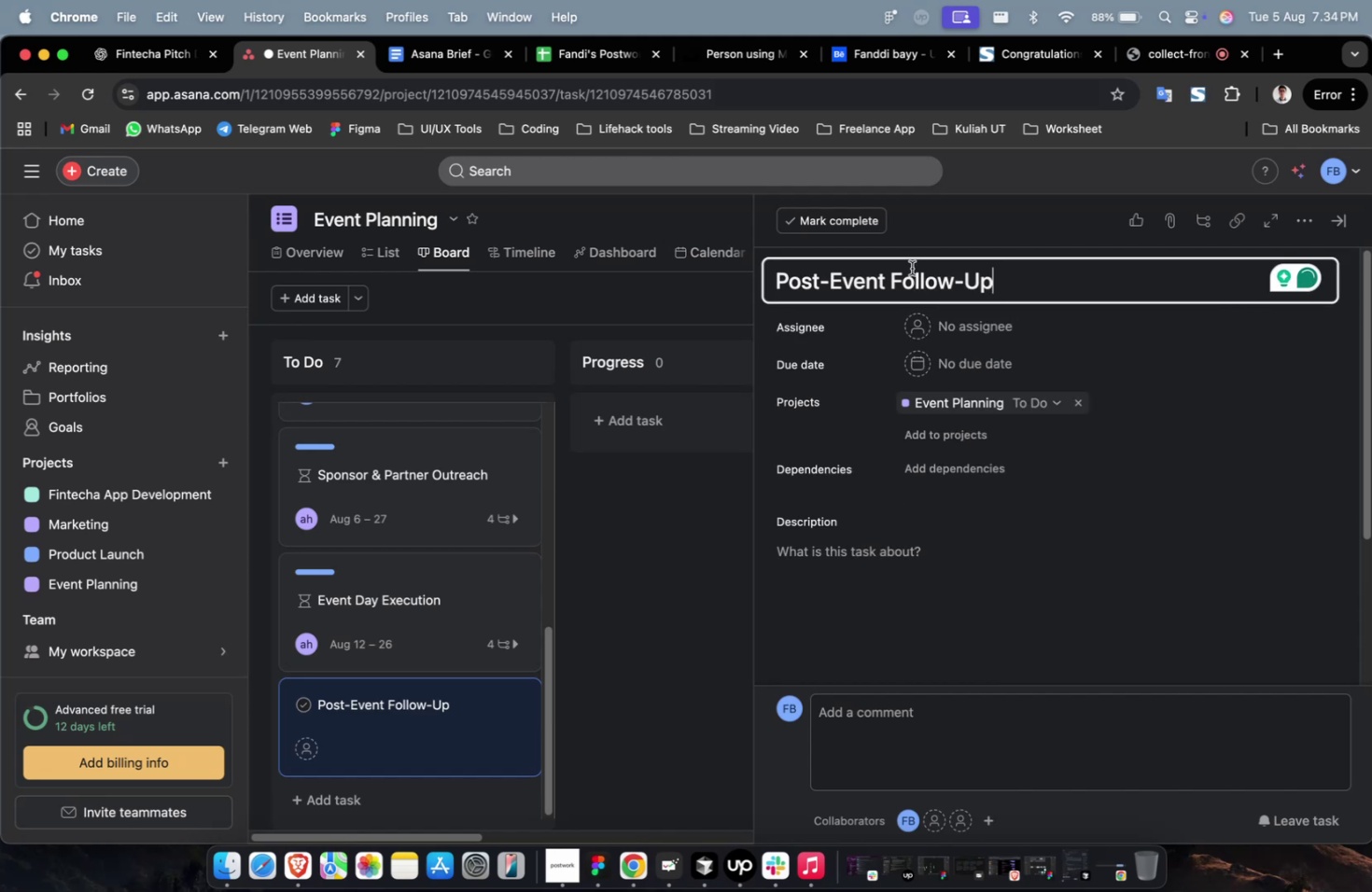 
left_click([157, 63])
 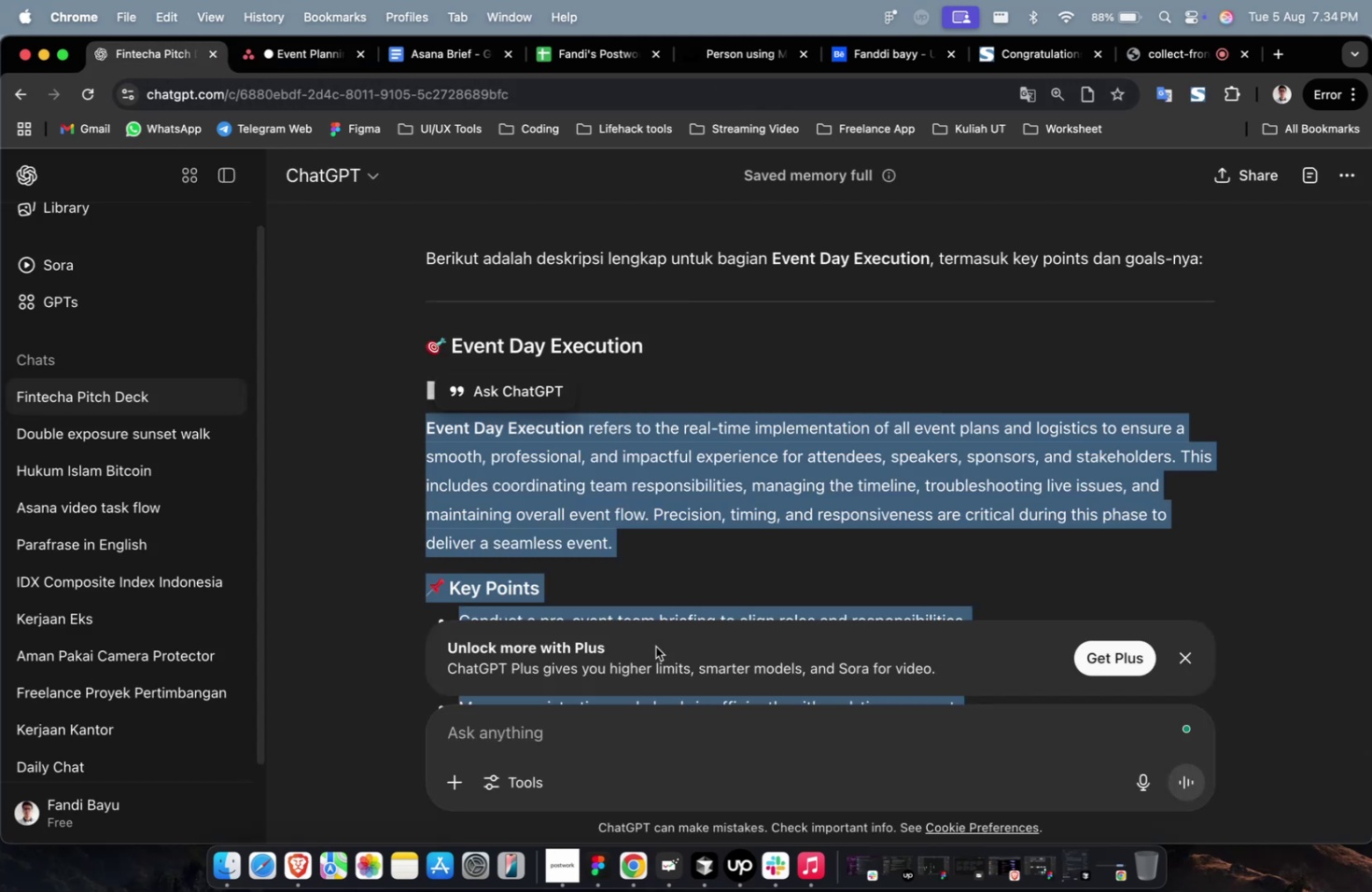 
left_click([657, 717])
 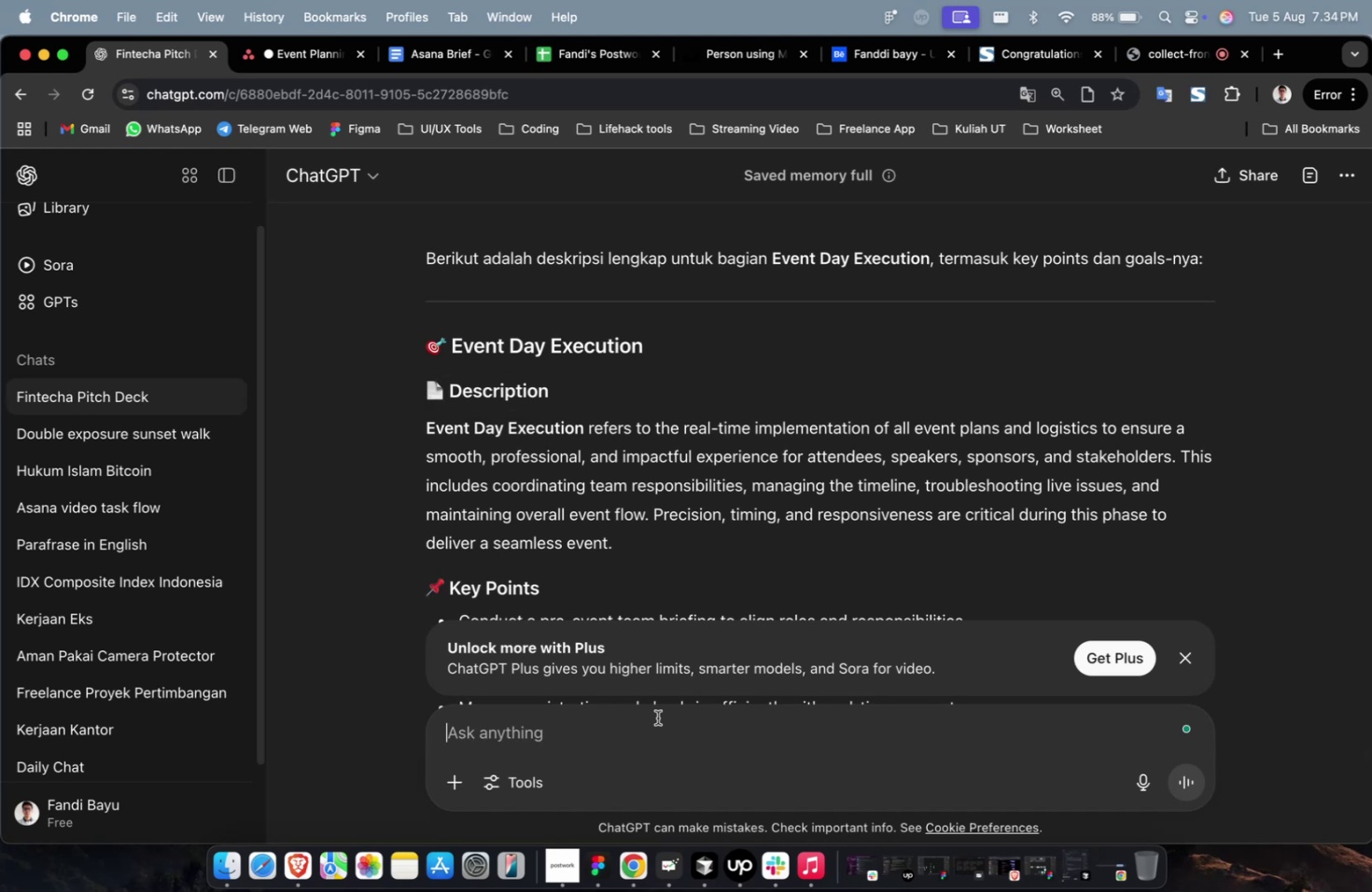 
type(sekarang buatkan untuk v)
key(Backspace)
key(Backspace)
key(Backspace)
 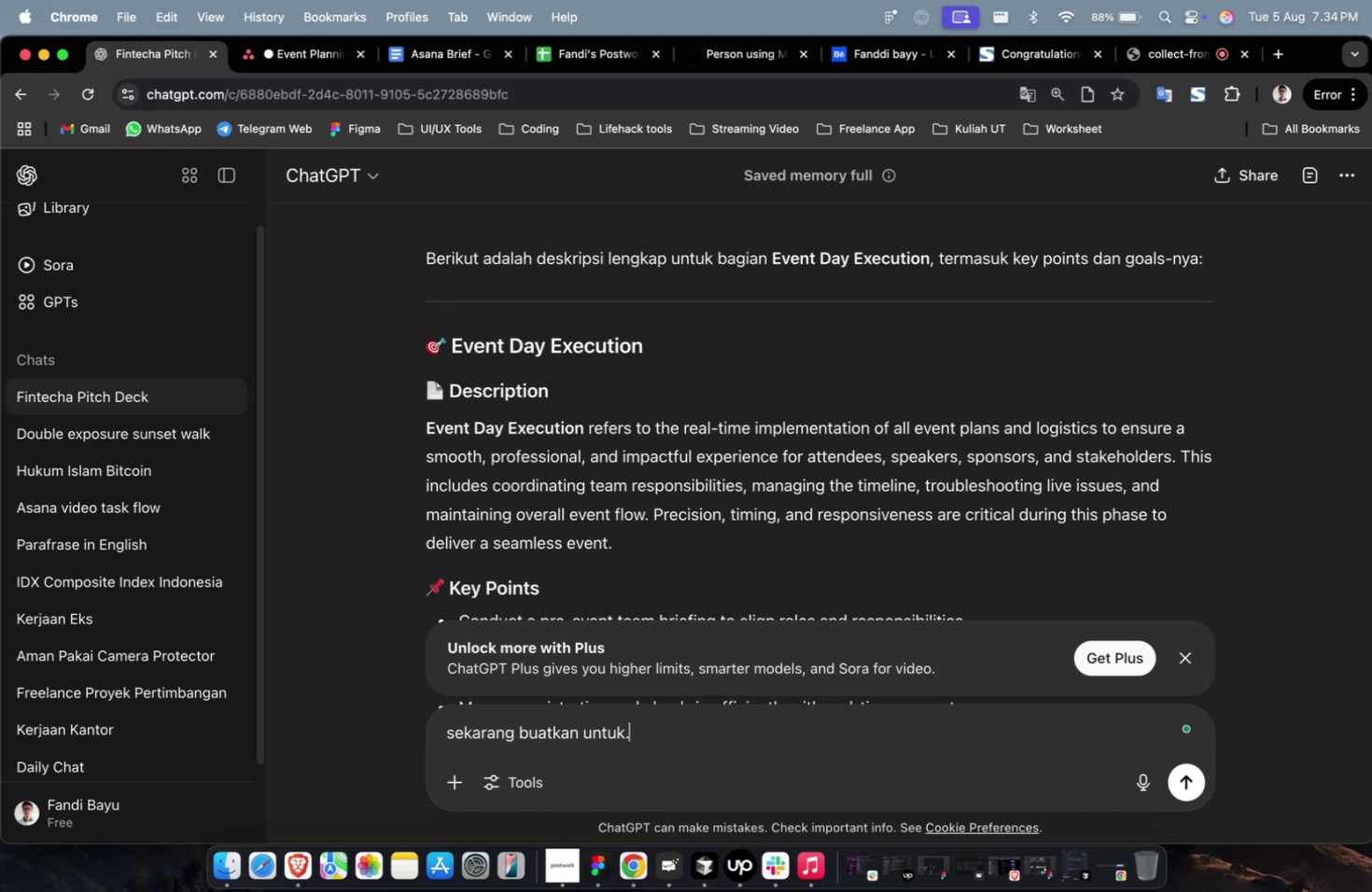 
key(Meta+CommandLeft)
 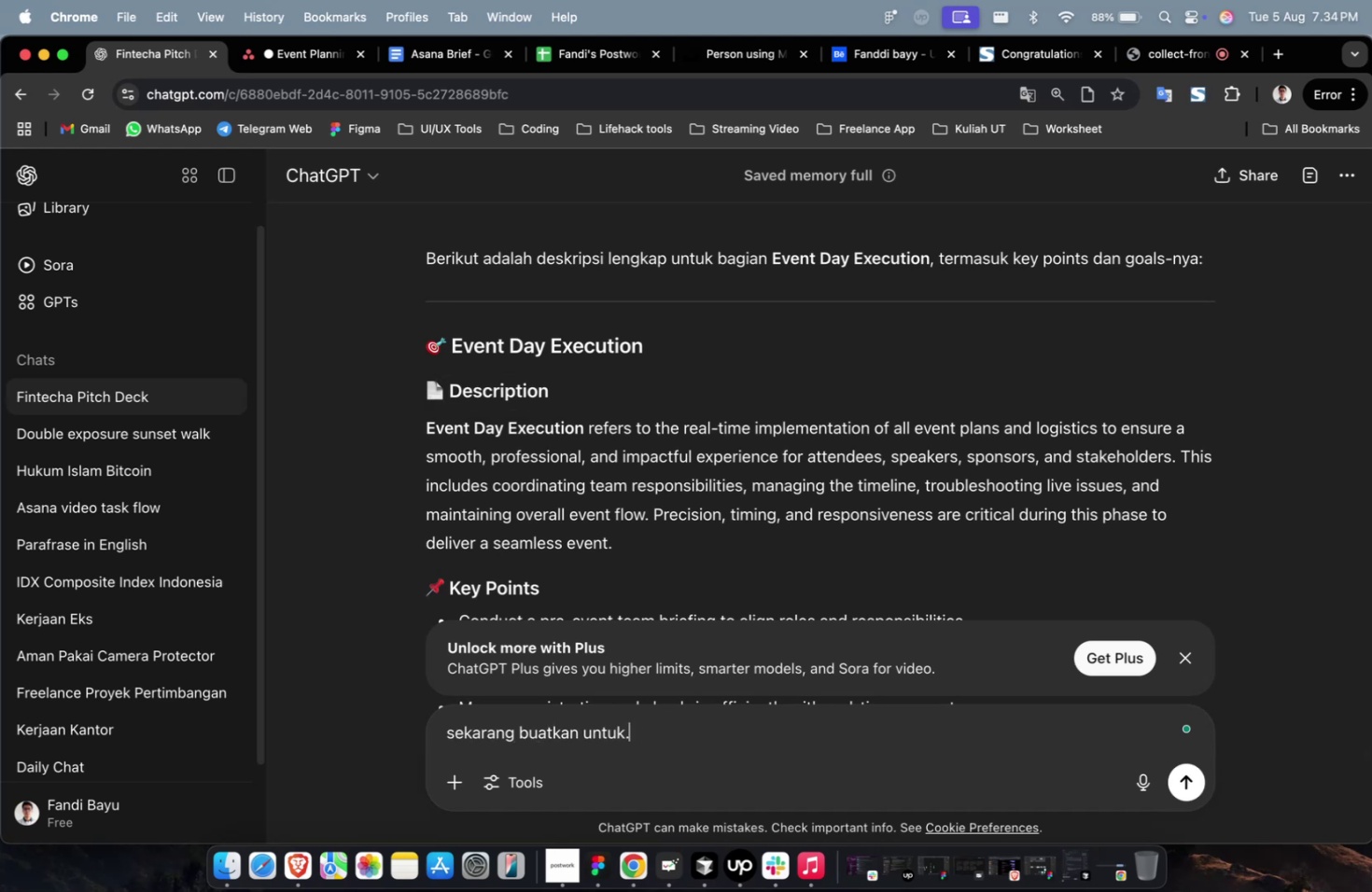 
key(Space)
 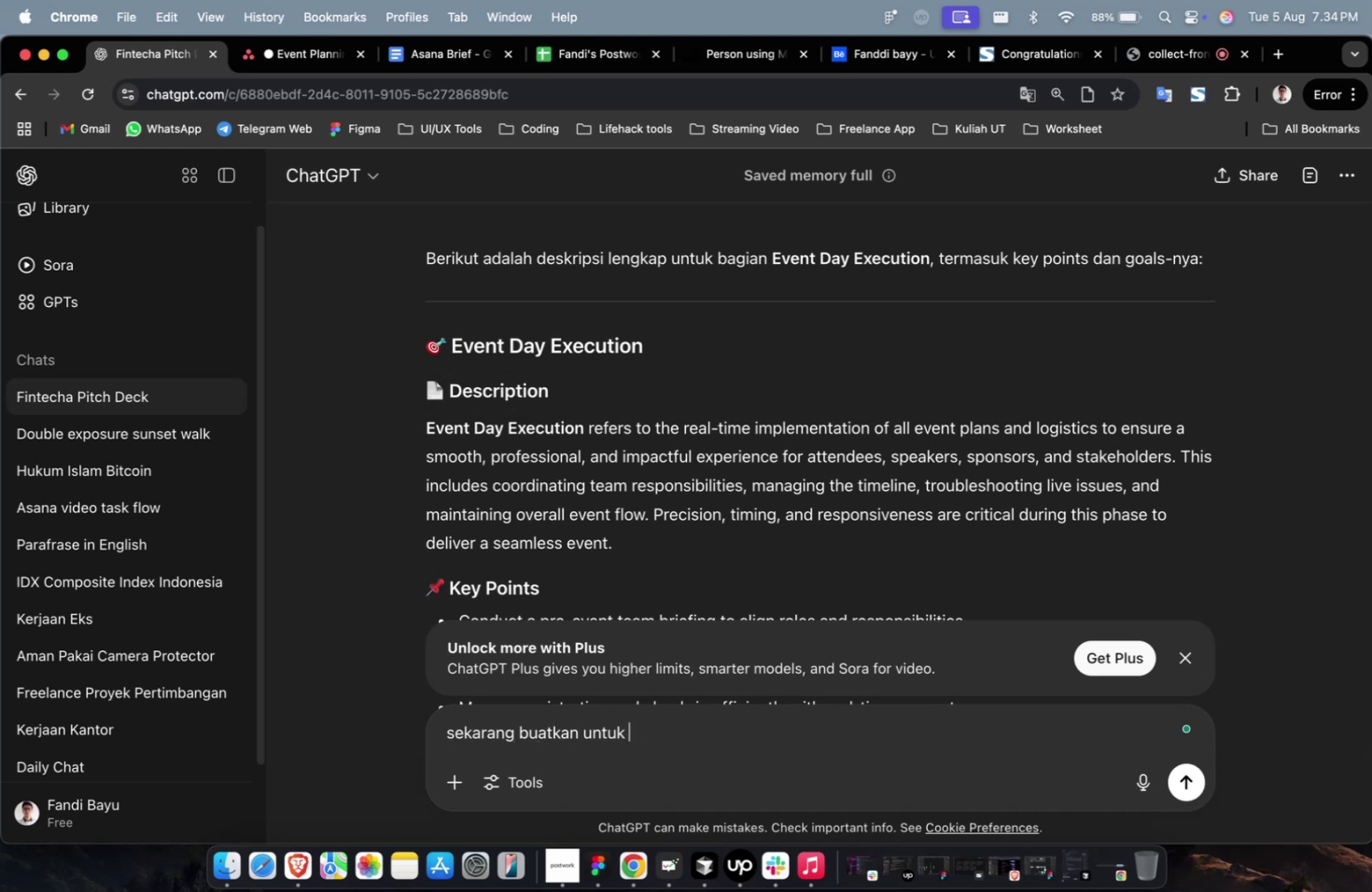 
key(Backspace)
 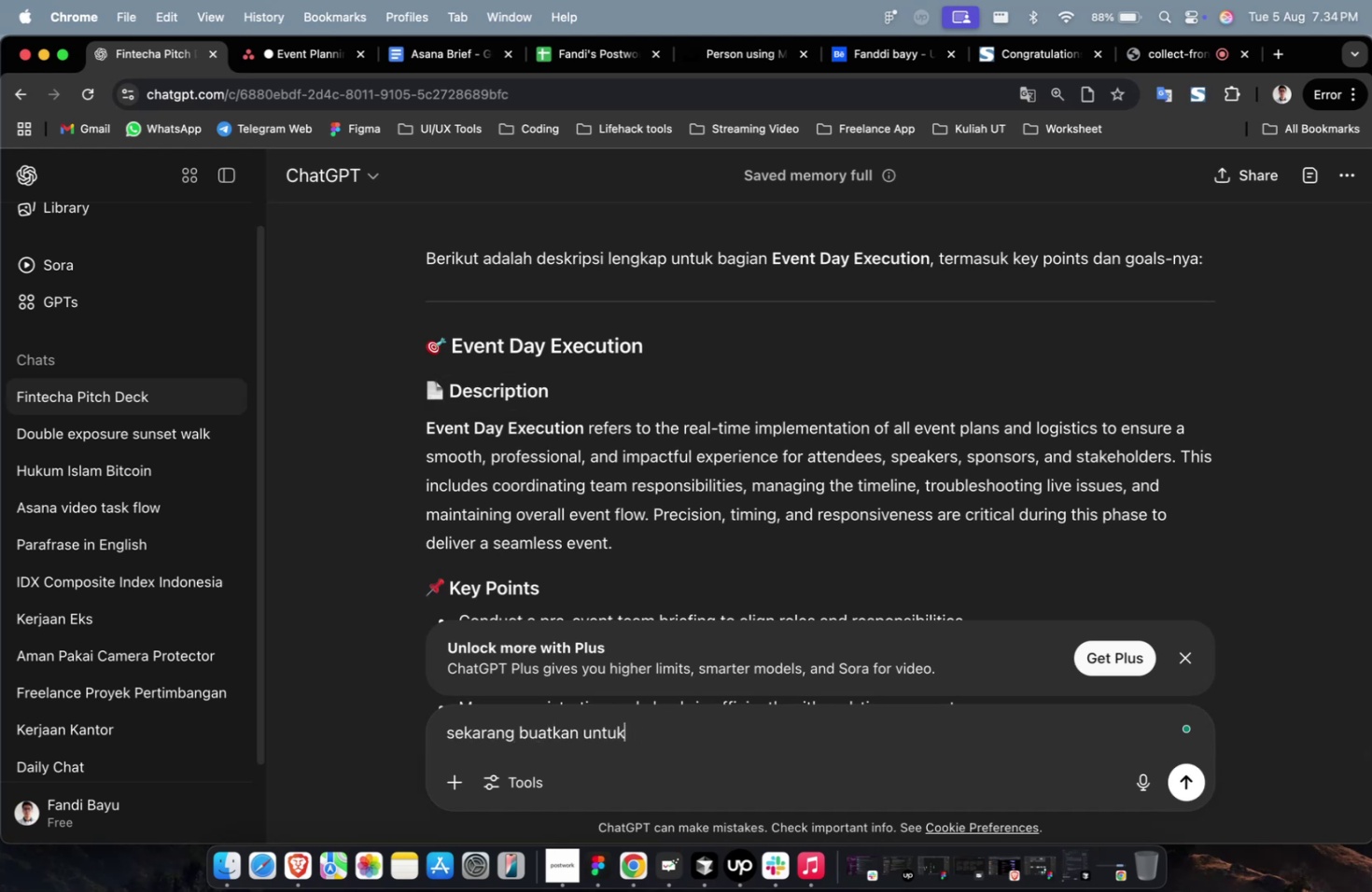 
key(Space)
 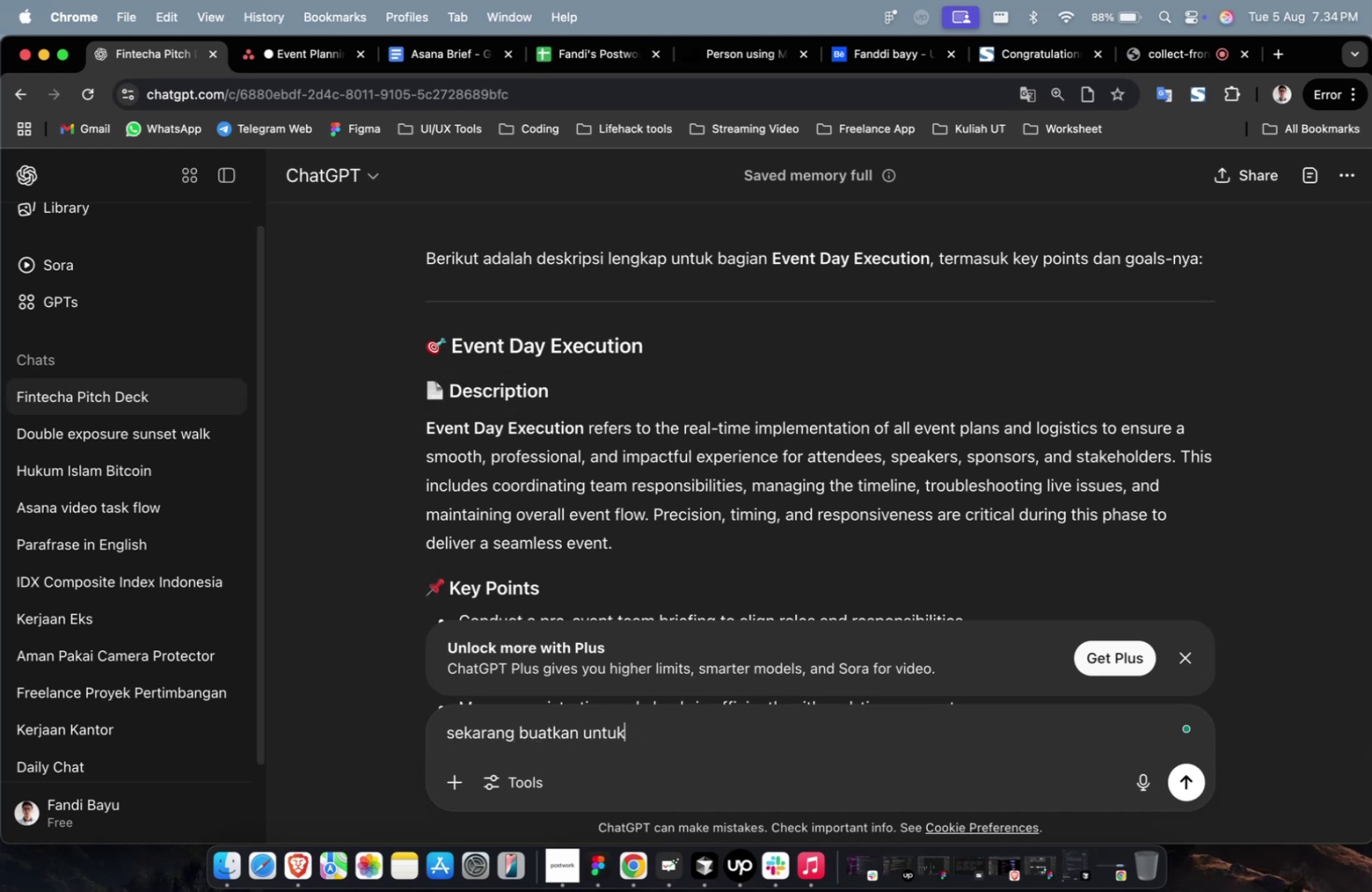 
key(Meta+V)
 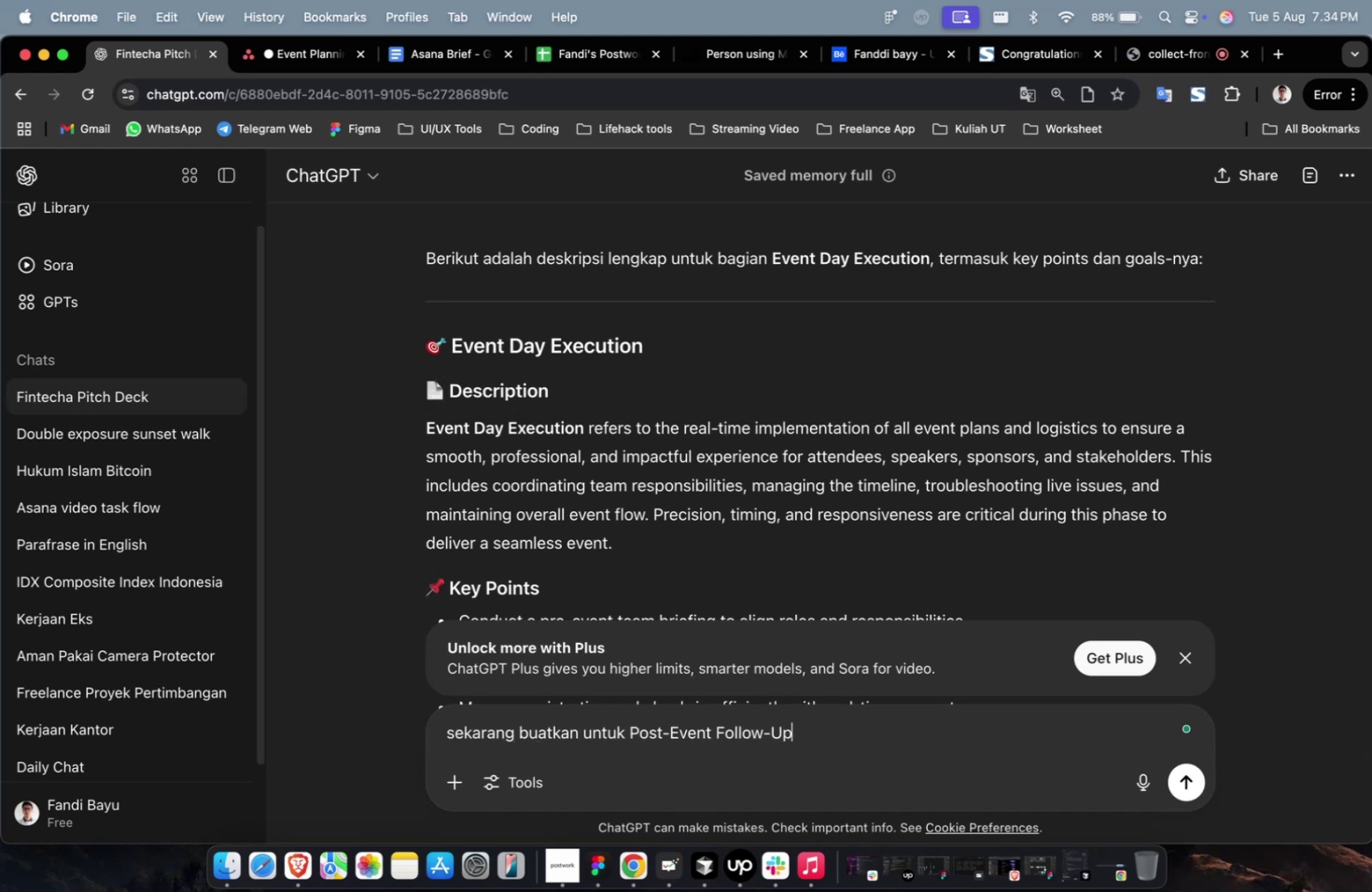 
key(Enter)
 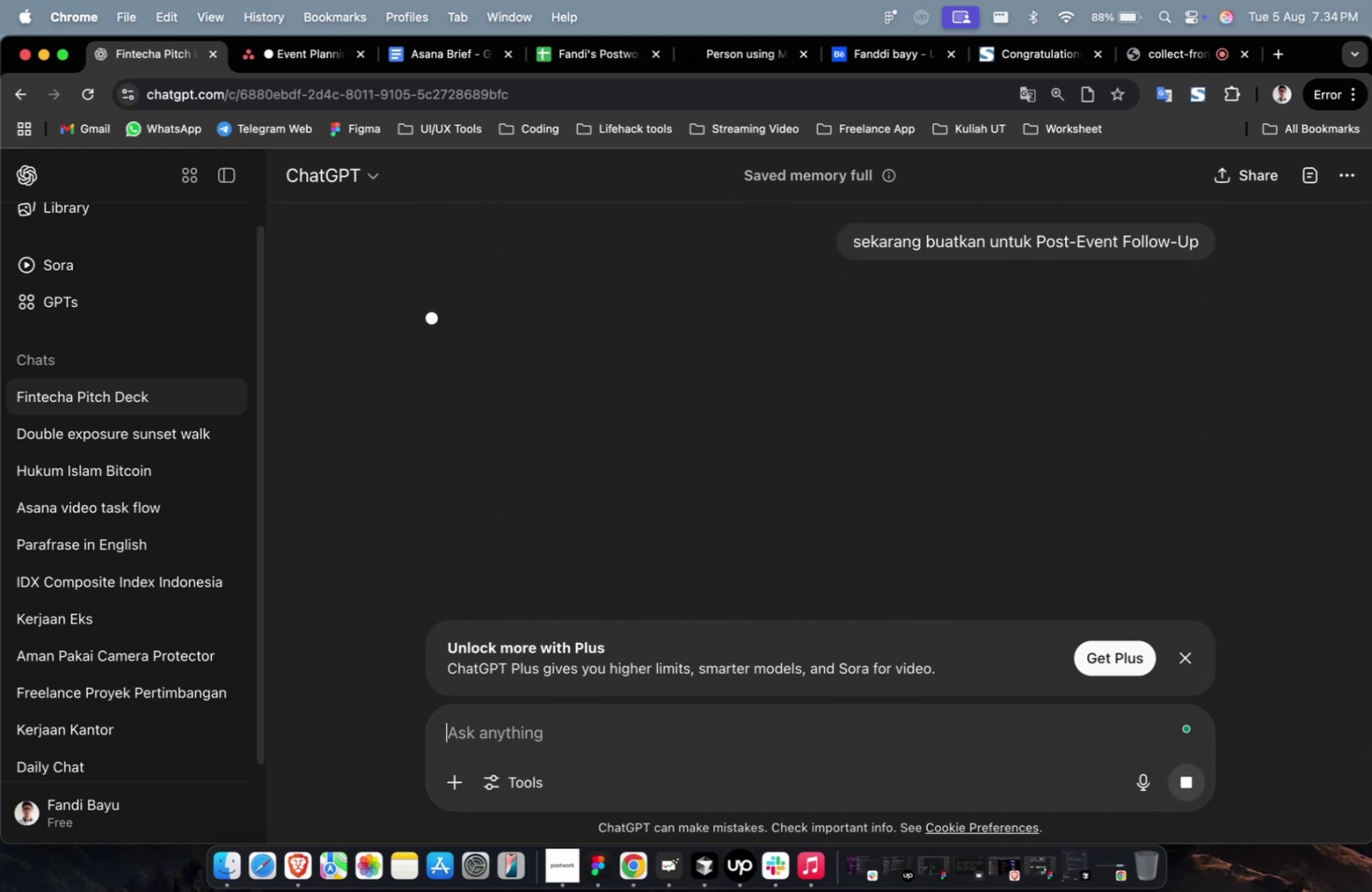 
wait(9.36)
 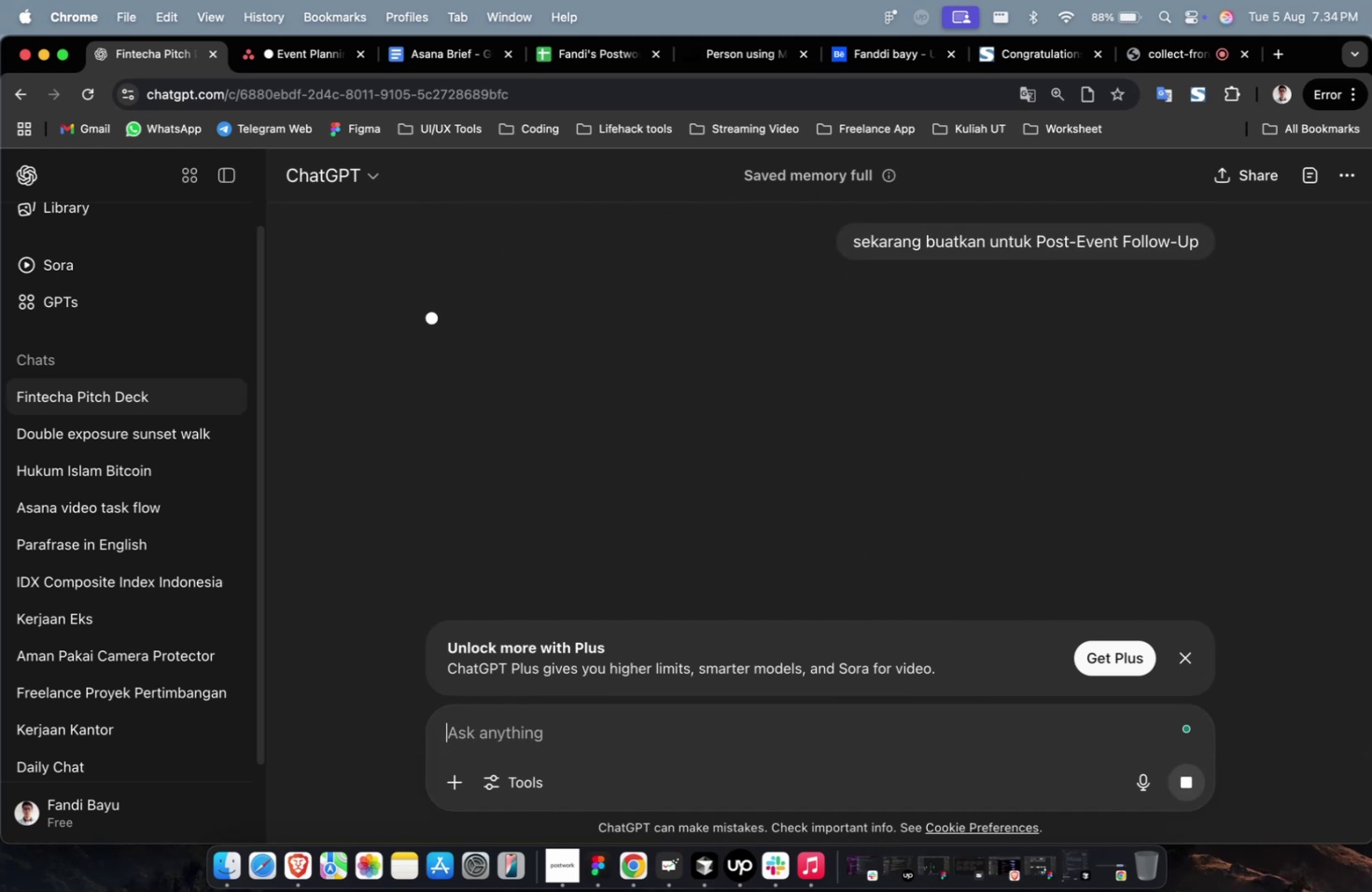 
mouse_move([315, 68])
 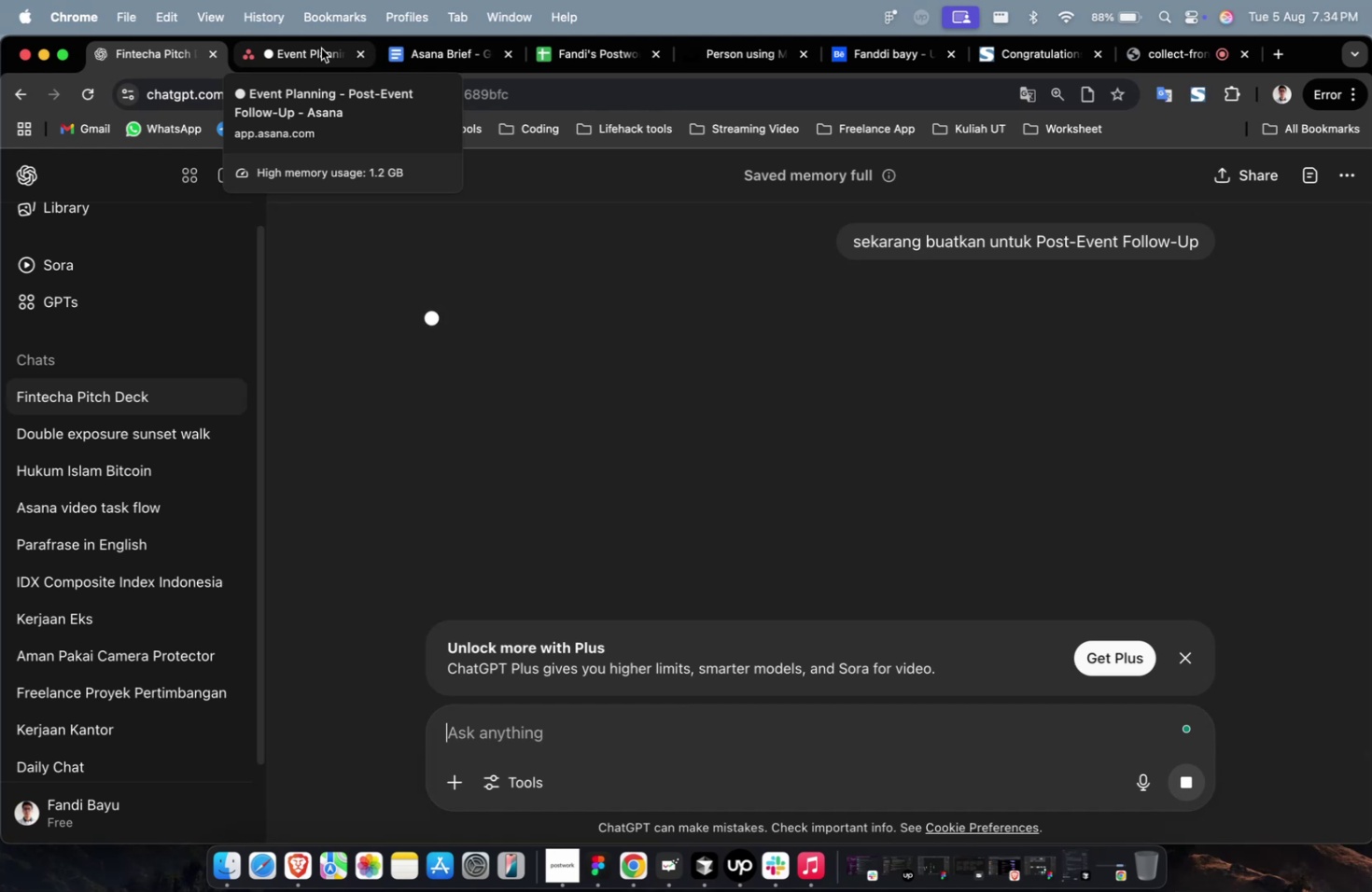 
left_click([305, 52])
 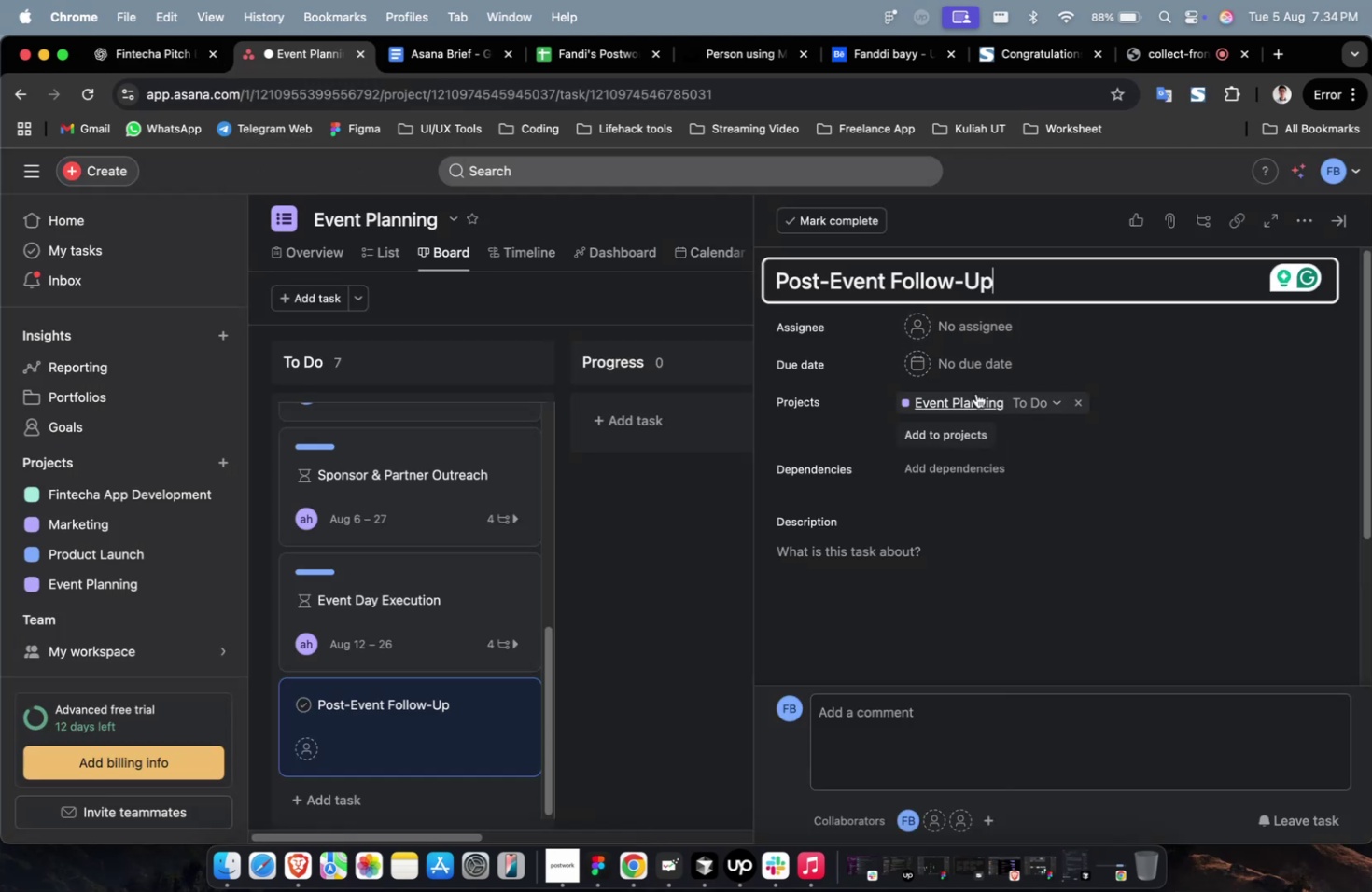 
left_click([988, 338])
 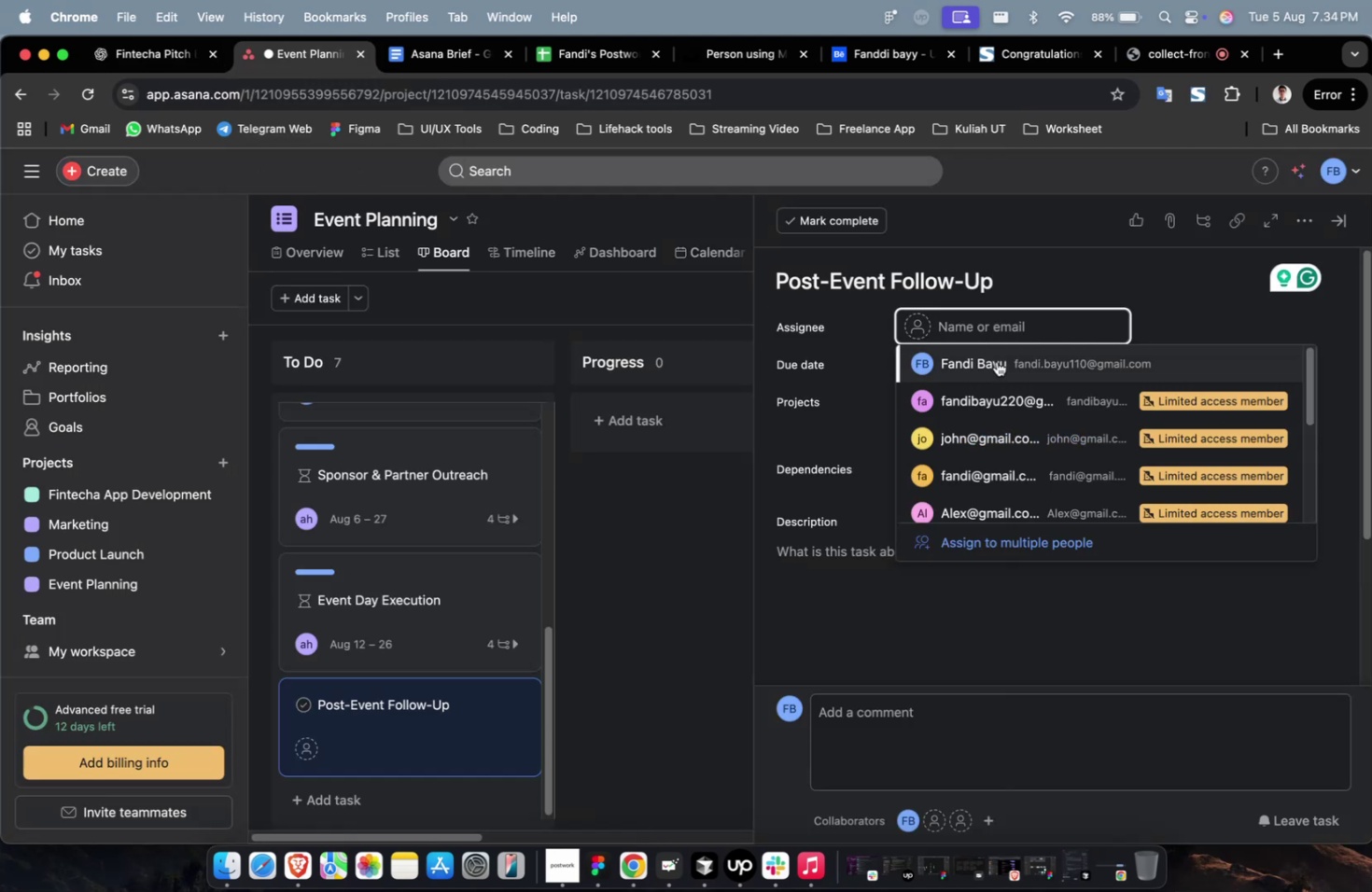 
left_click([996, 365])
 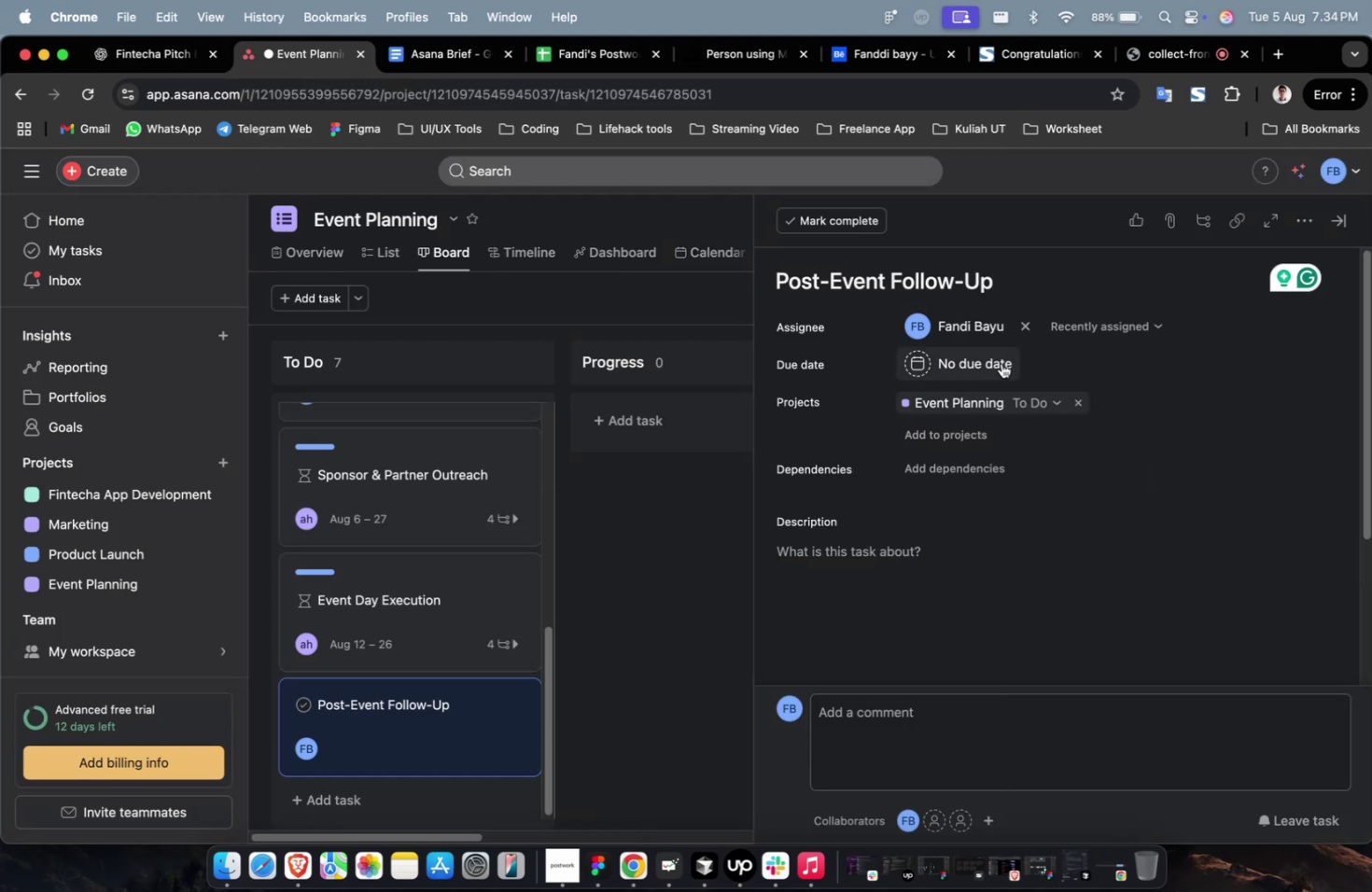 
double_click([995, 360])
 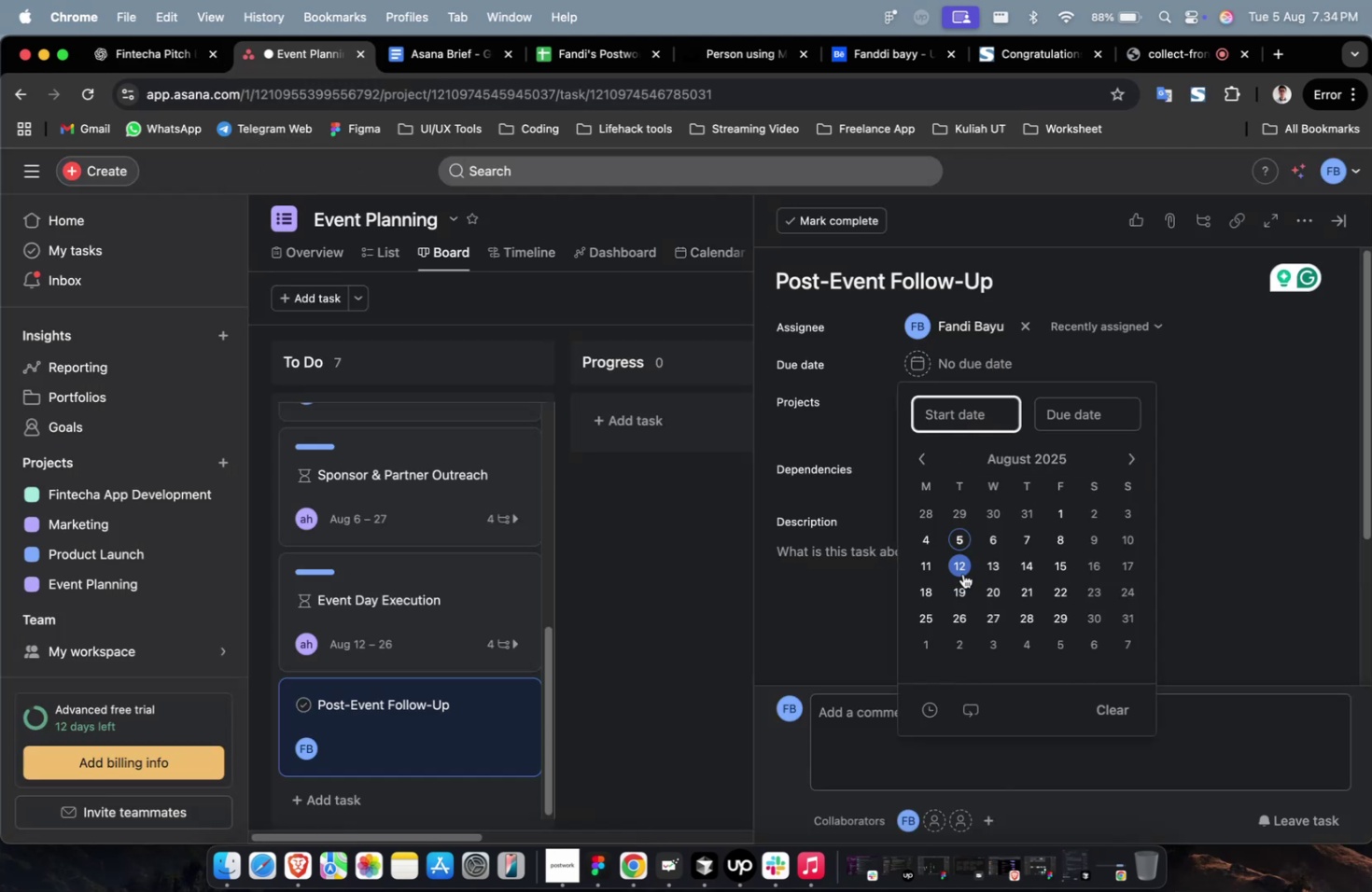 
double_click([965, 616])
 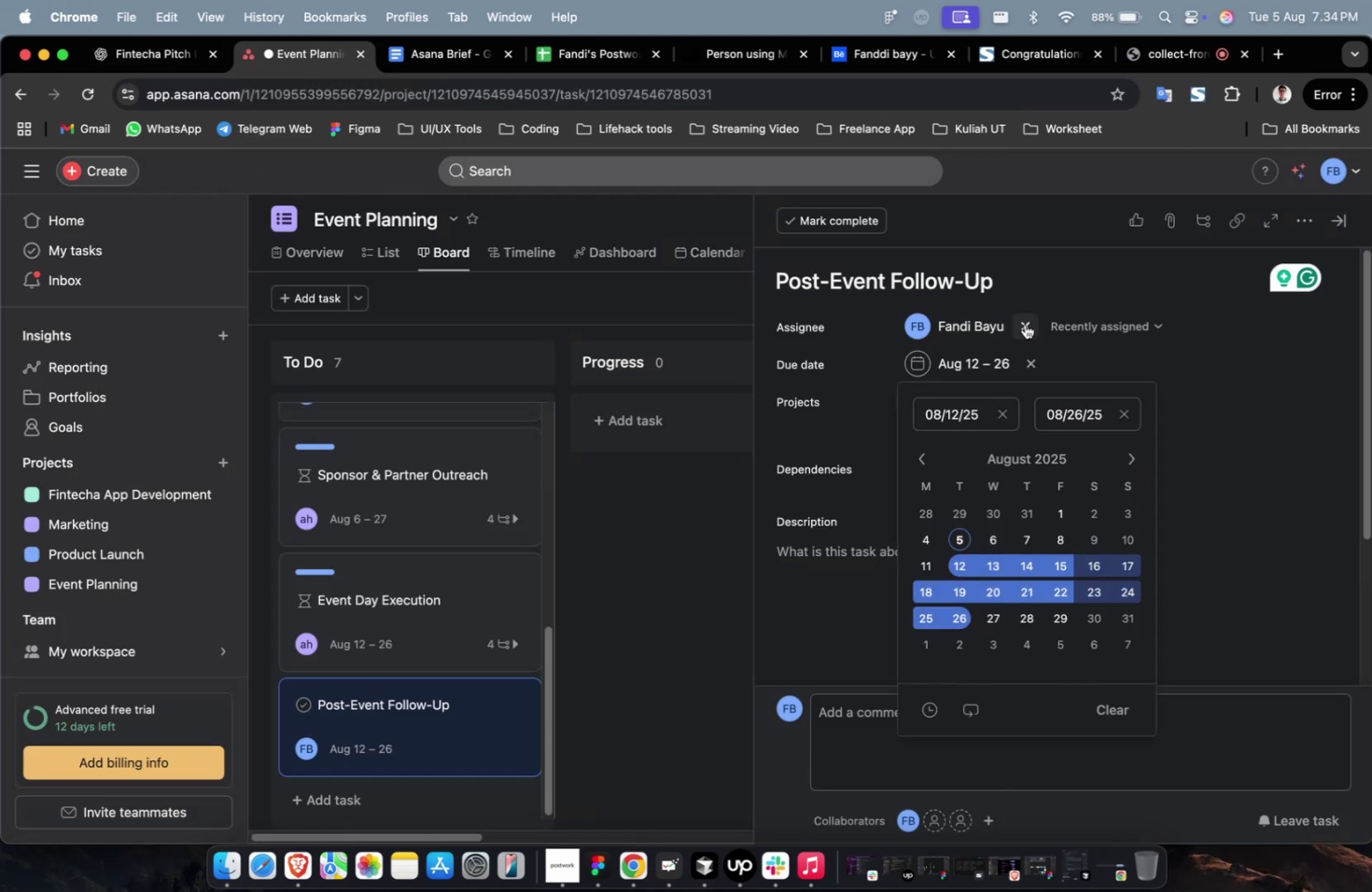 
left_click([1063, 324])
 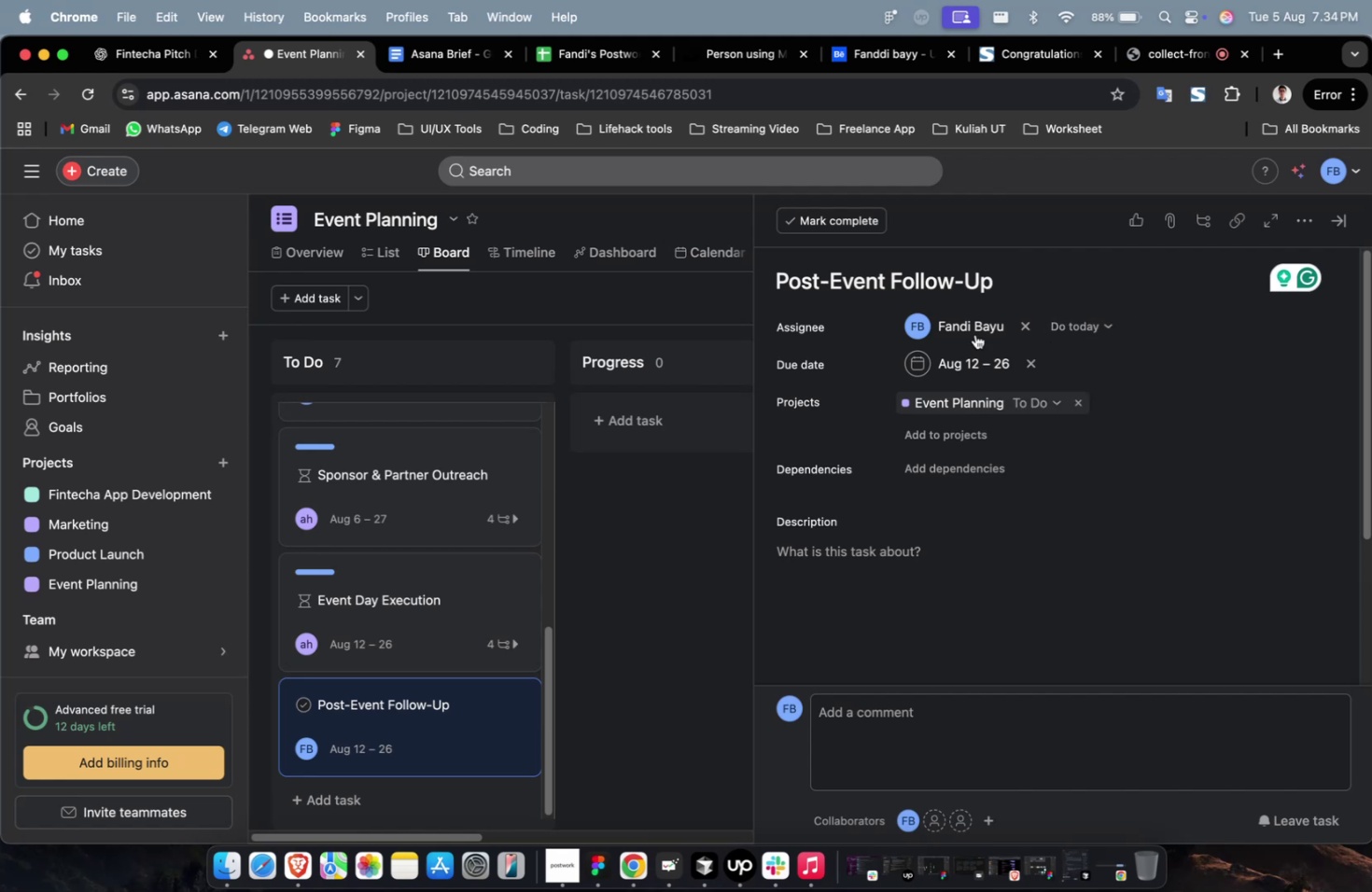 
double_click([954, 320])
 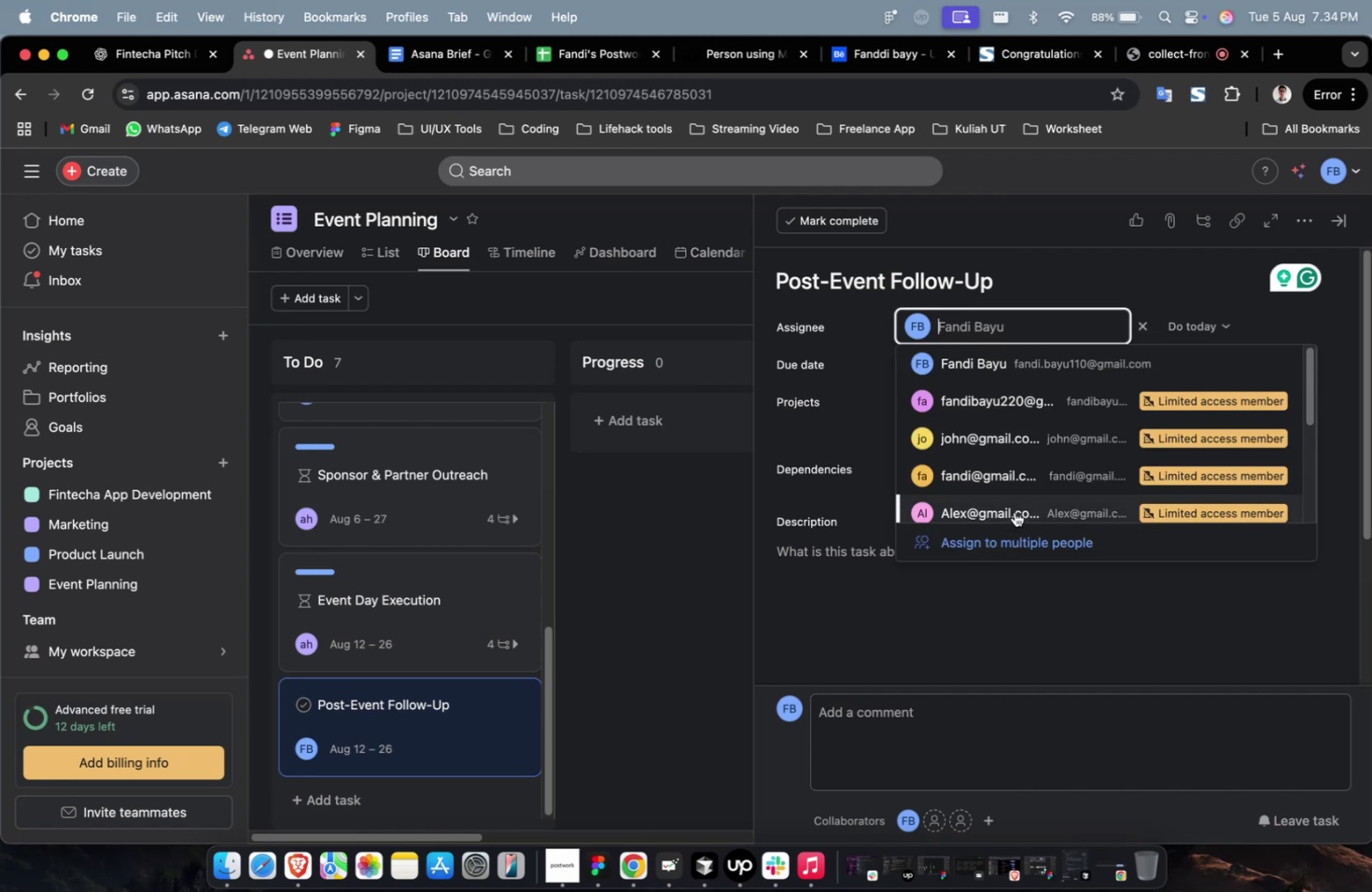 
triple_click([1014, 510])
 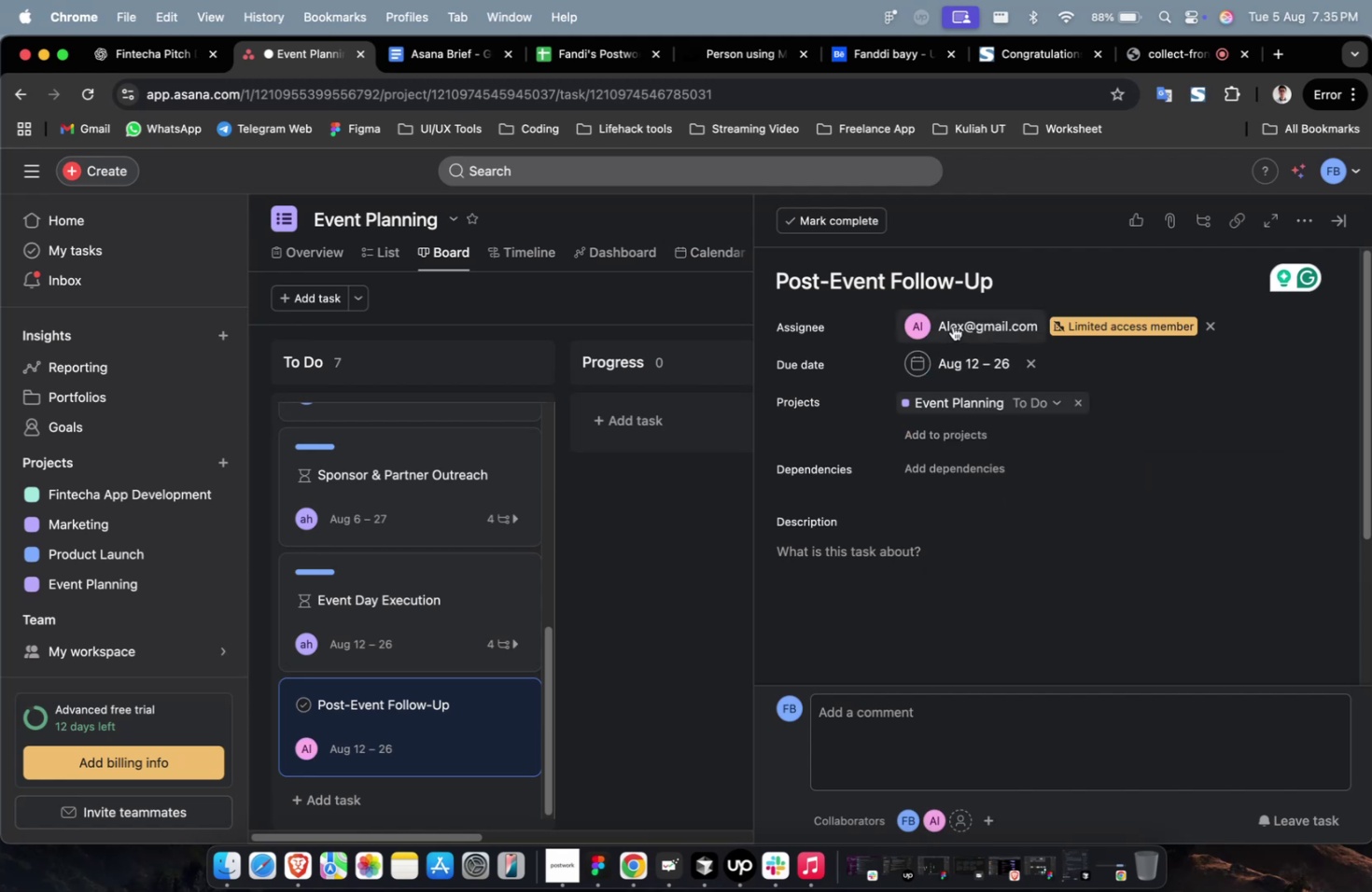 
triple_click([952, 326])
 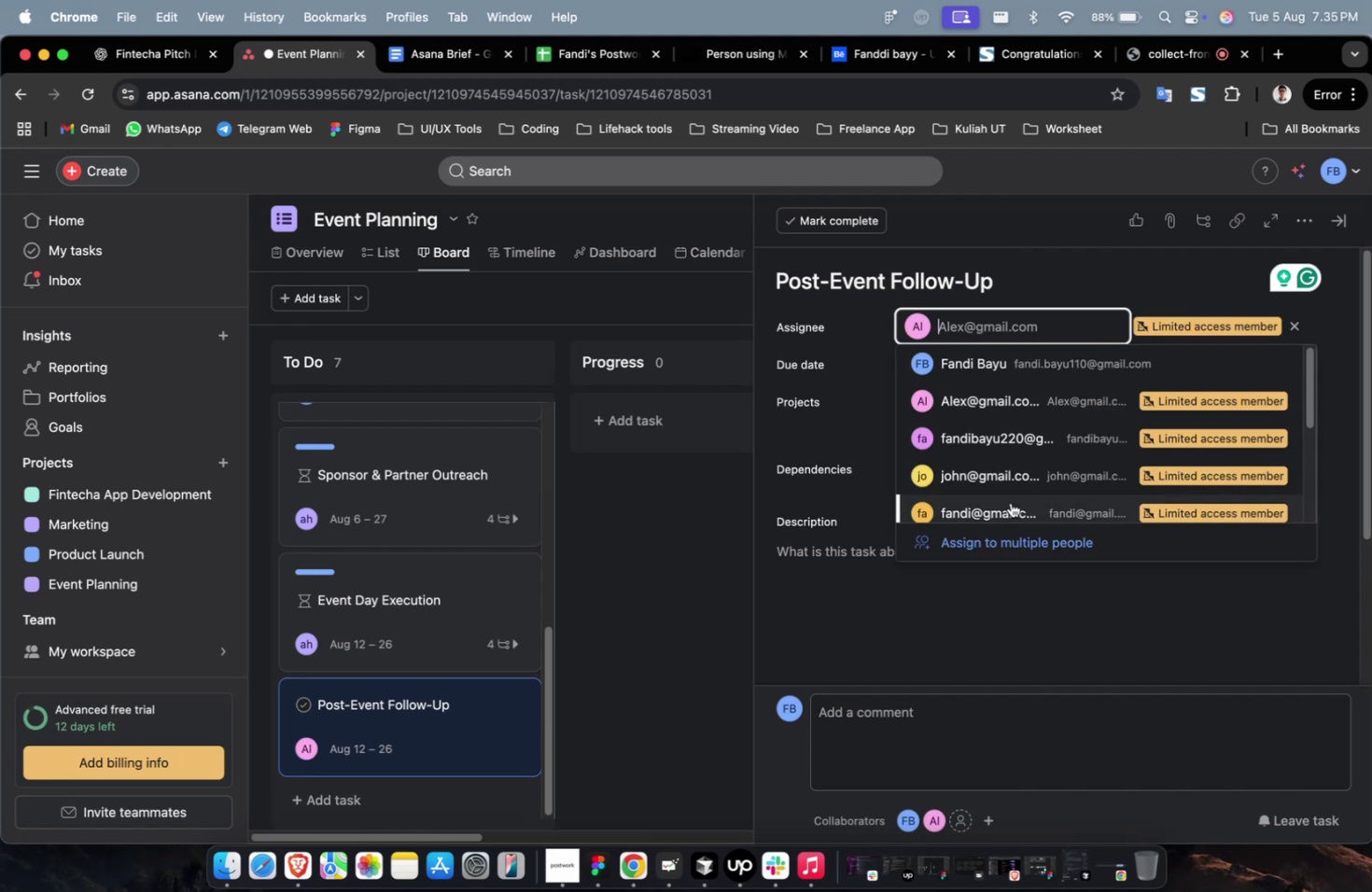 
scroll: coordinate [1015, 482], scroll_direction: down, amount: 16.0
 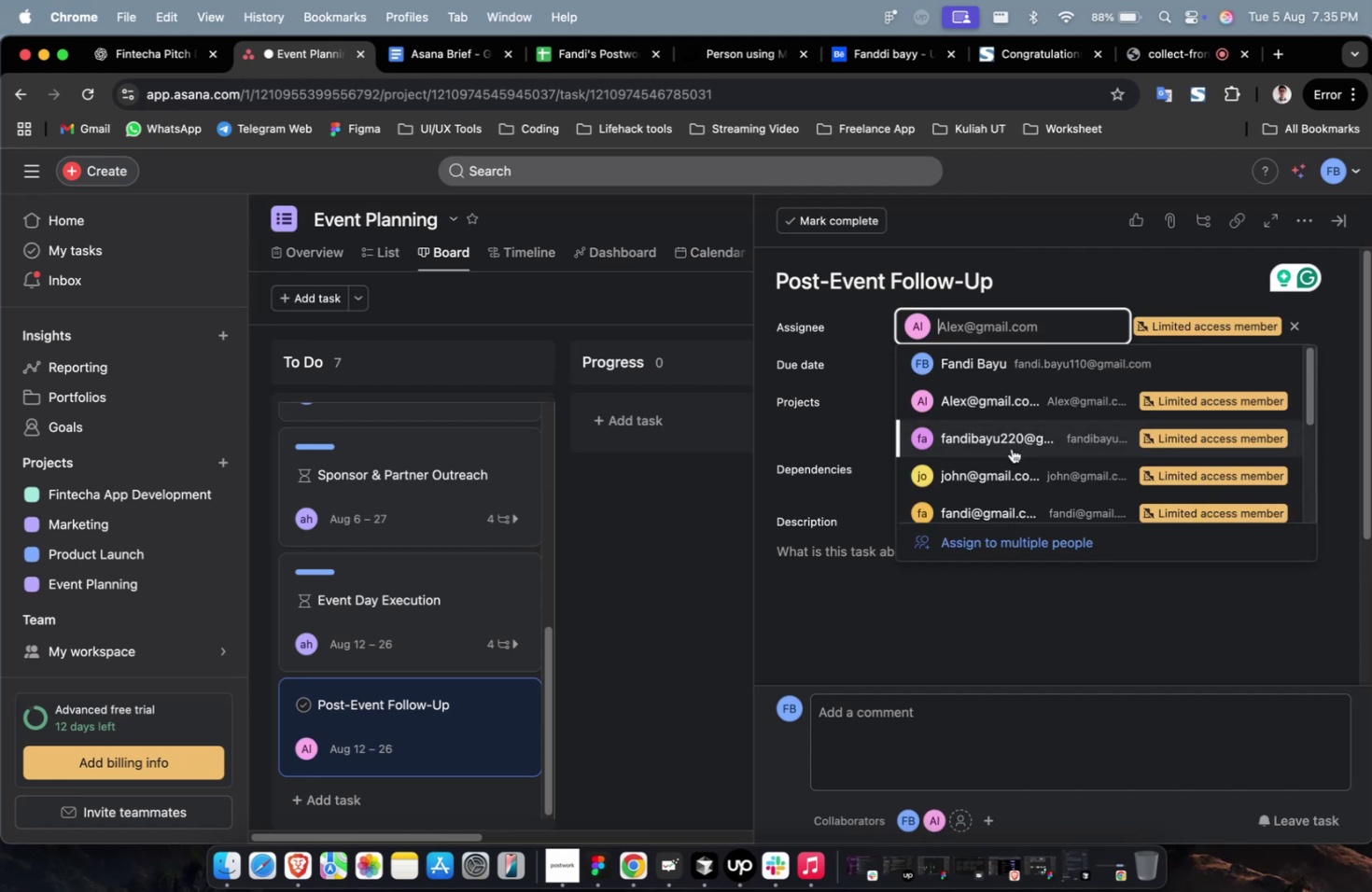 
left_click([1010, 471])
 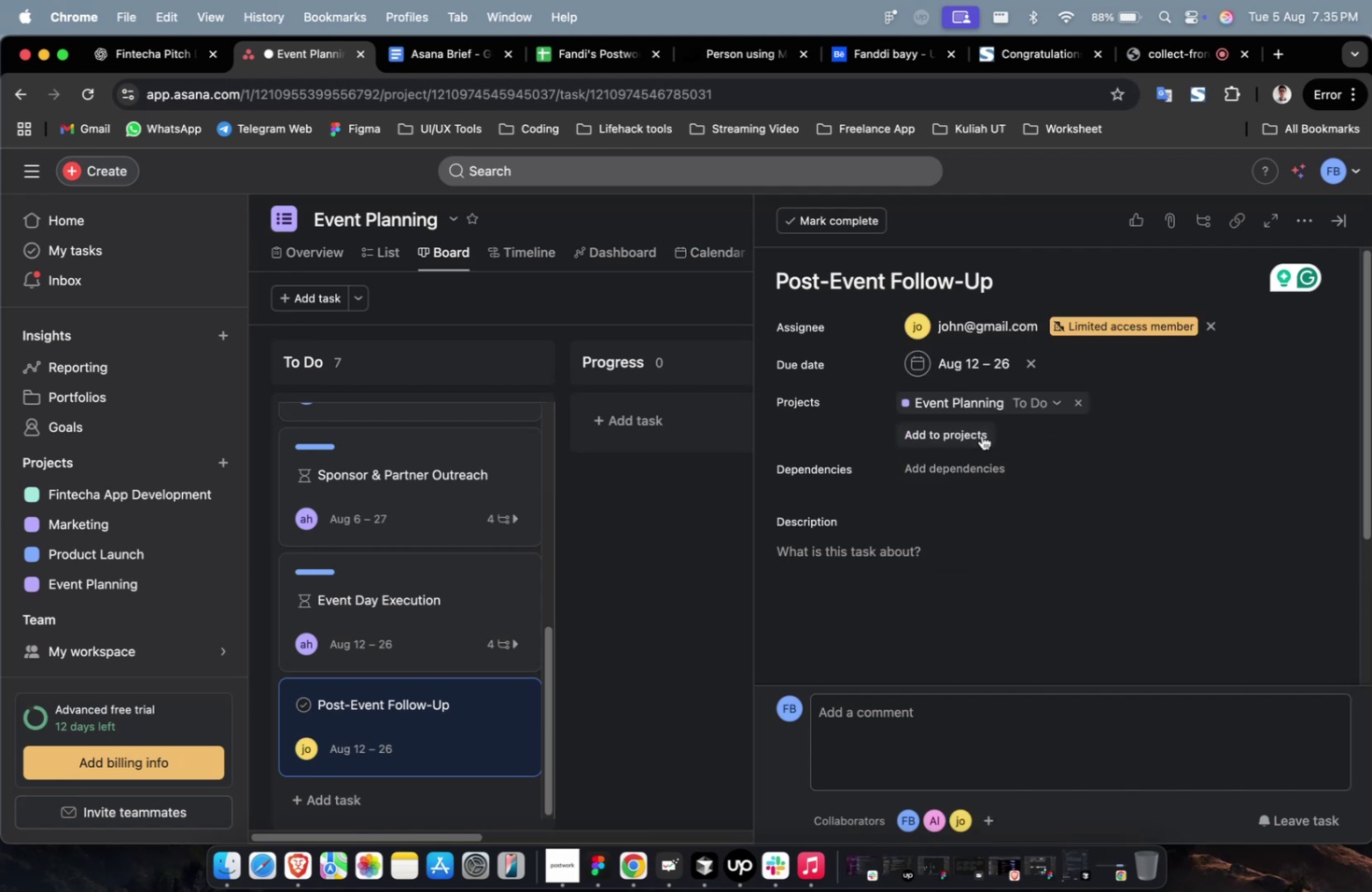 
double_click([986, 501])
 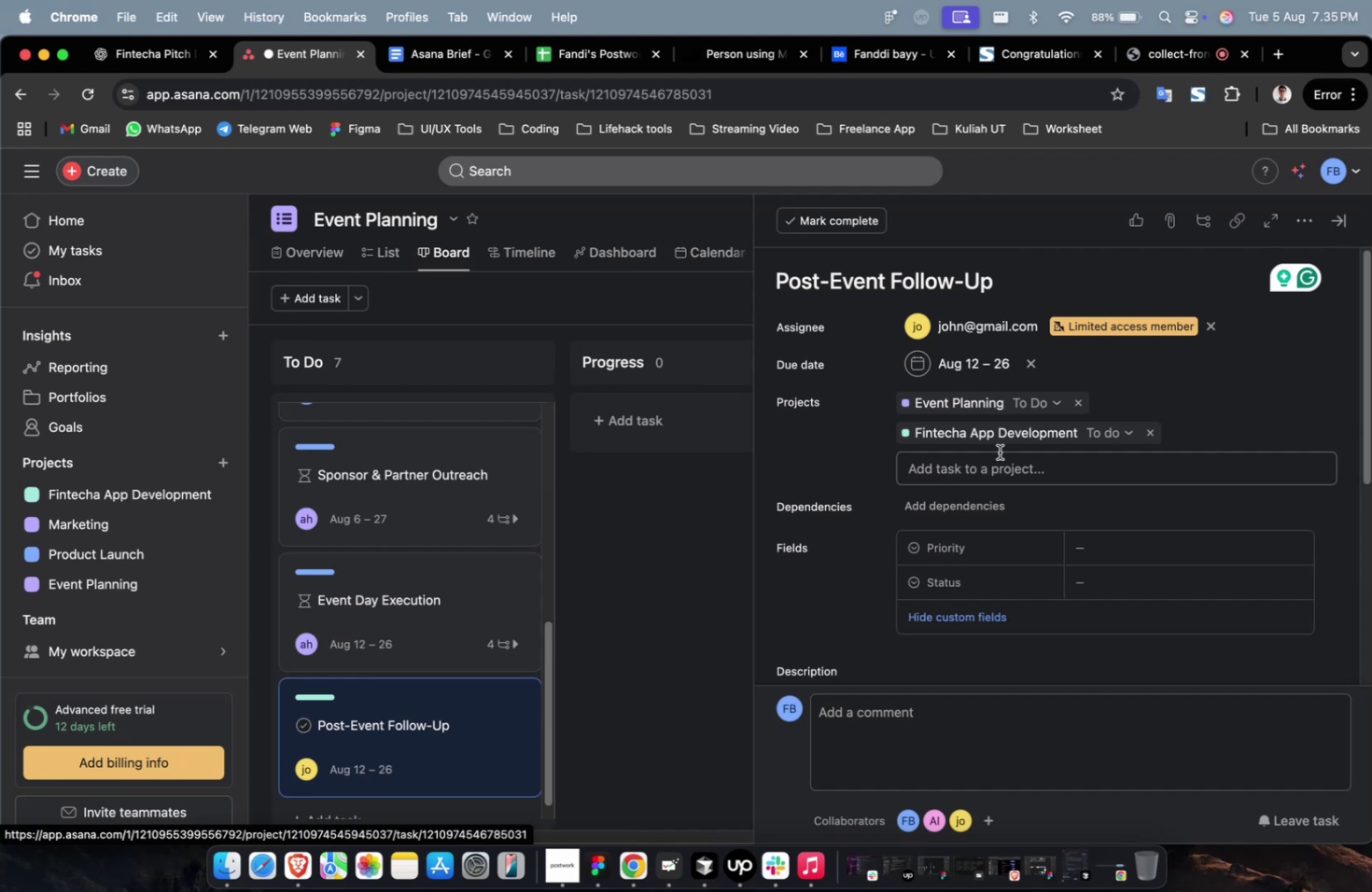 
left_click([1132, 561])
 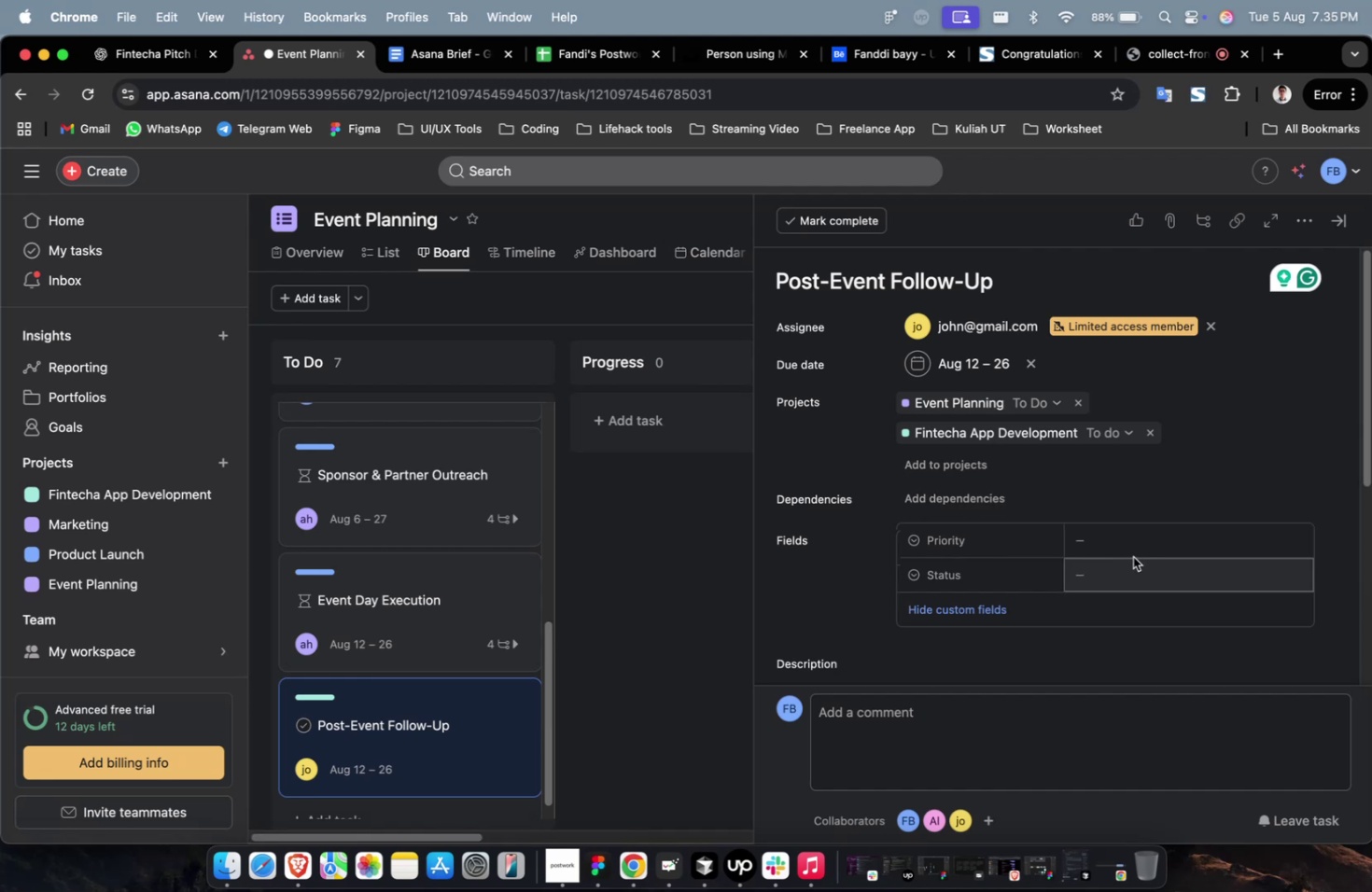 
double_click([1135, 552])
 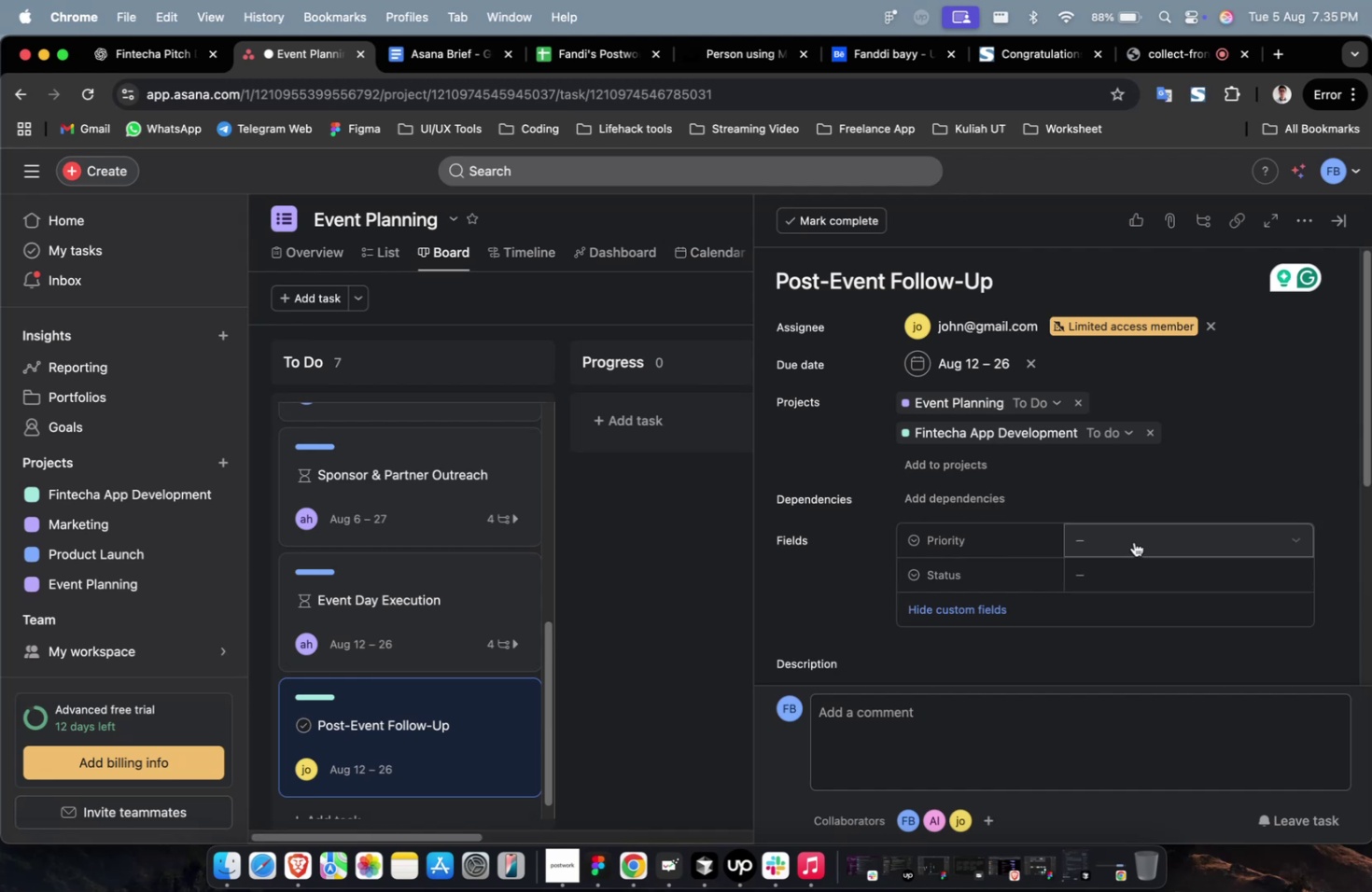 
triple_click([1133, 540])
 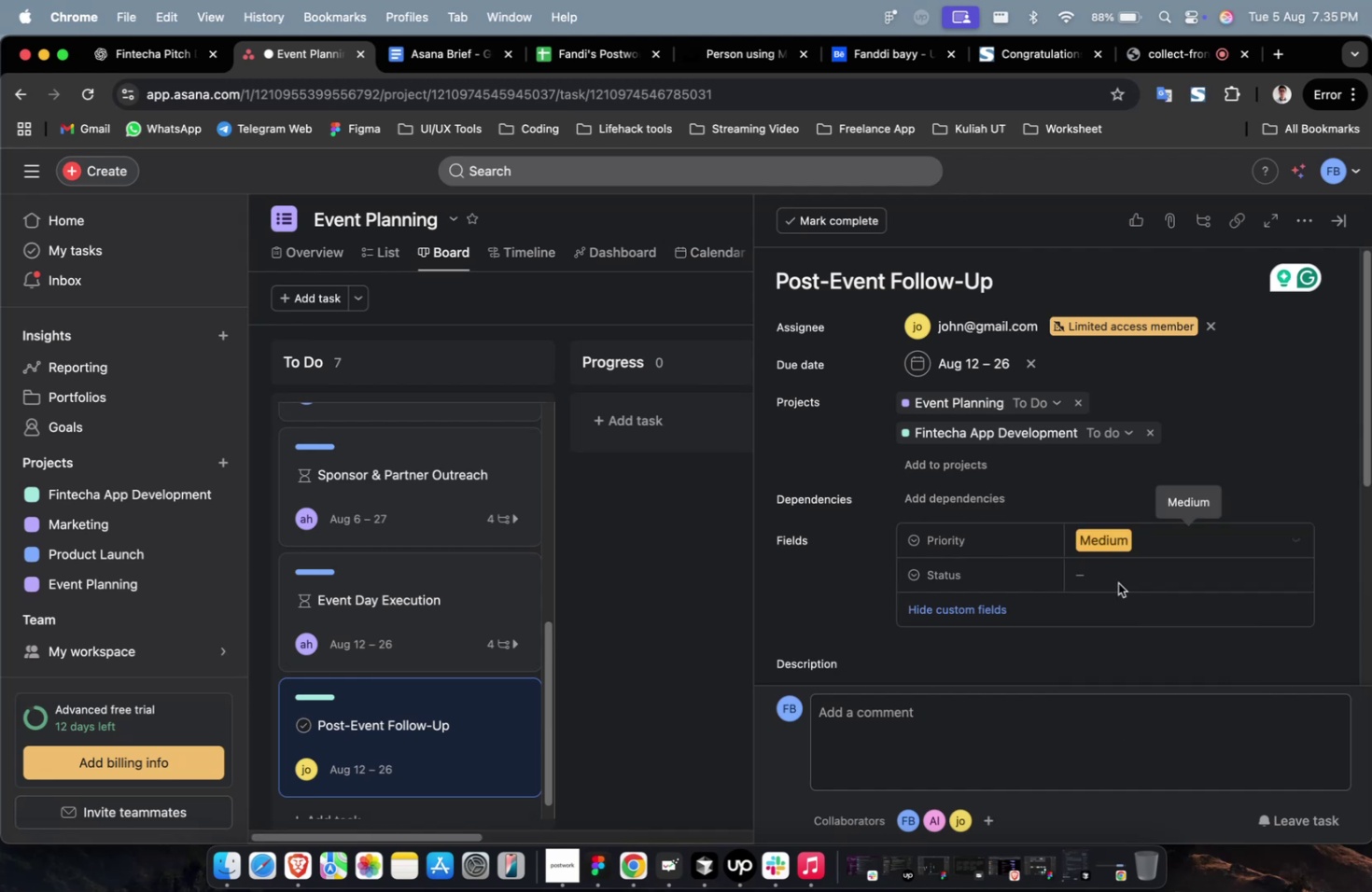 
double_click([1112, 572])
 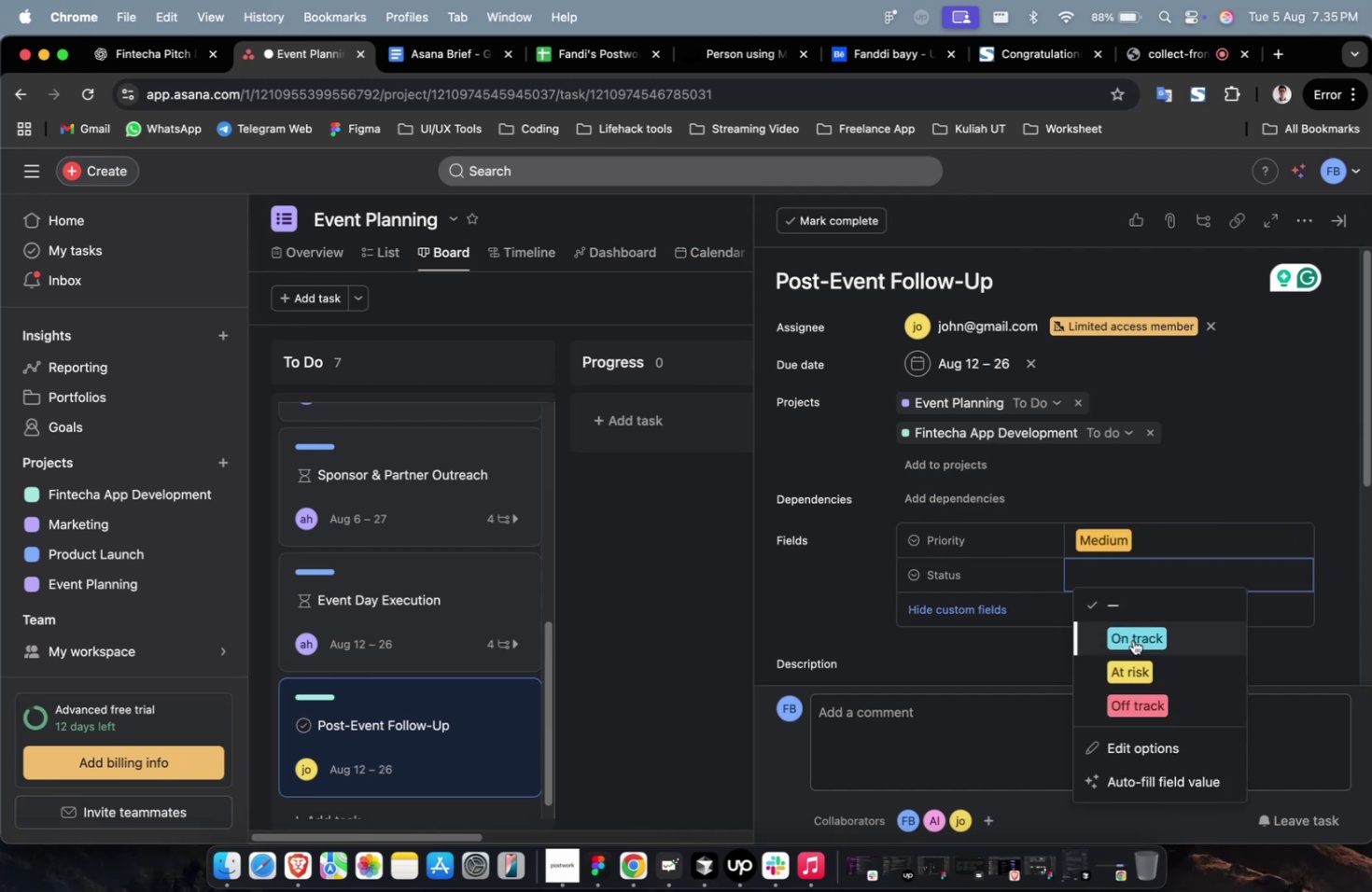 
triple_click([1132, 639])
 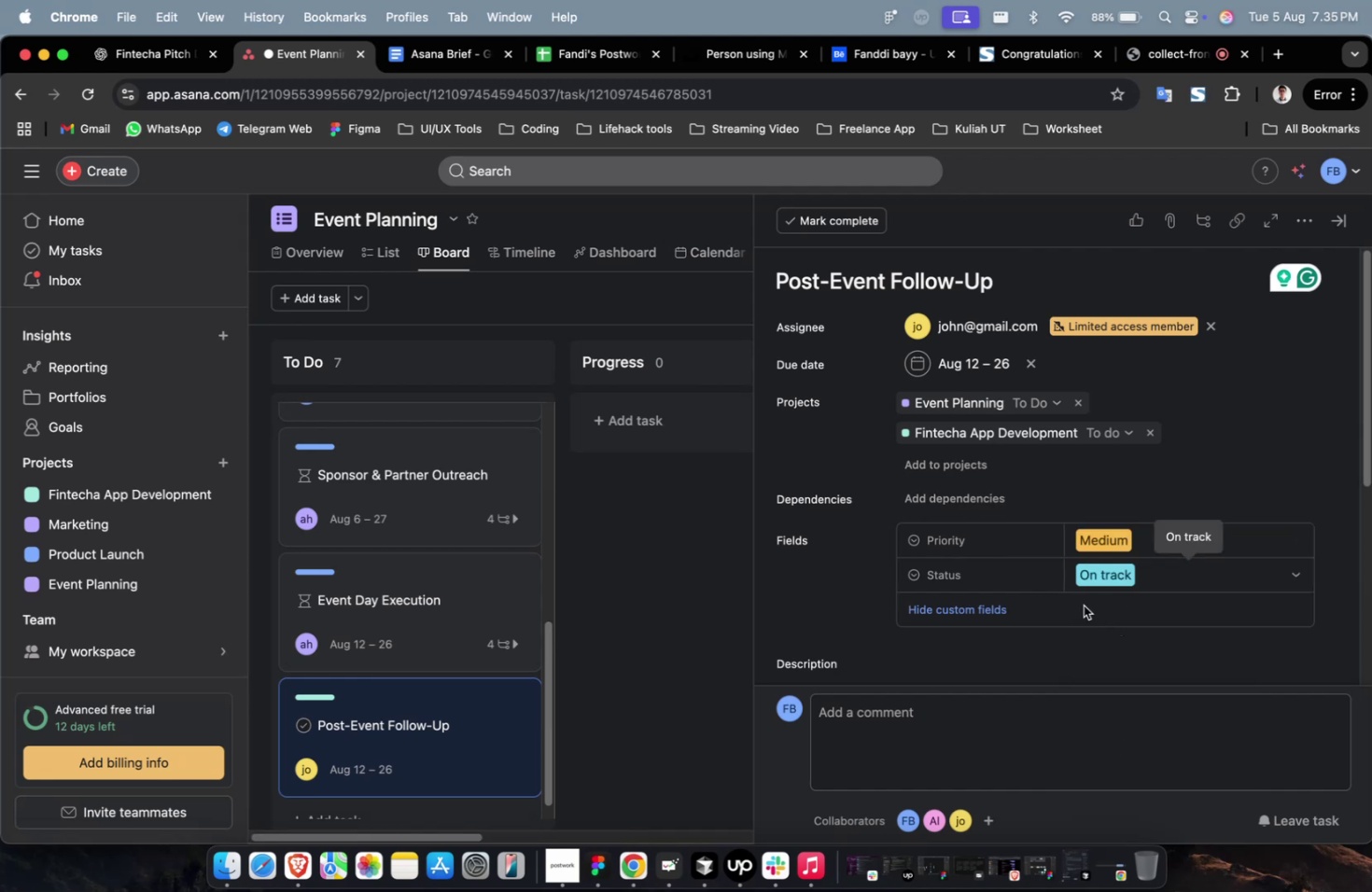 
scroll: coordinate [1008, 618], scroll_direction: down, amount: 11.0
 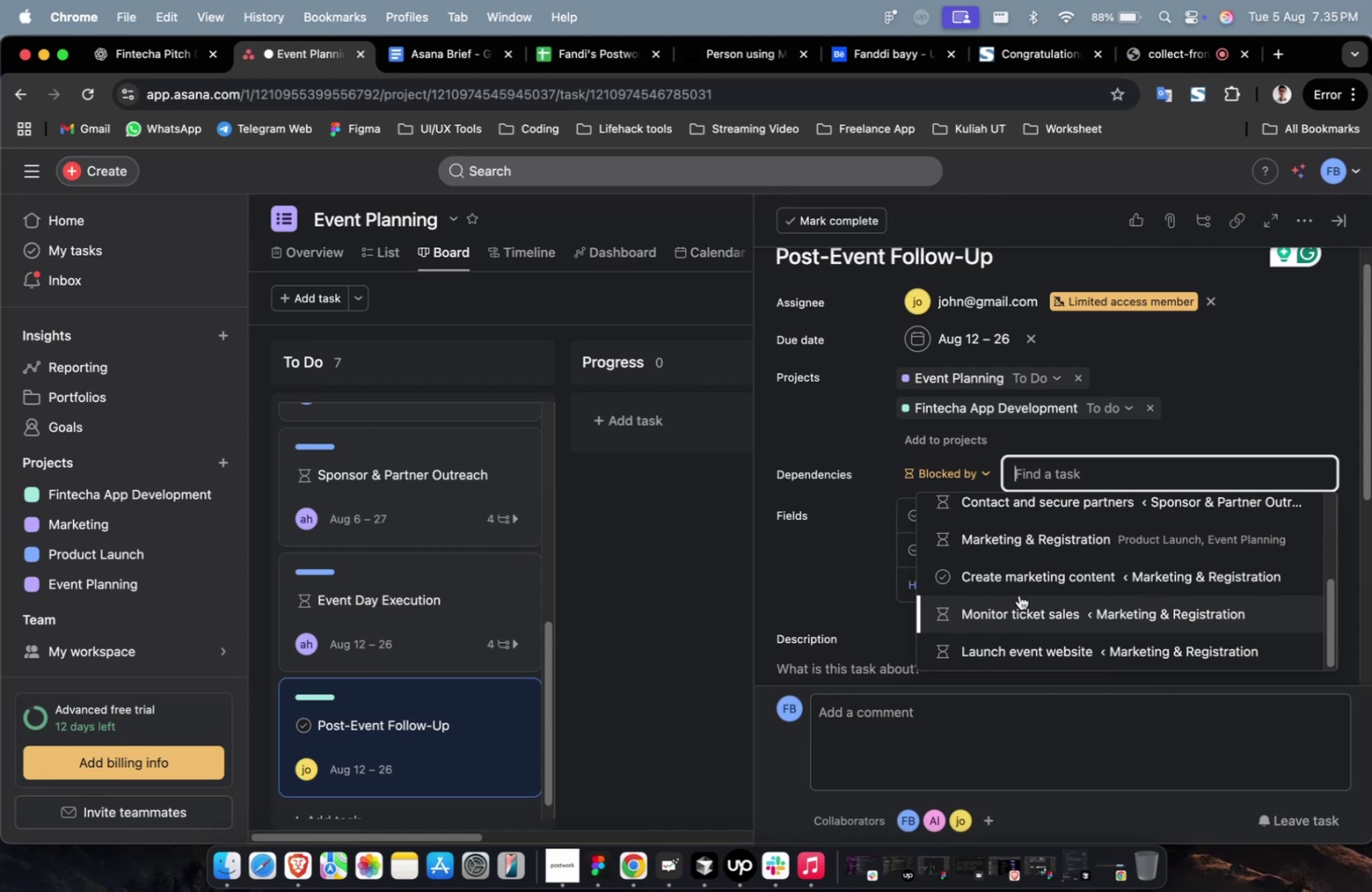 
left_click([1020, 588])
 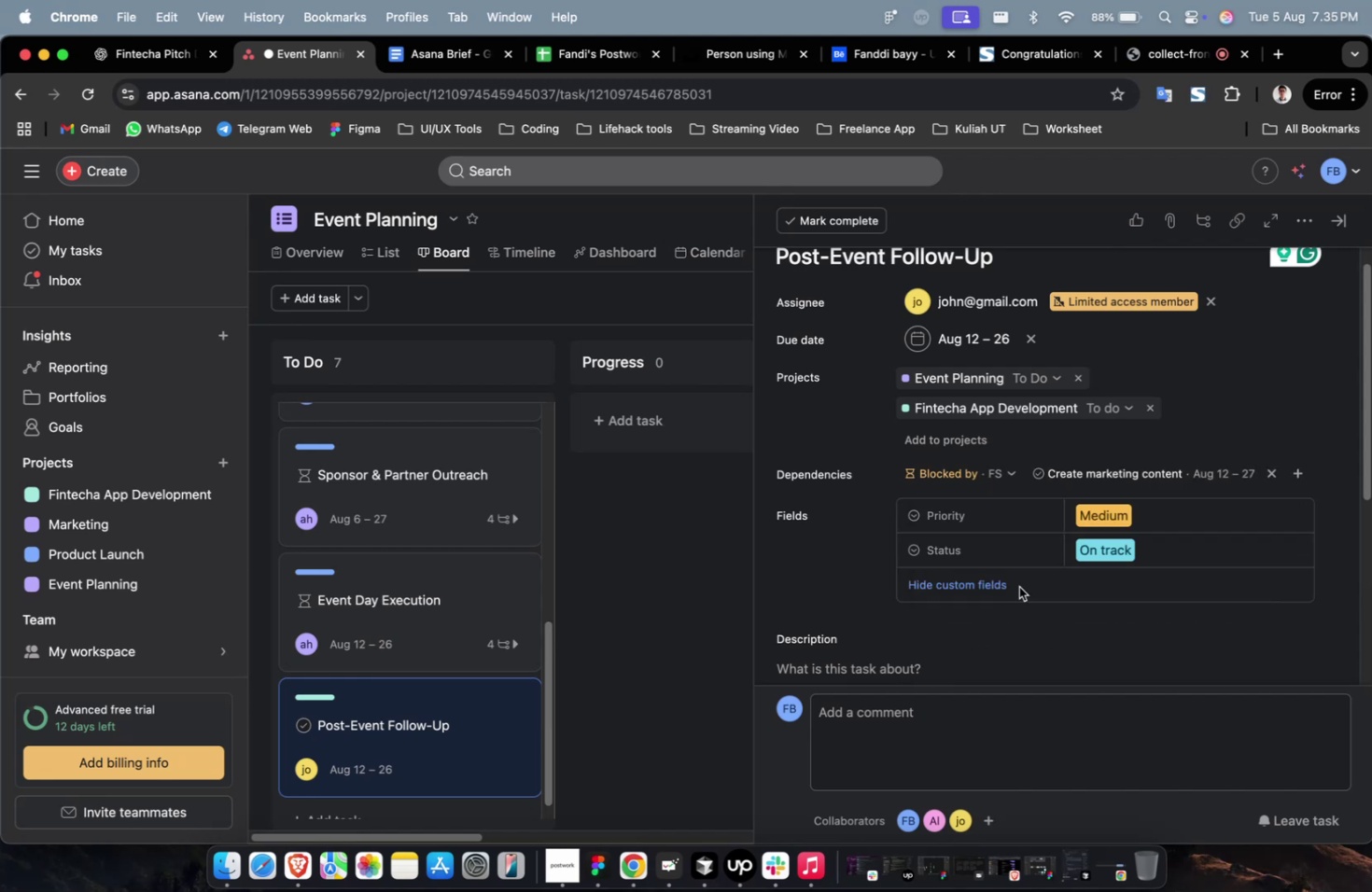 
scroll: coordinate [769, 500], scroll_direction: down, amount: 12.0
 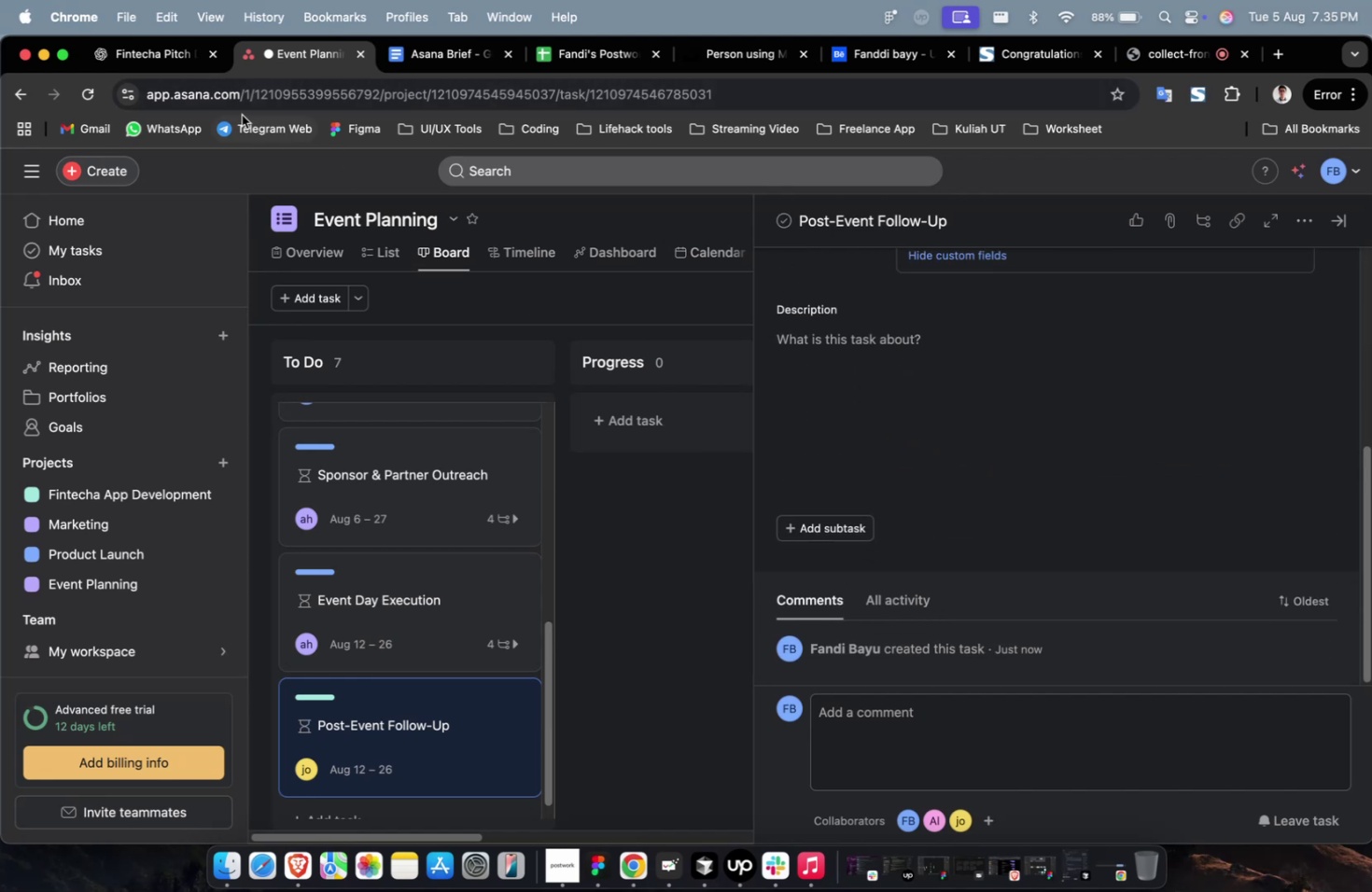 
left_click([144, 49])
 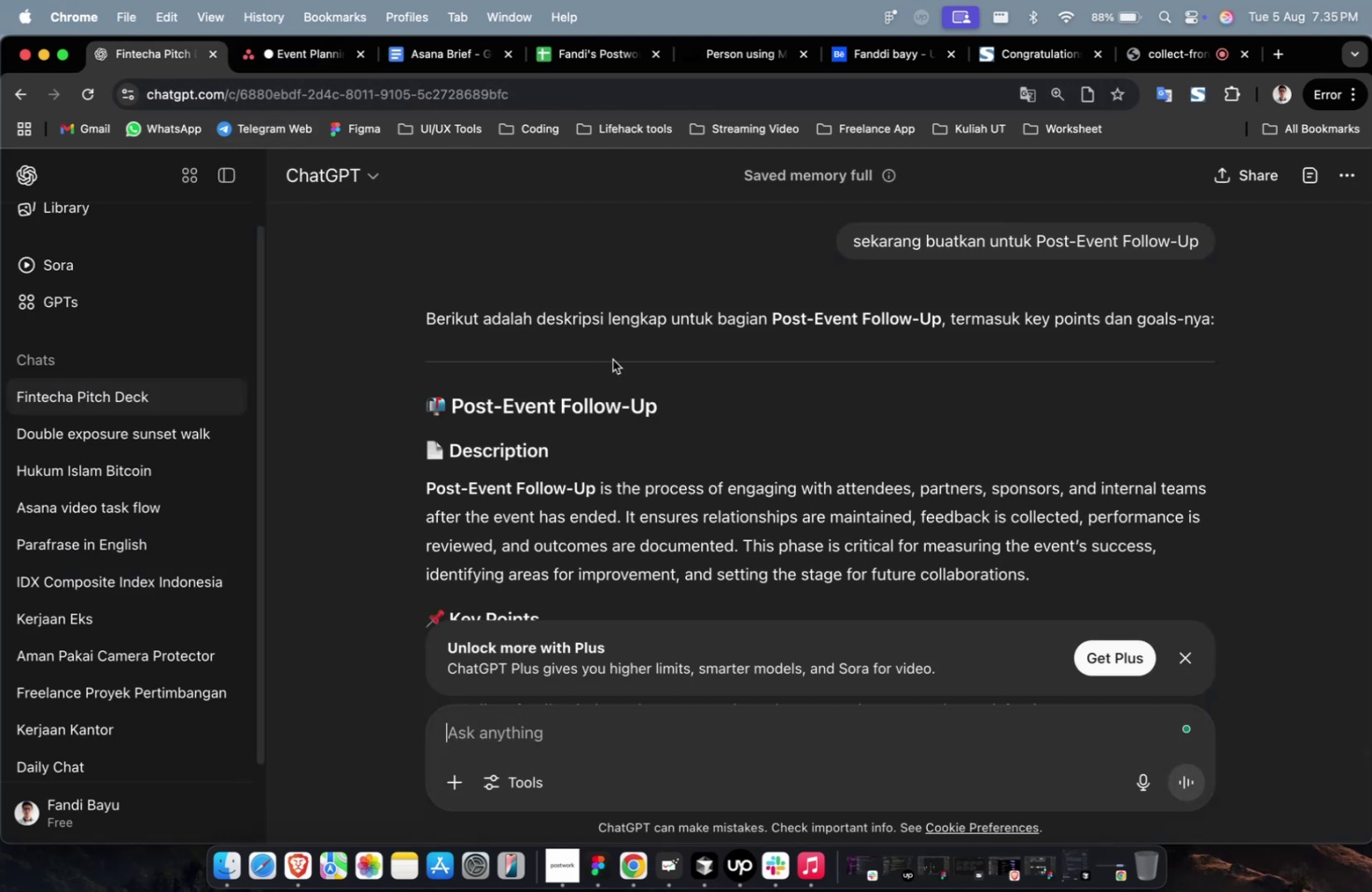 
scroll: coordinate [637, 400], scroll_direction: down, amount: 22.0
 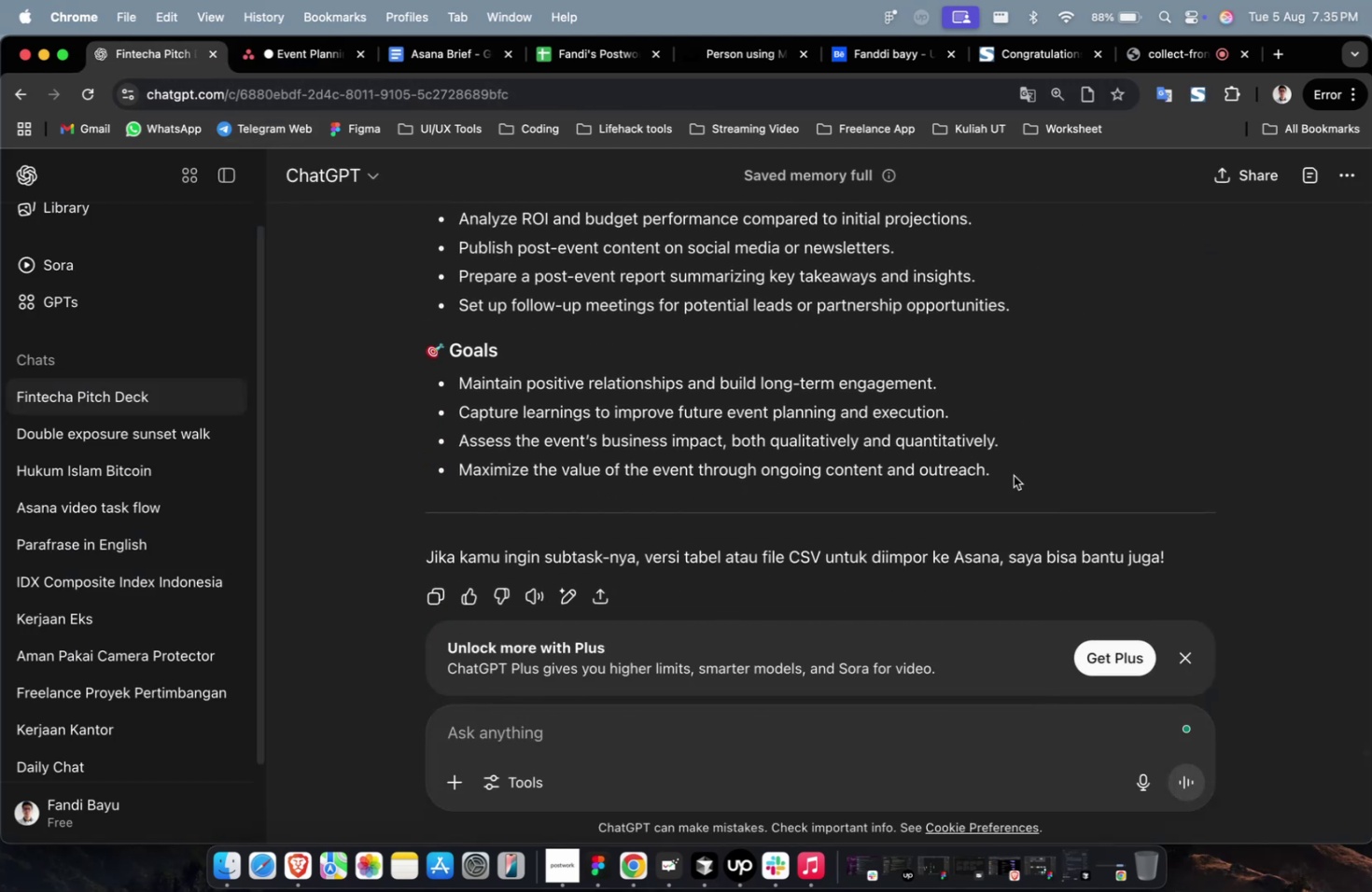 
left_click_drag(start_coordinate=[1015, 478], to_coordinate=[417, 347])
 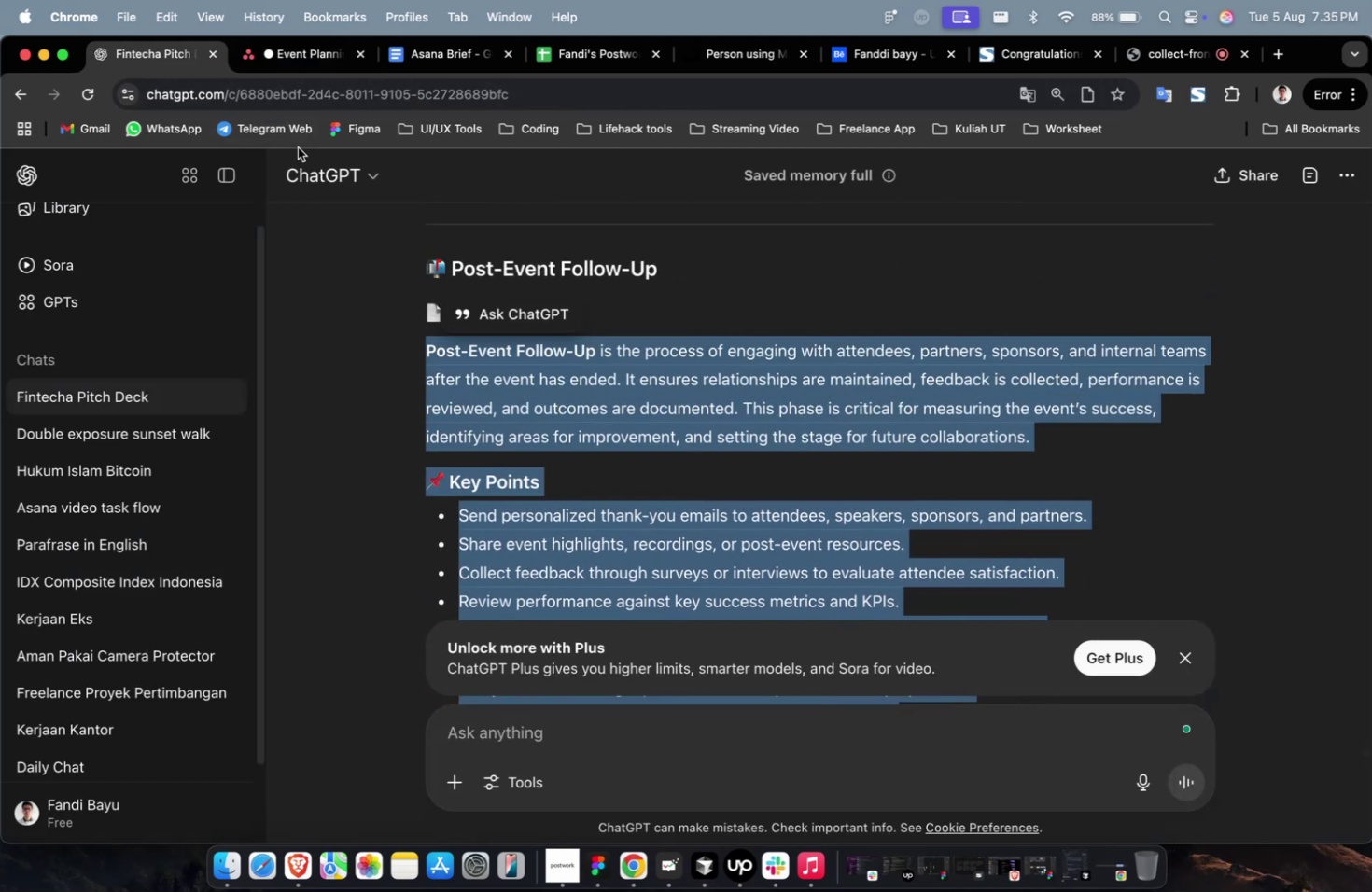 
scroll: coordinate [562, 341], scroll_direction: up, amount: 16.0
 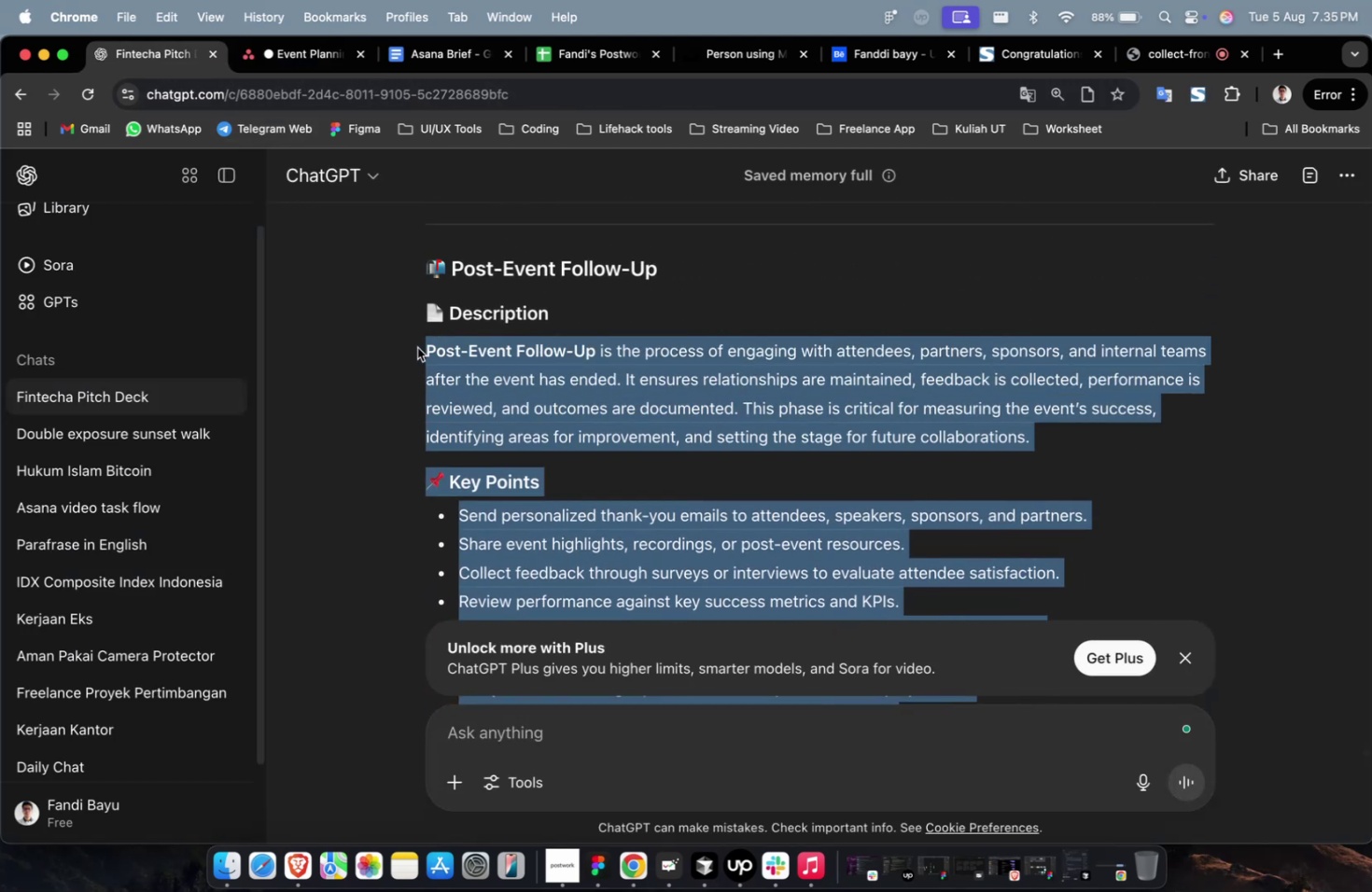 
key(Meta+C)
 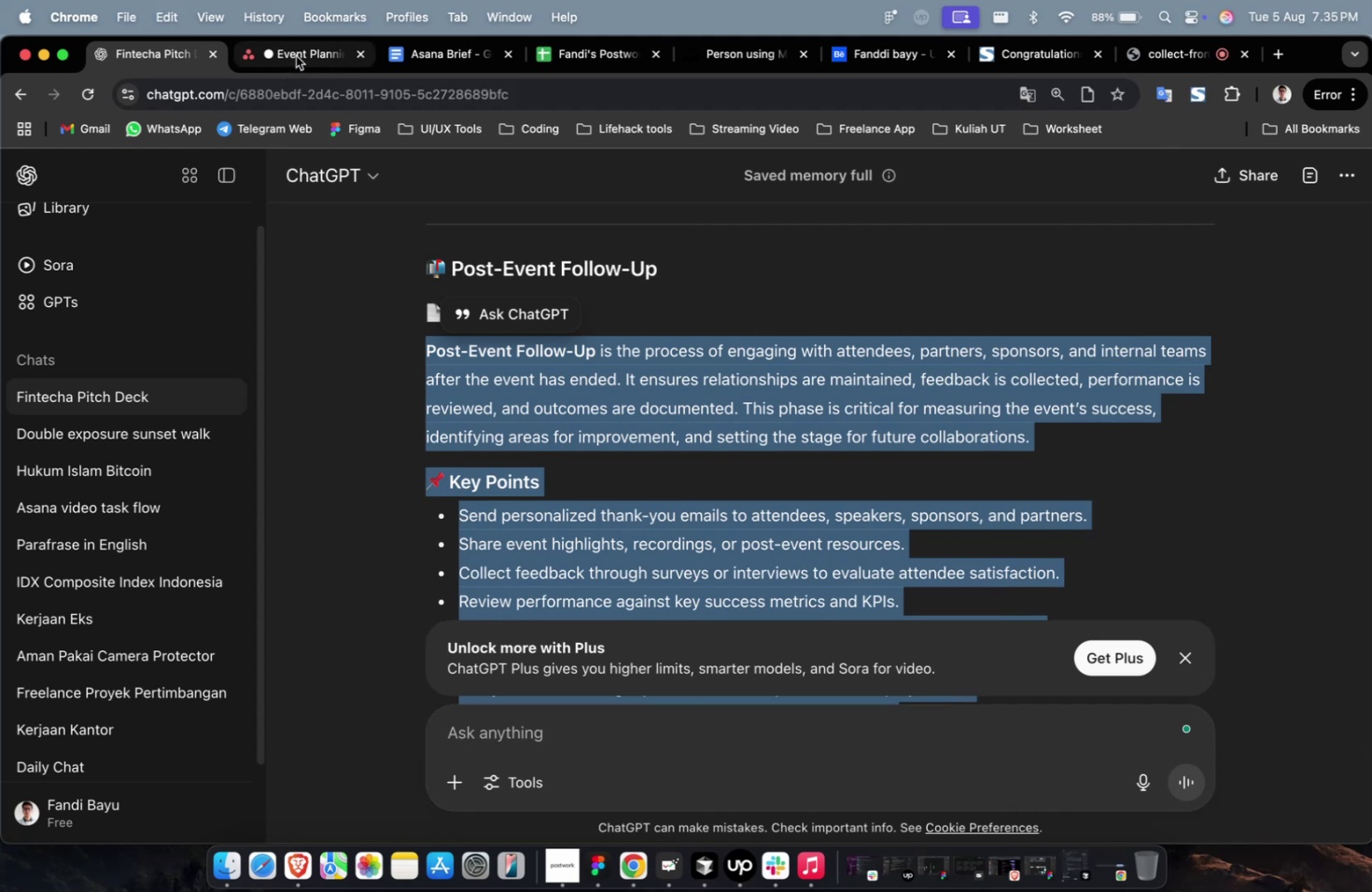 
left_click([296, 56])
 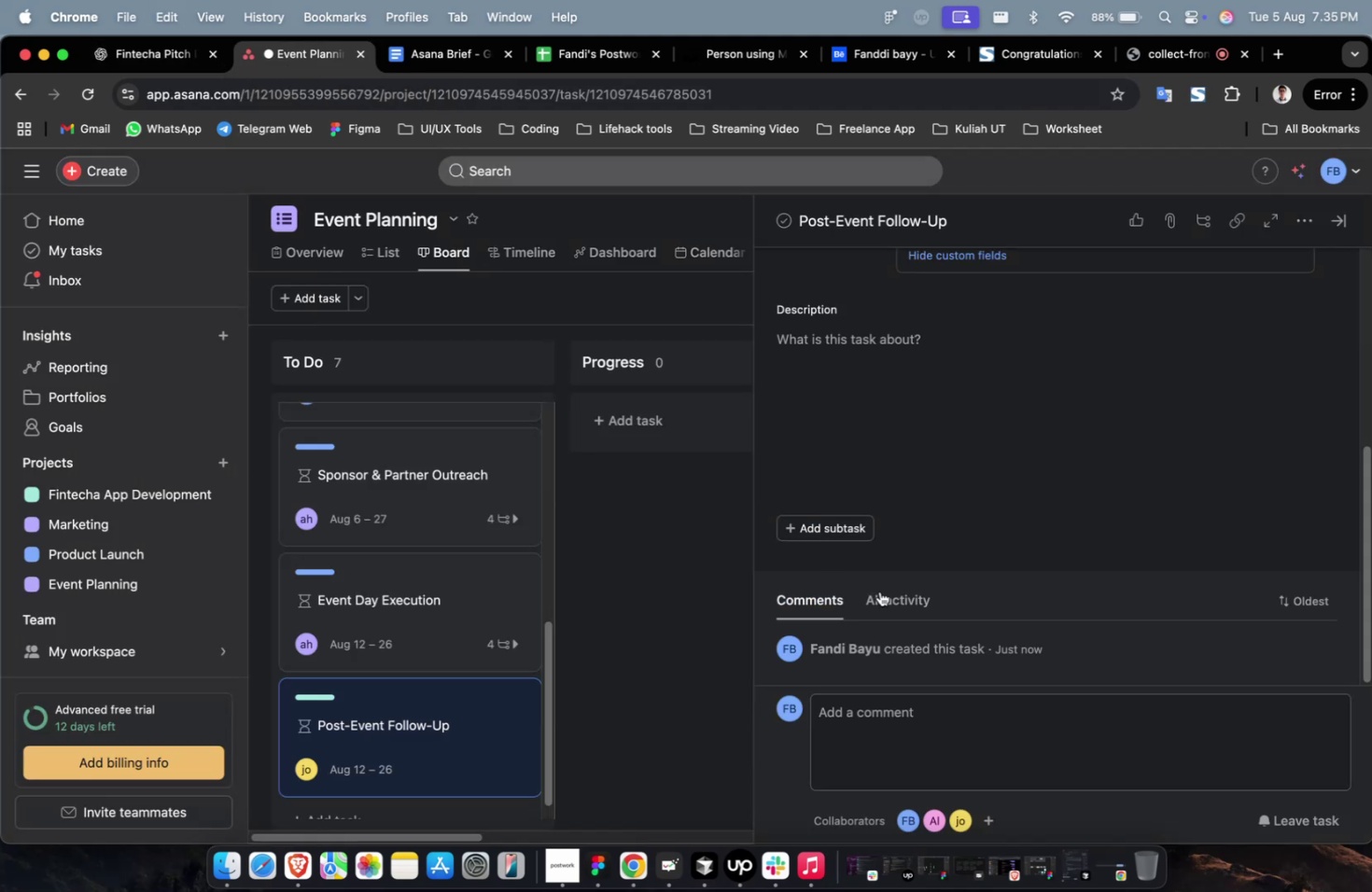 
key(Meta+CommandLeft)
 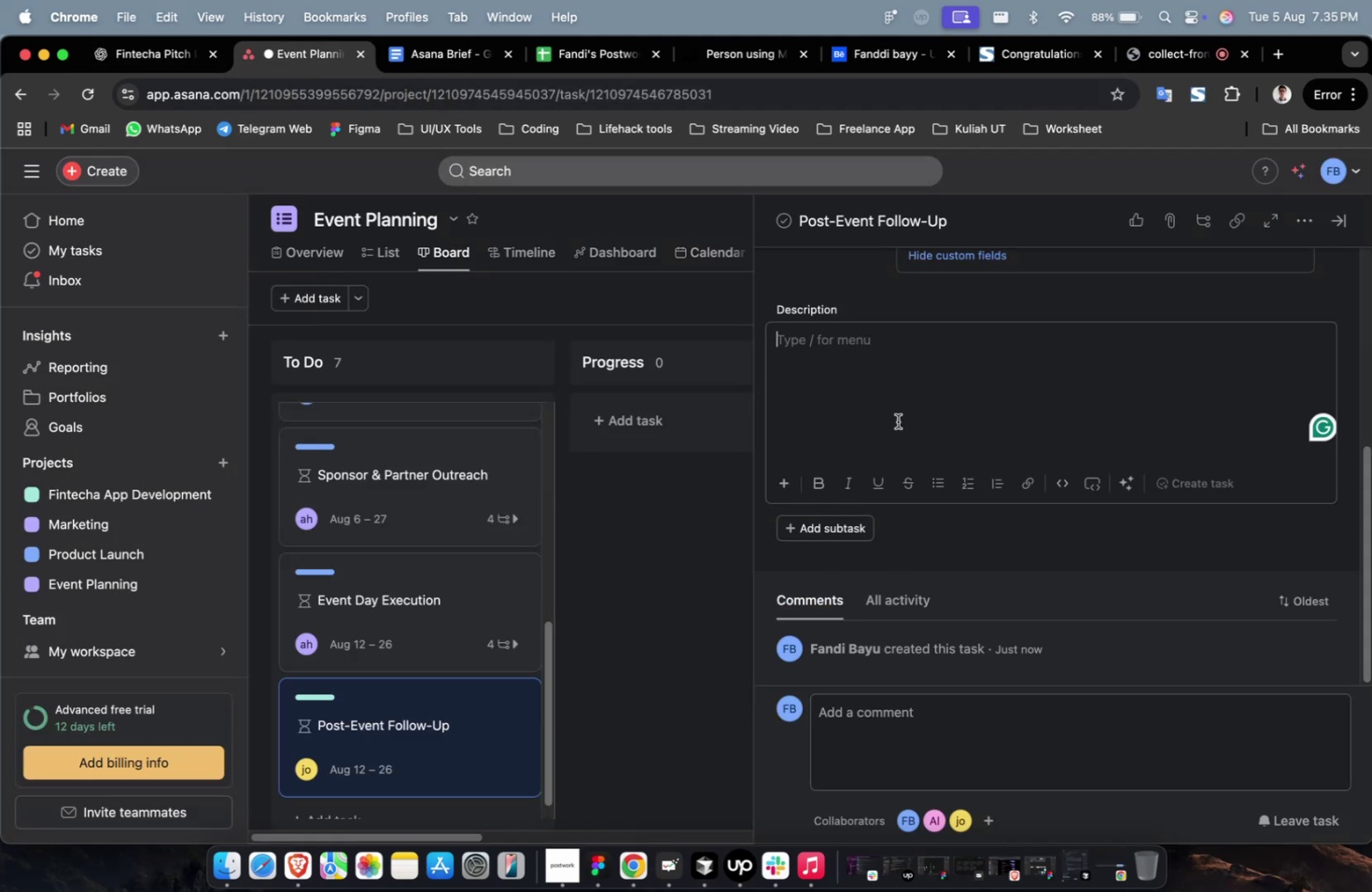 
key(Meta+V)
 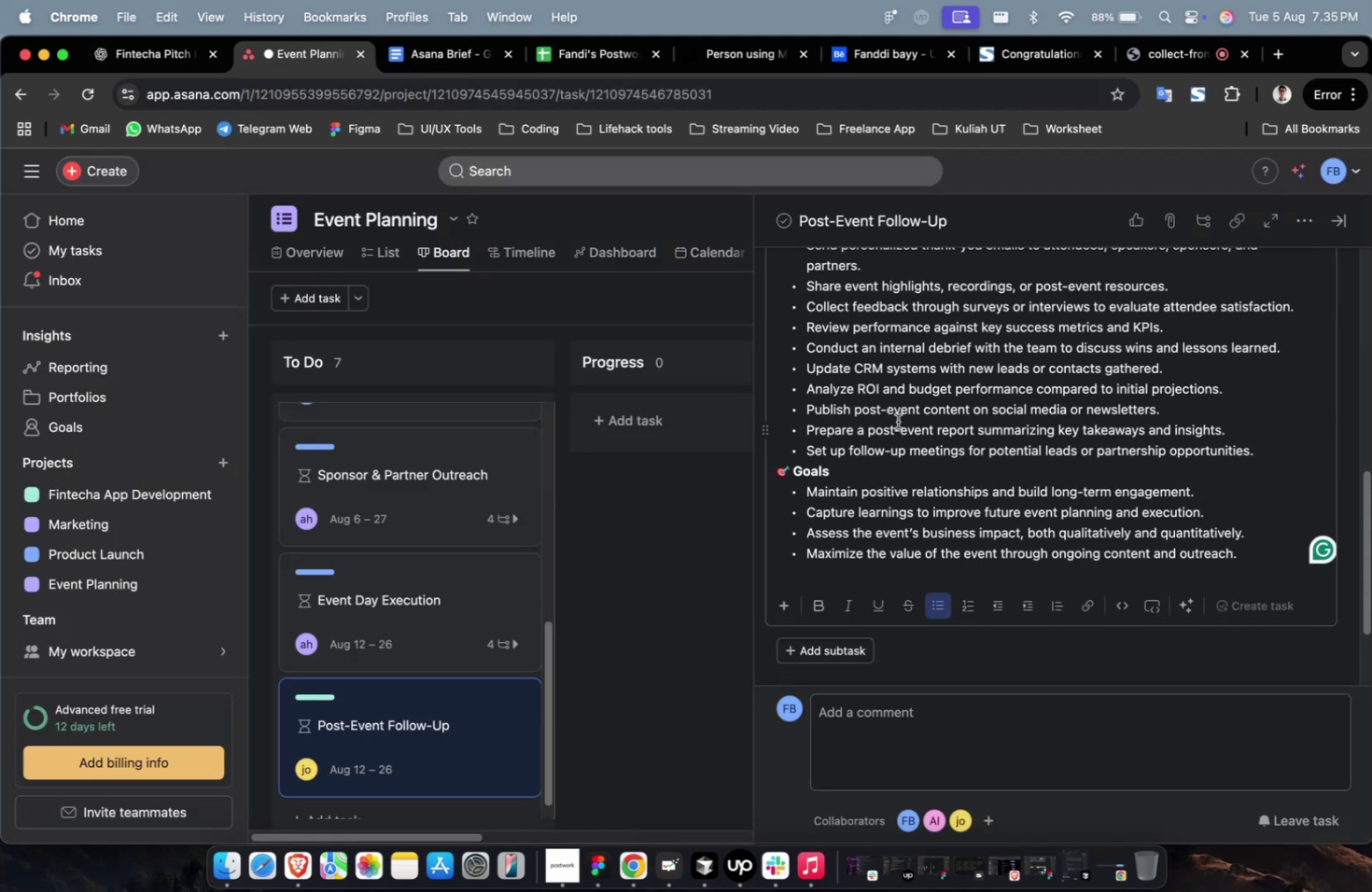 
scroll: coordinate [897, 421], scroll_direction: down, amount: 4.0
 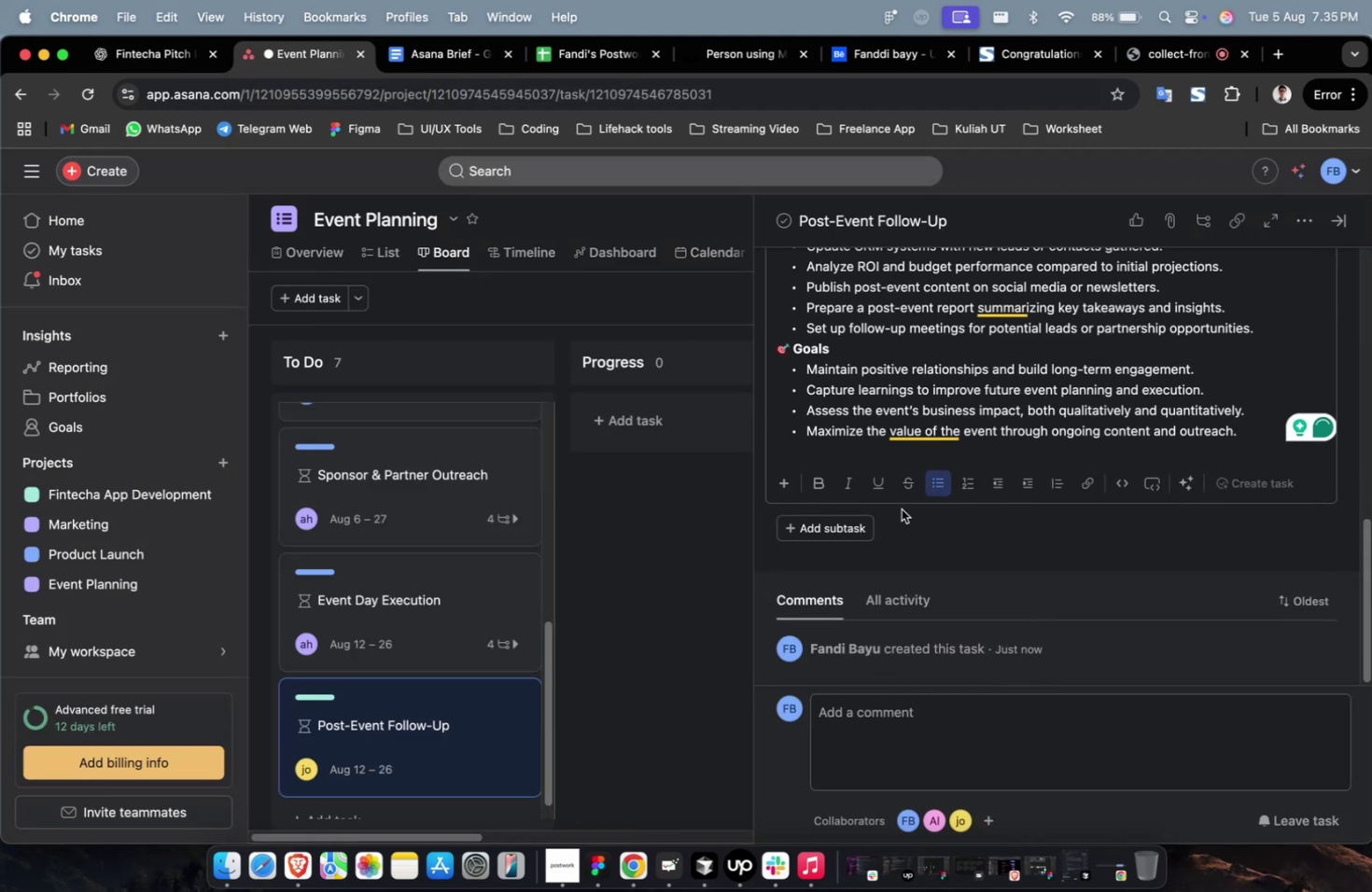 
mouse_move([897, 512])
 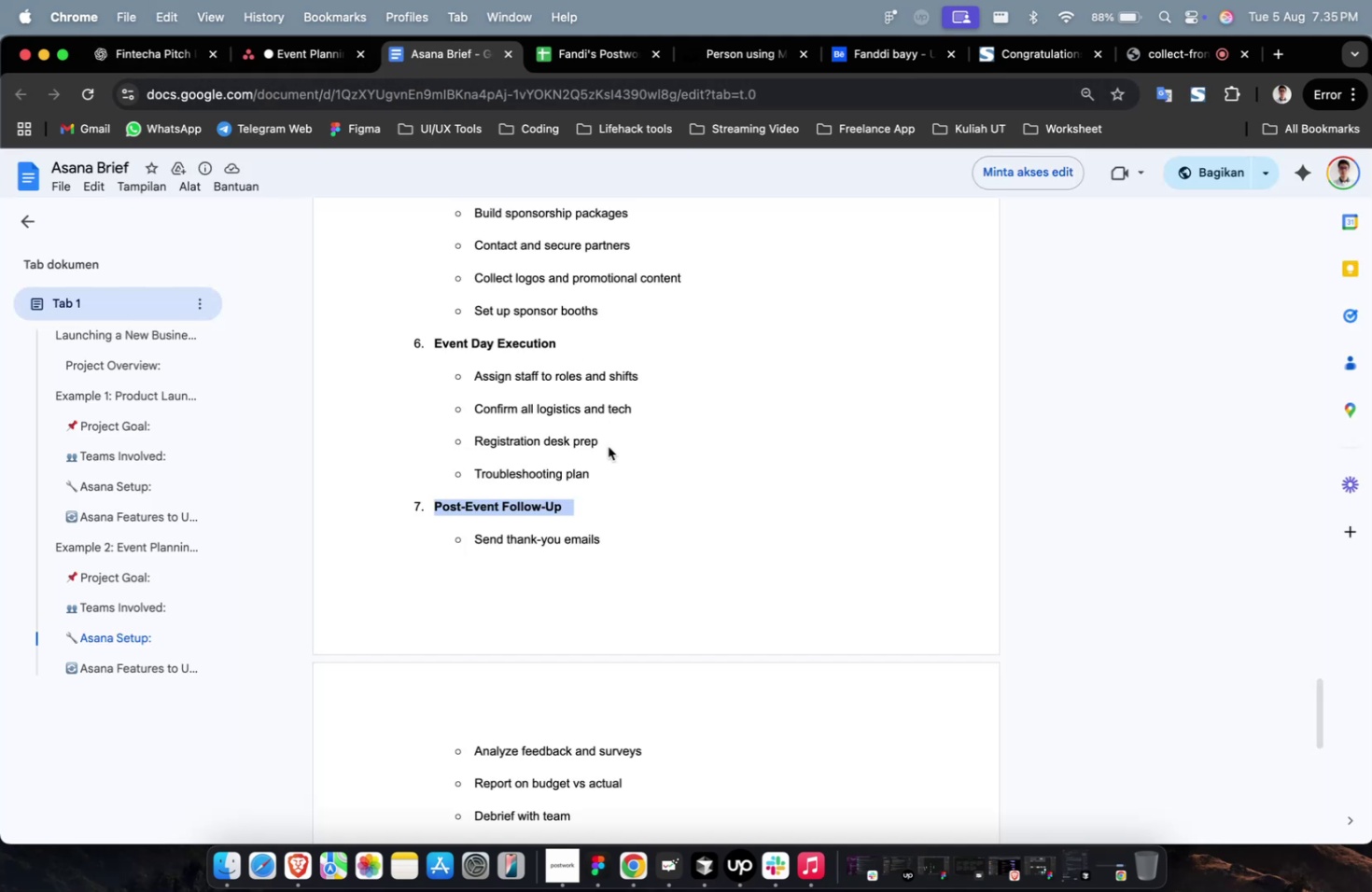 
left_click_drag(start_coordinate=[606, 533], to_coordinate=[462, 532])
 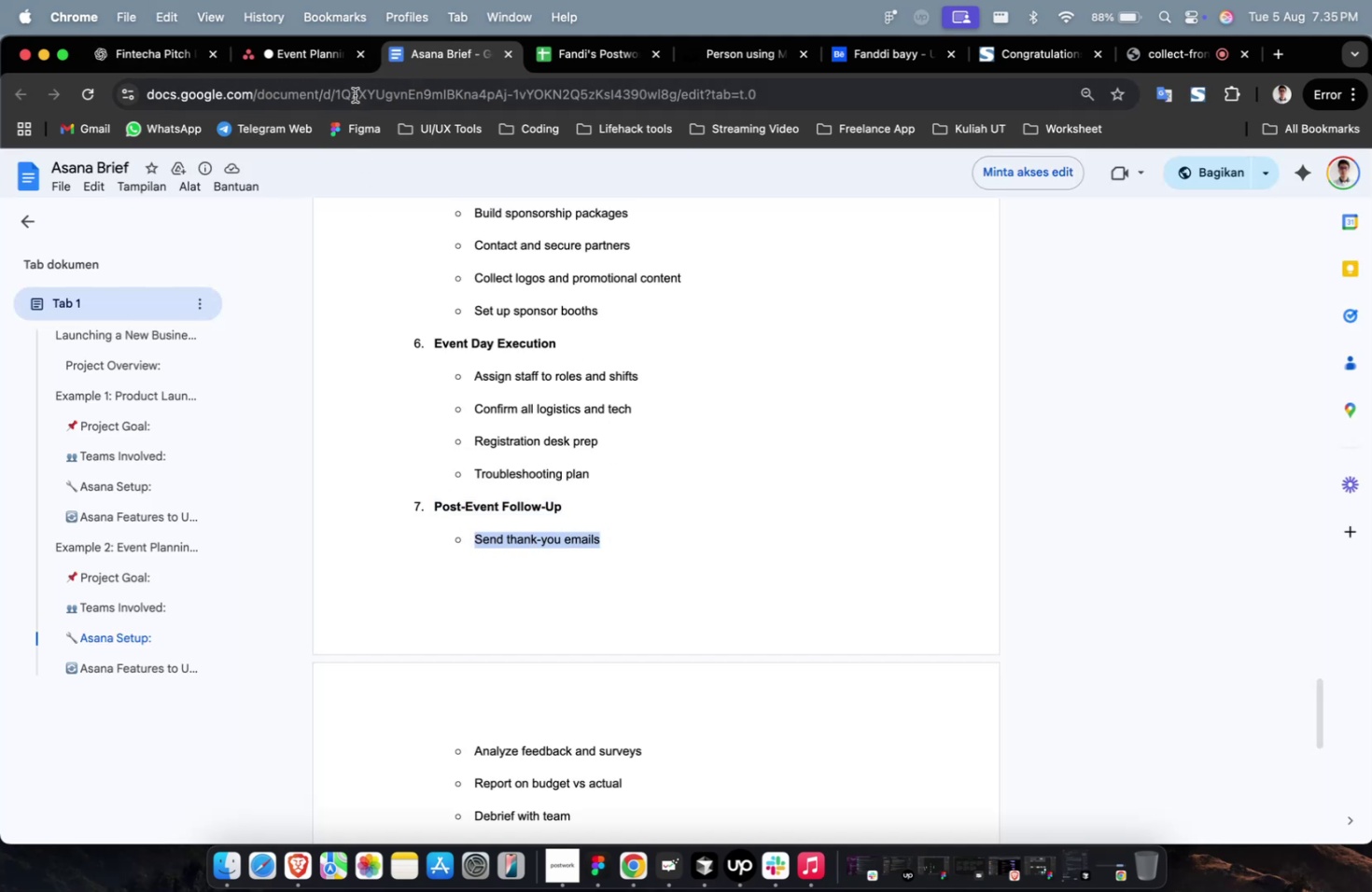 
key(Meta+C)
 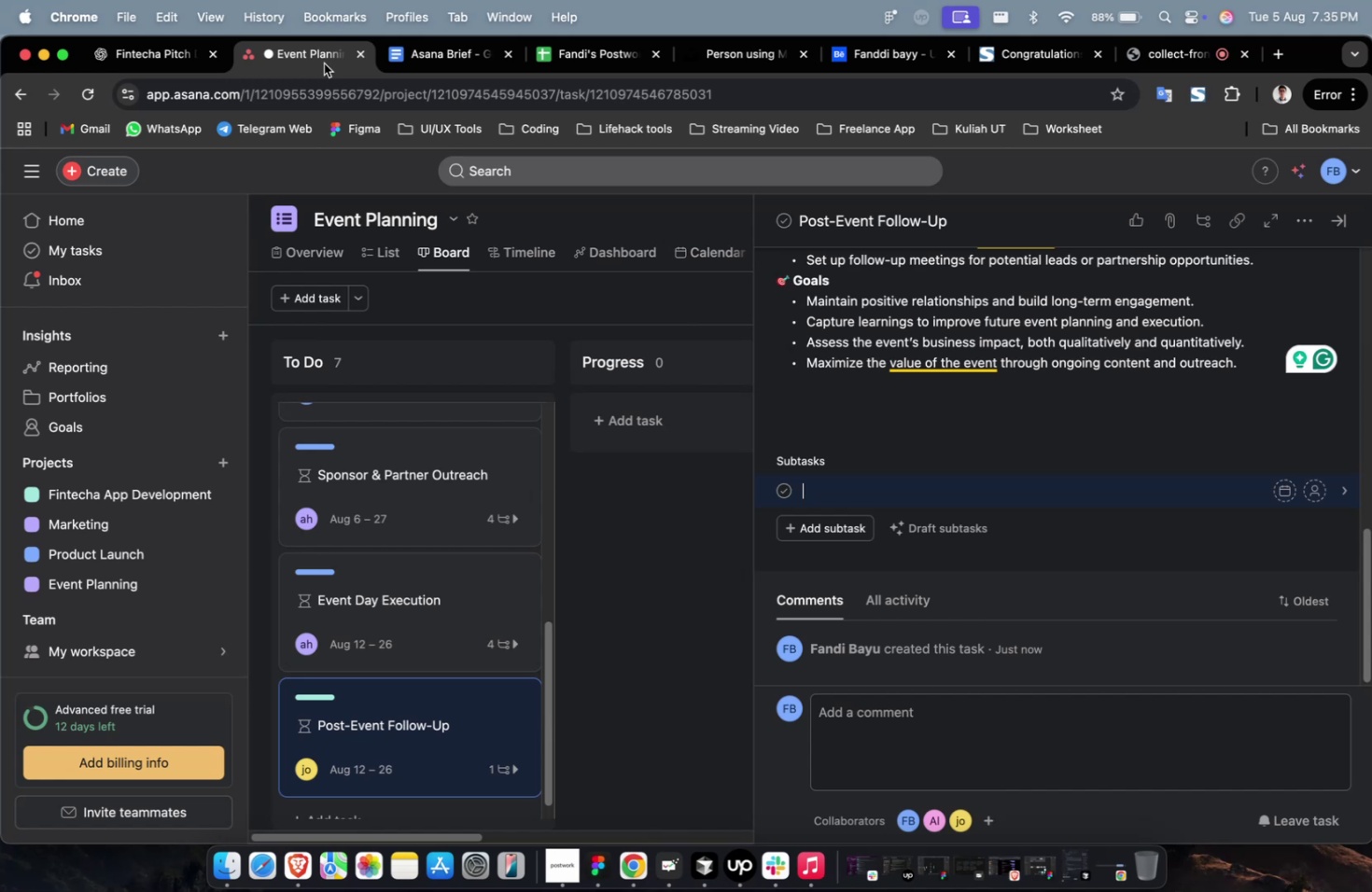 
key(Meta+CommandLeft)
 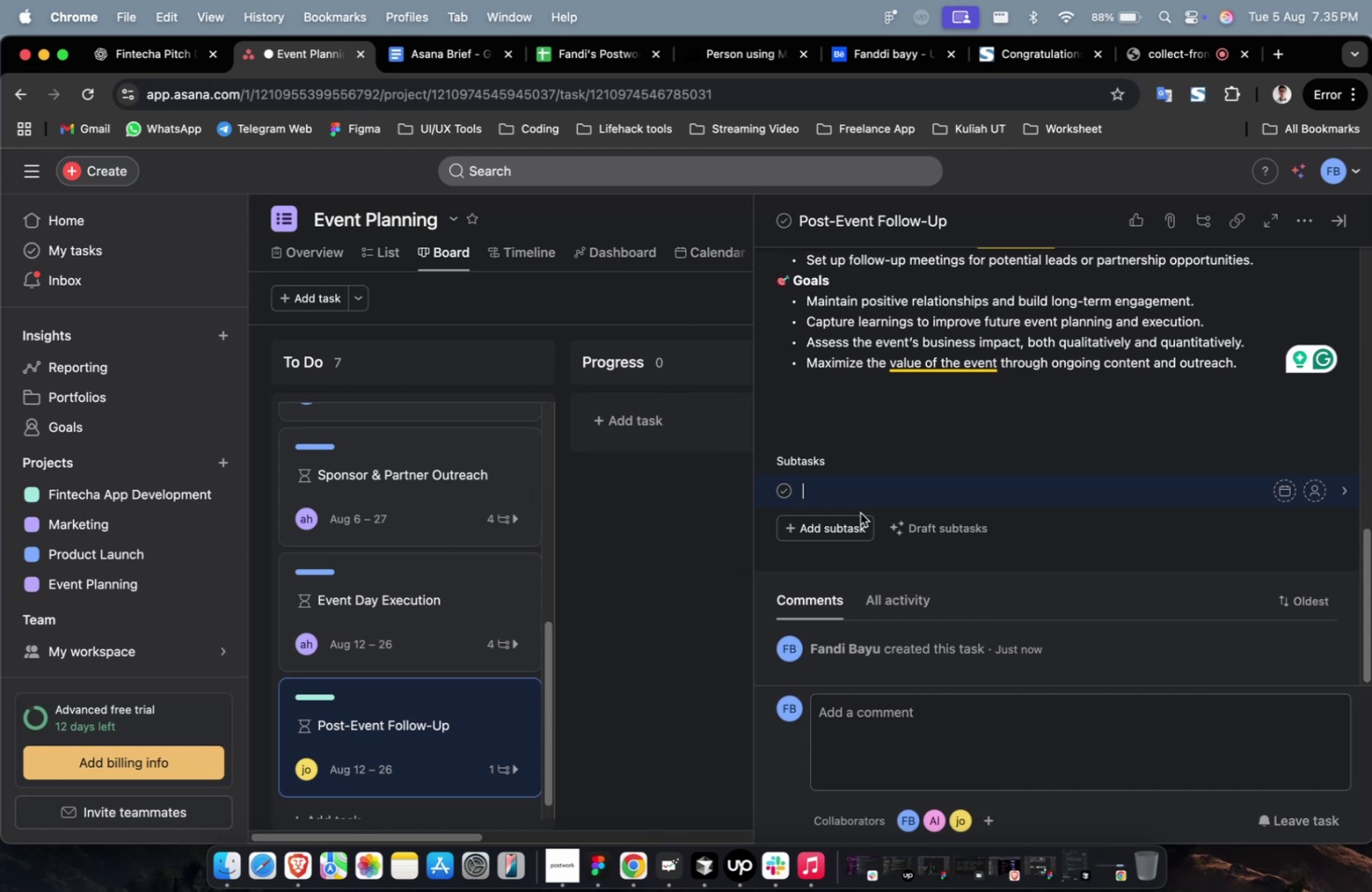 
key(Meta+V)
 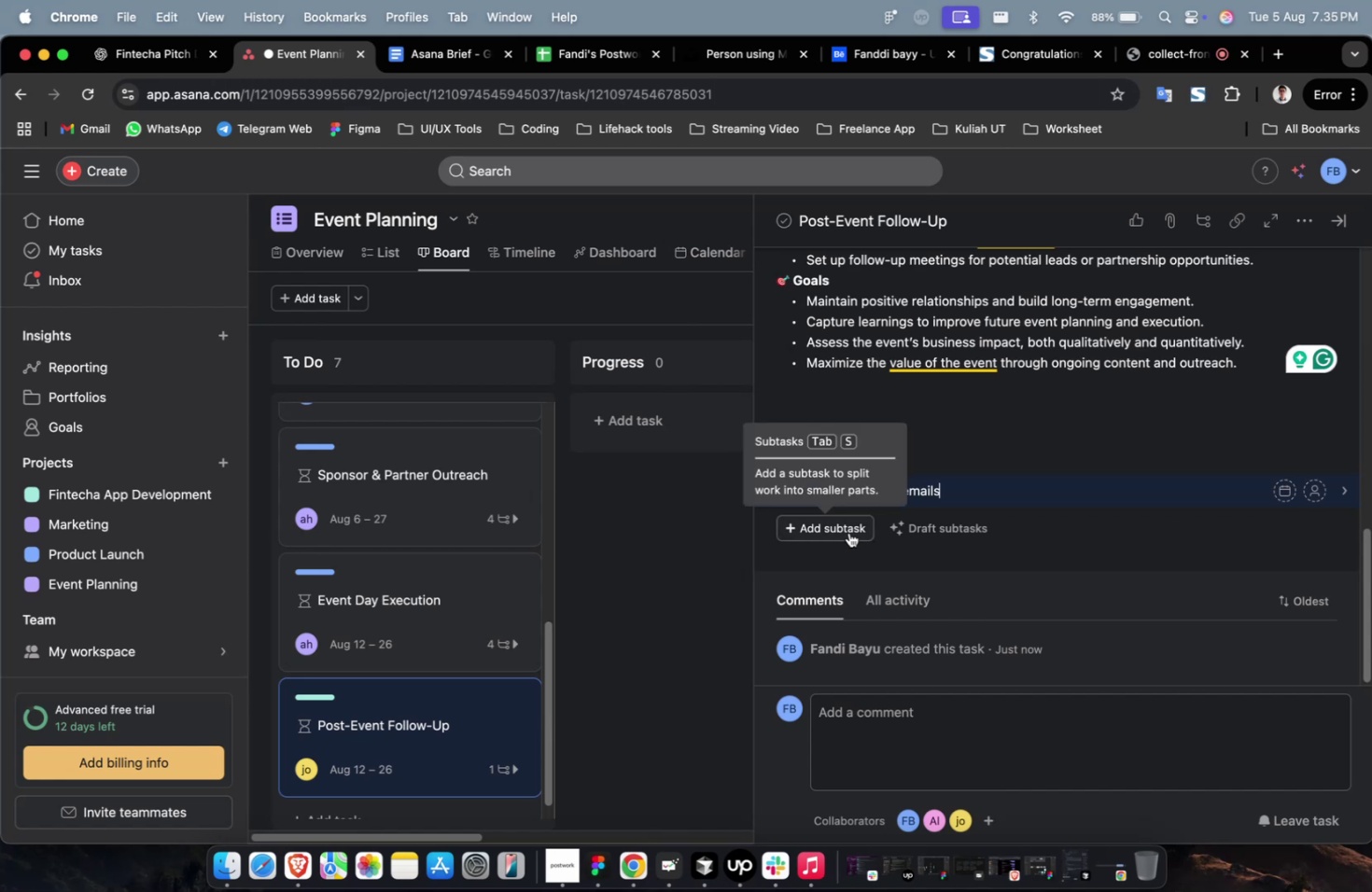 
left_click([848, 531])
 